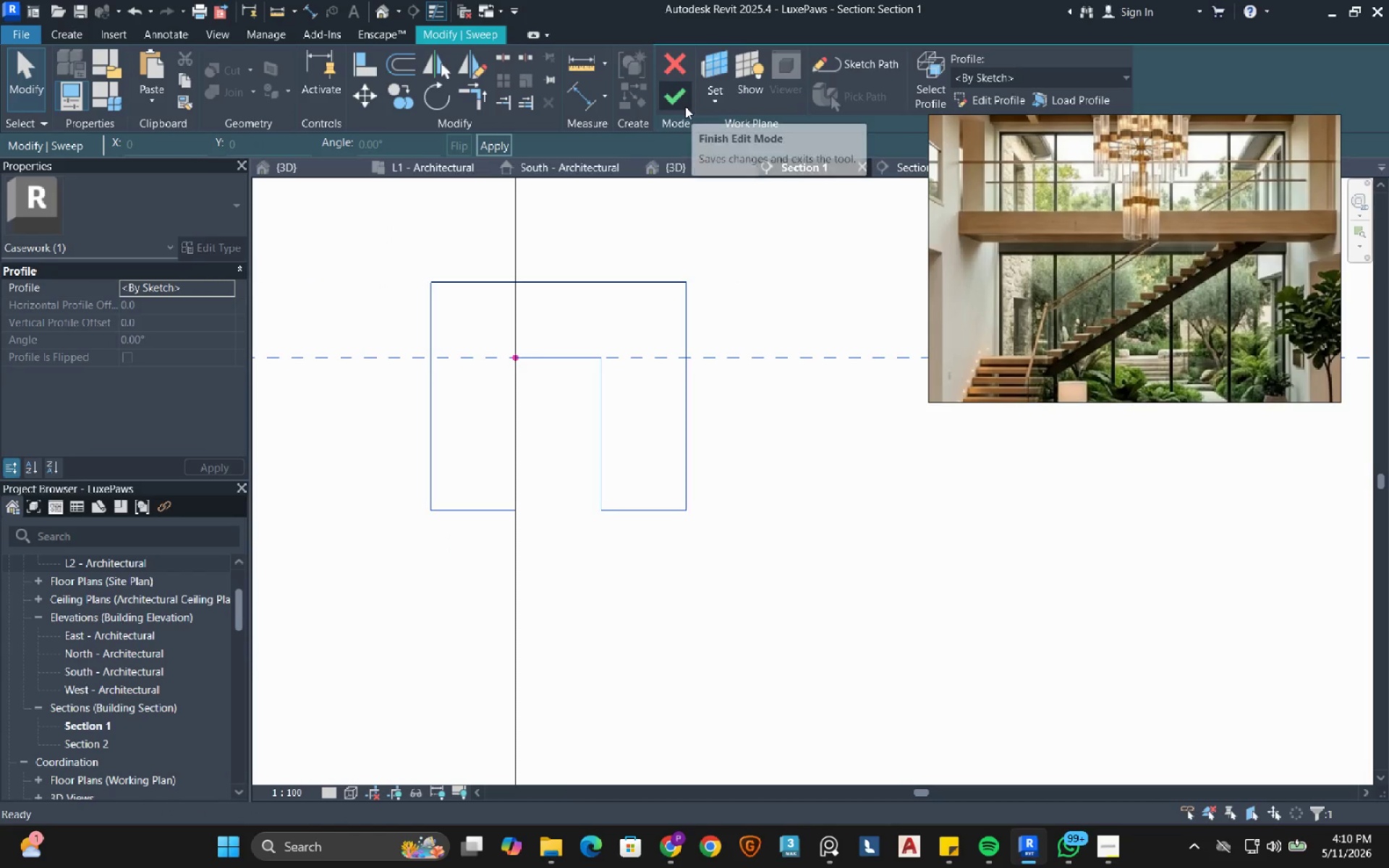 
left_click([684, 105])
 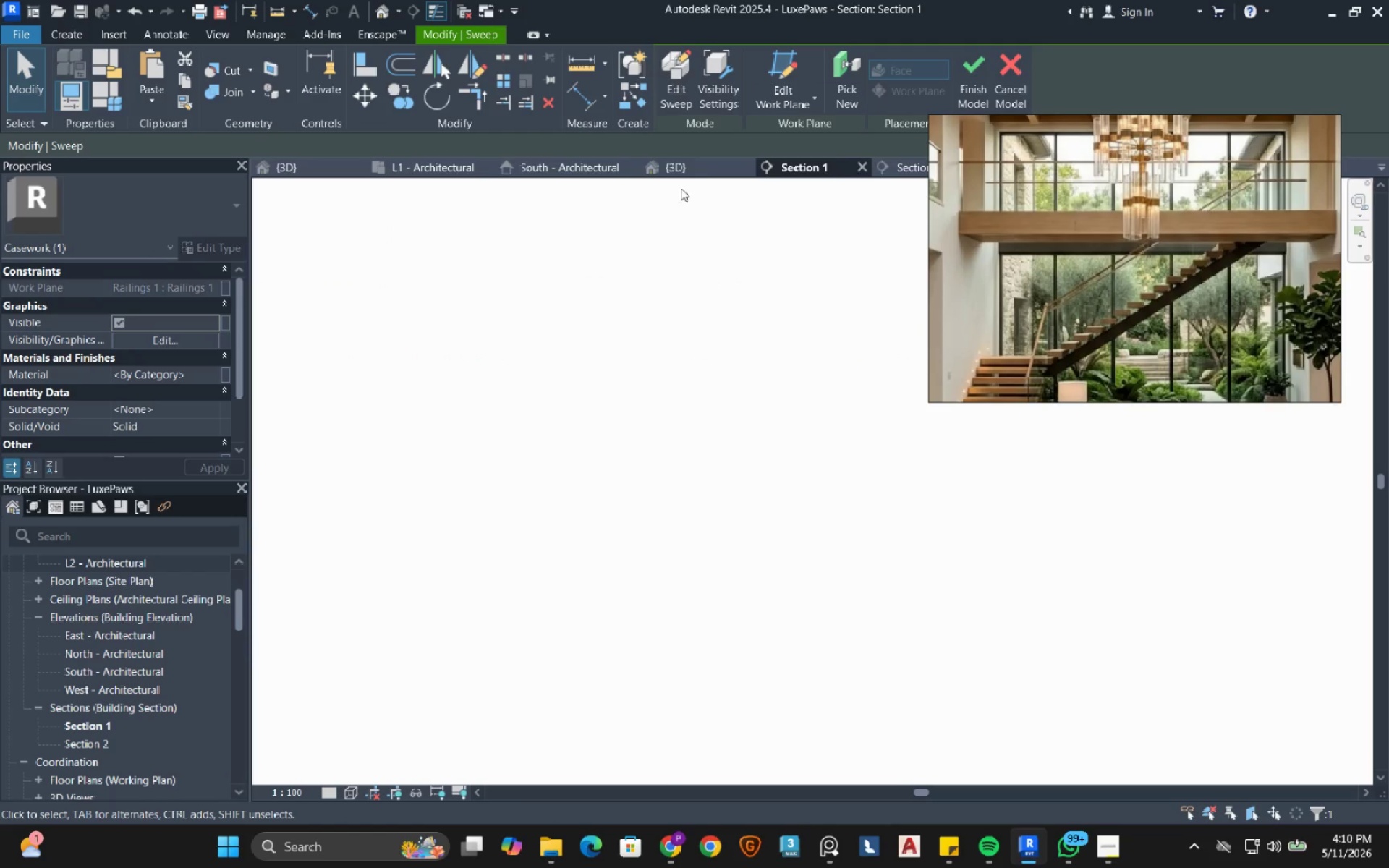 
left_click([701, 167])
 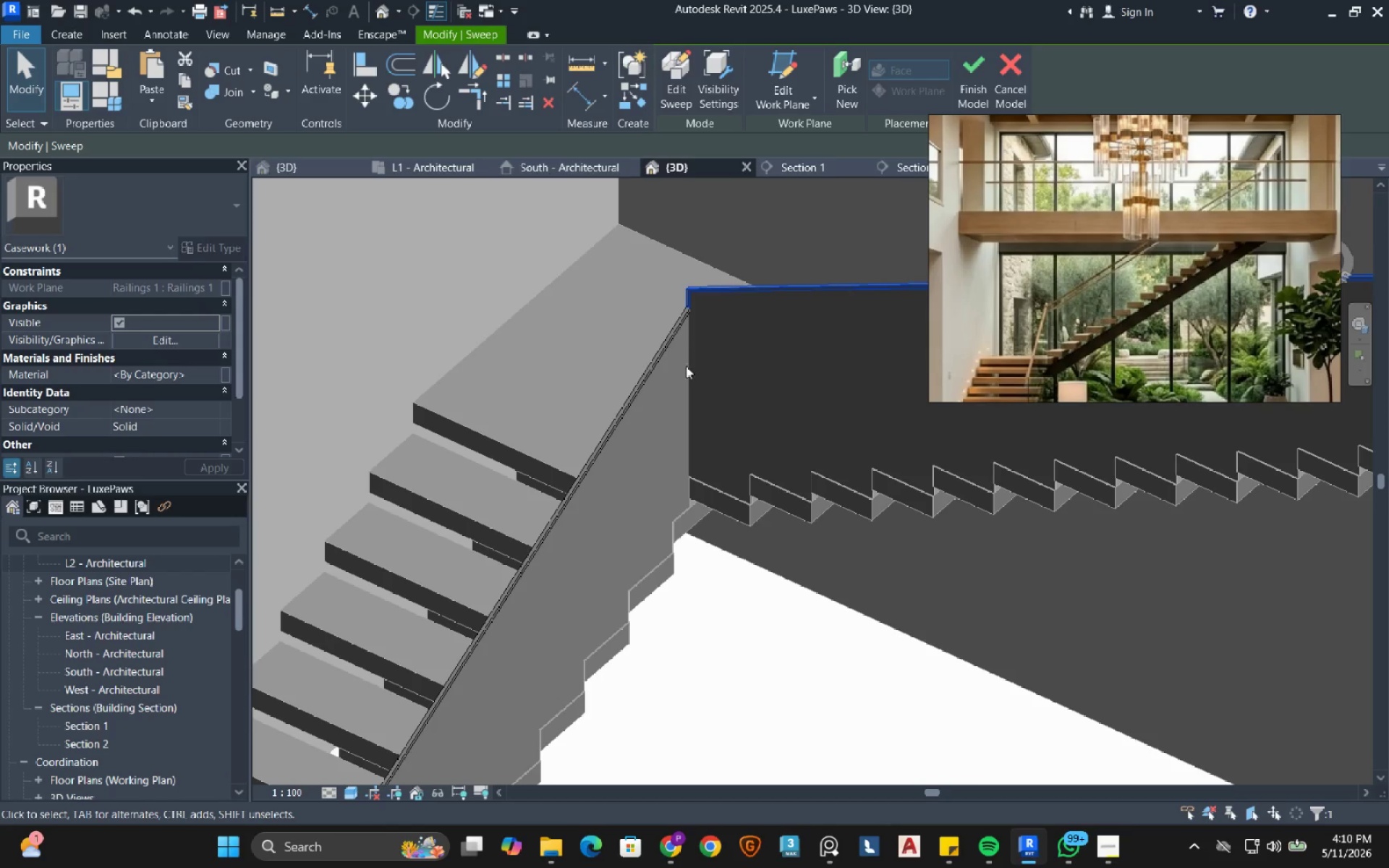 
key(Escape)
 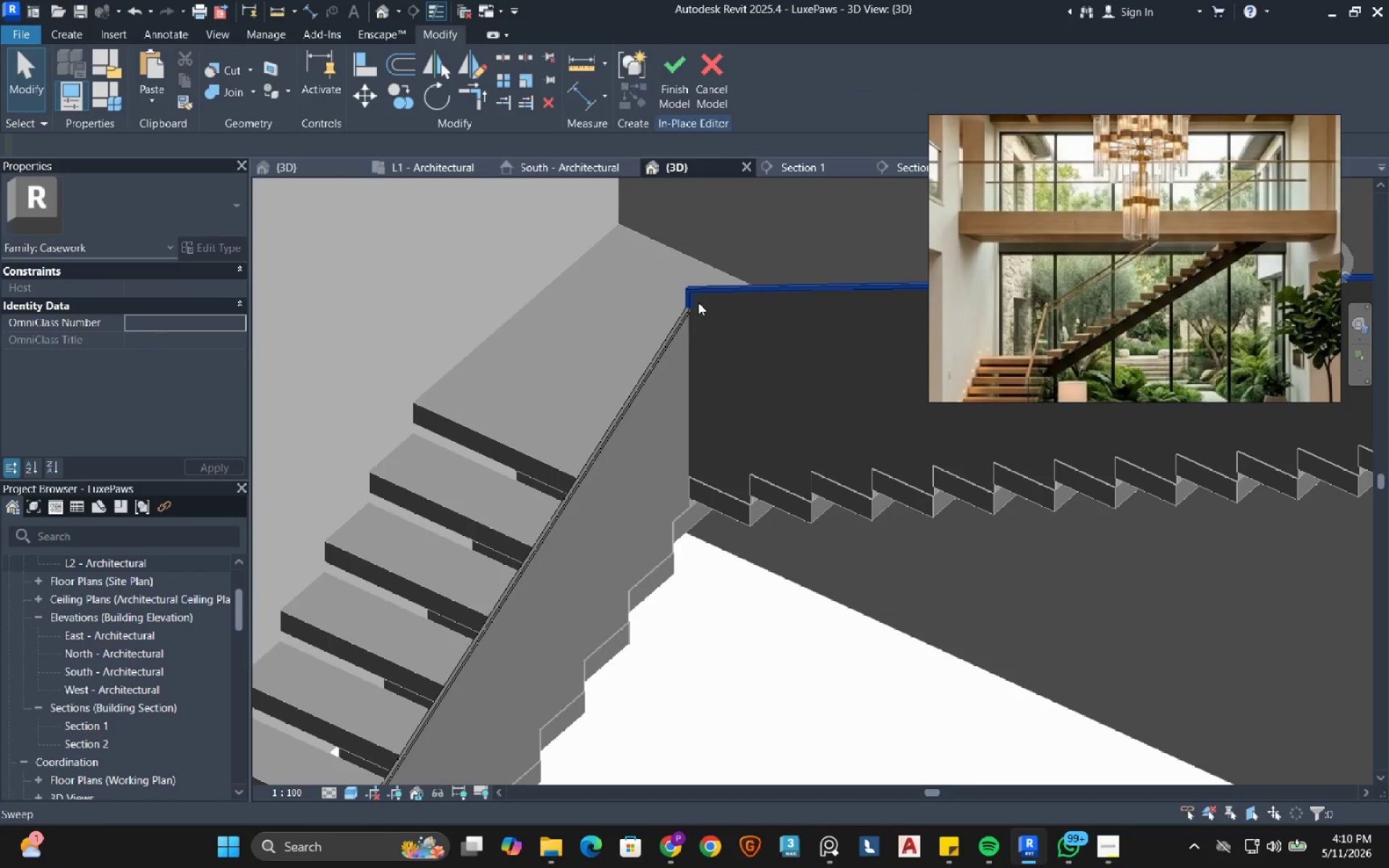 
scroll: coordinate [694, 244], scroll_direction: up, amount: 12.0
 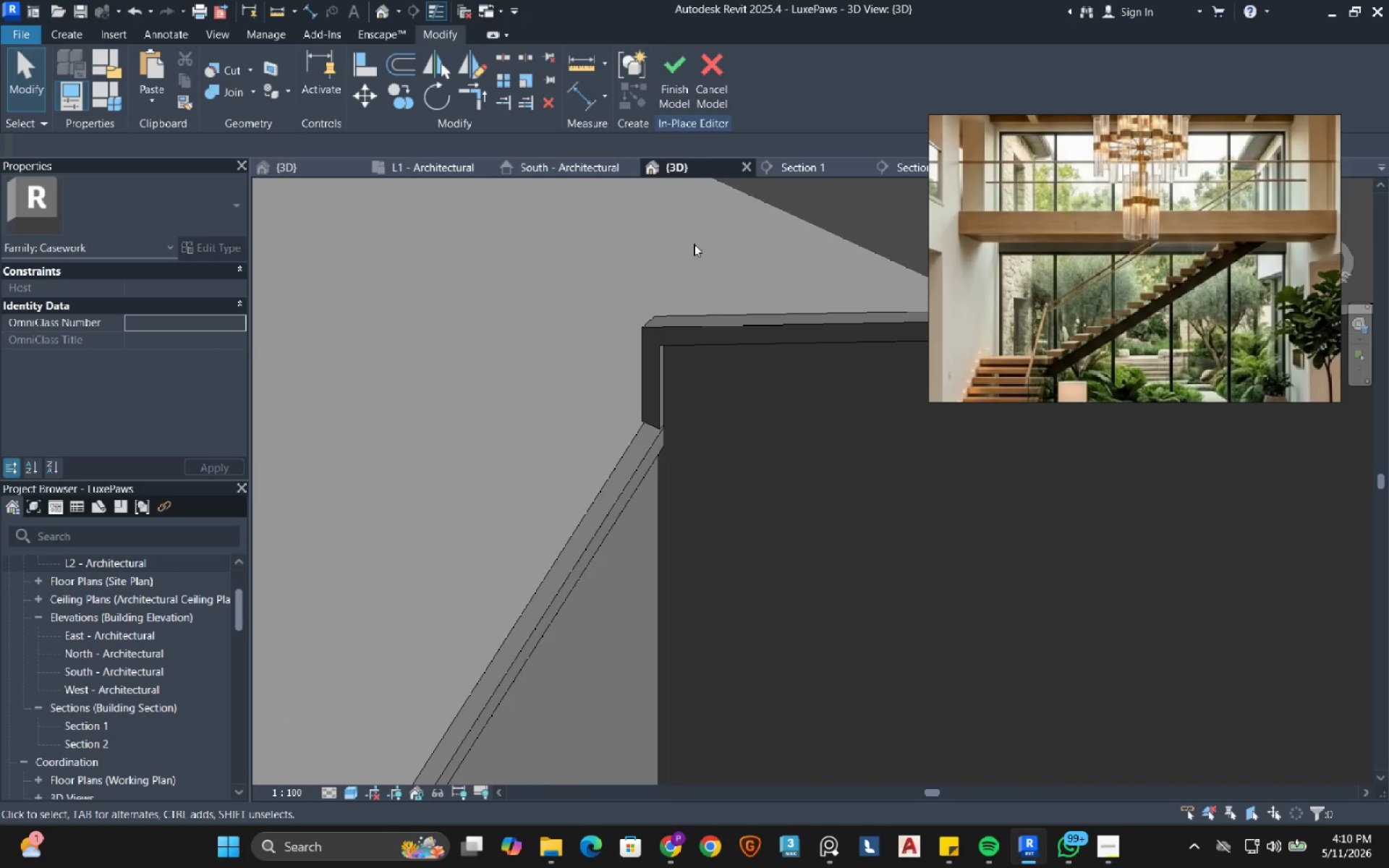 
scroll: coordinate [706, 271], scroll_direction: down, amount: 19.0
 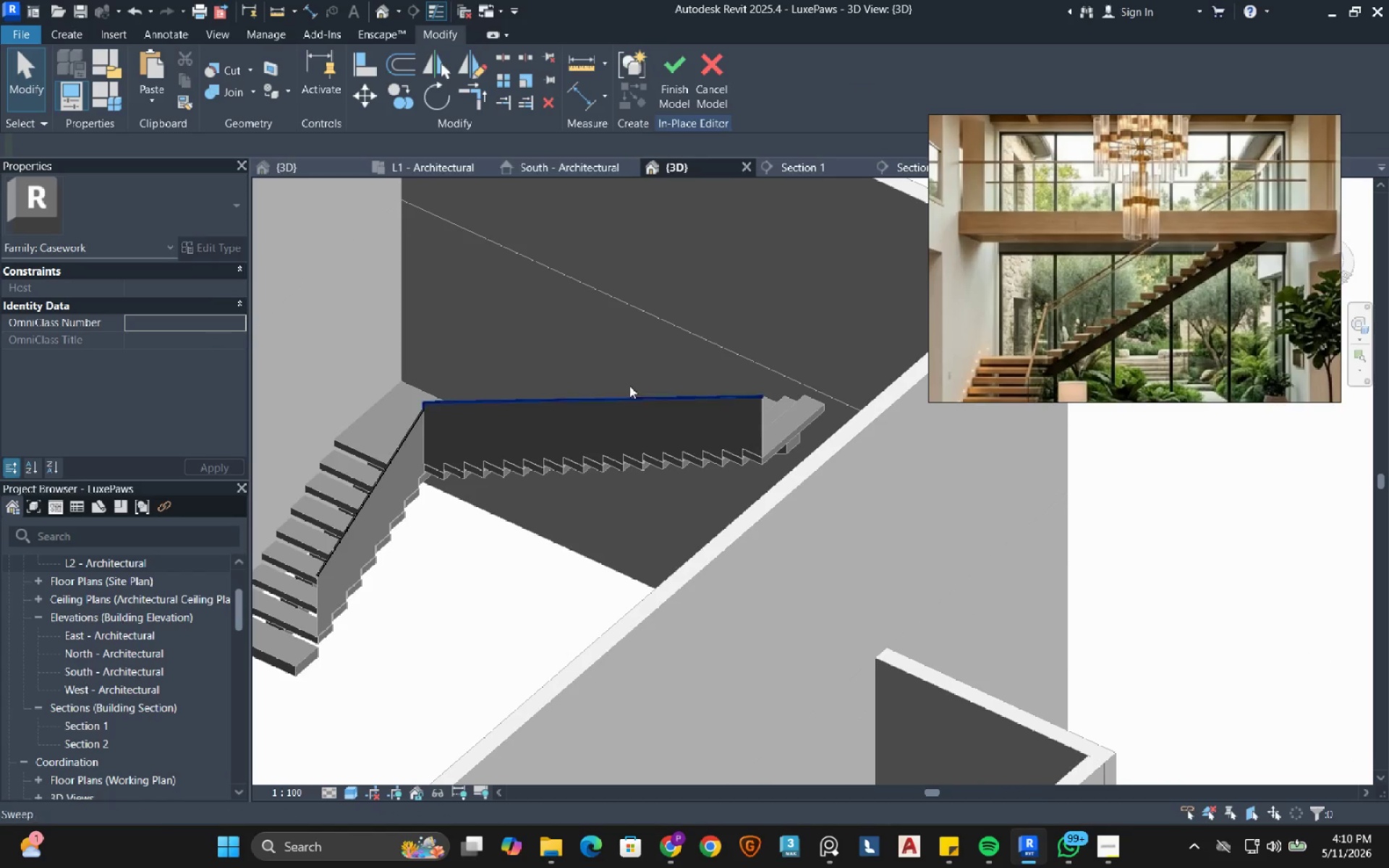 
scroll: coordinate [793, 396], scroll_direction: up, amount: 8.0
 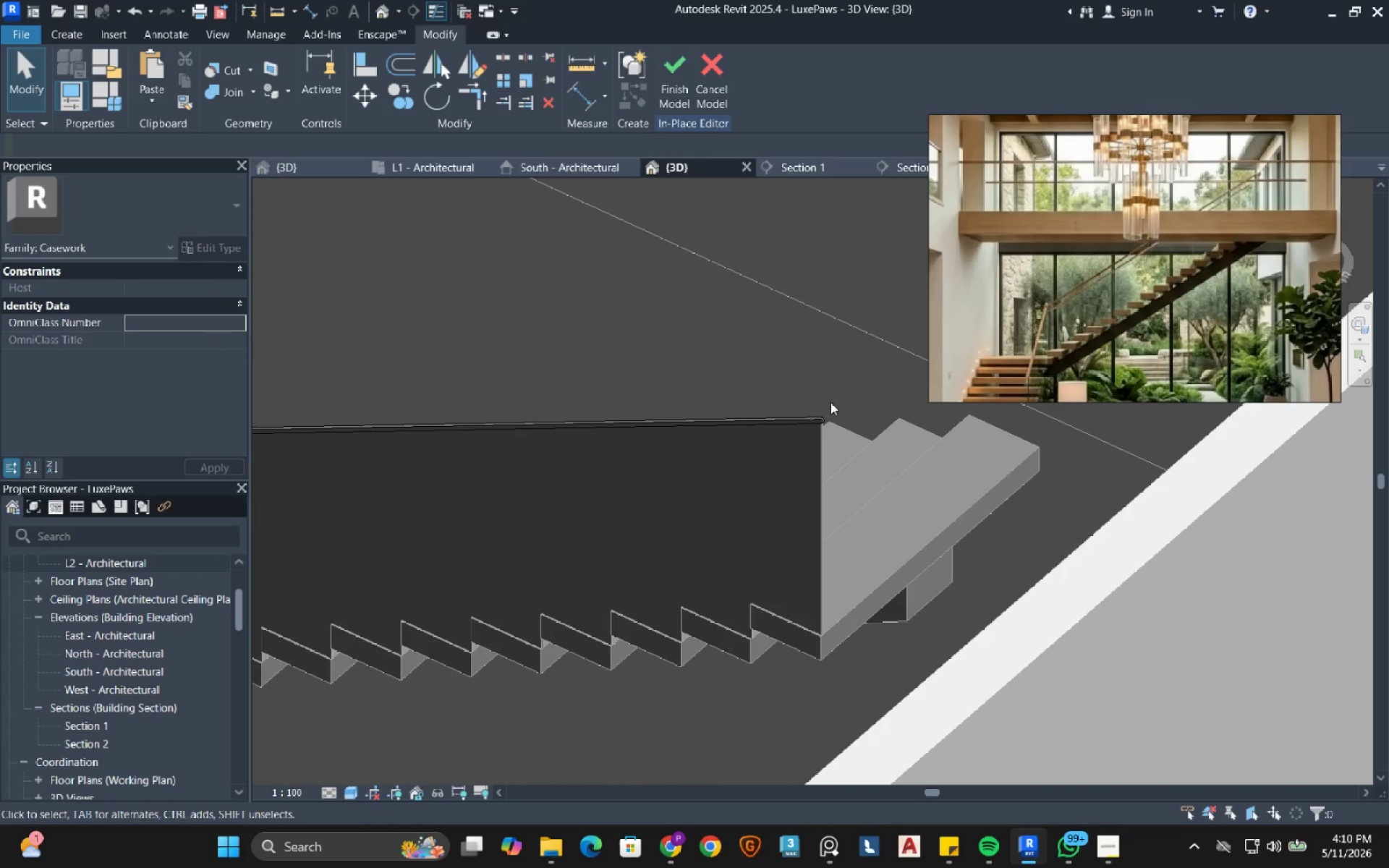 
scroll: coordinate [831, 402], scroll_direction: down, amount: 2.0
 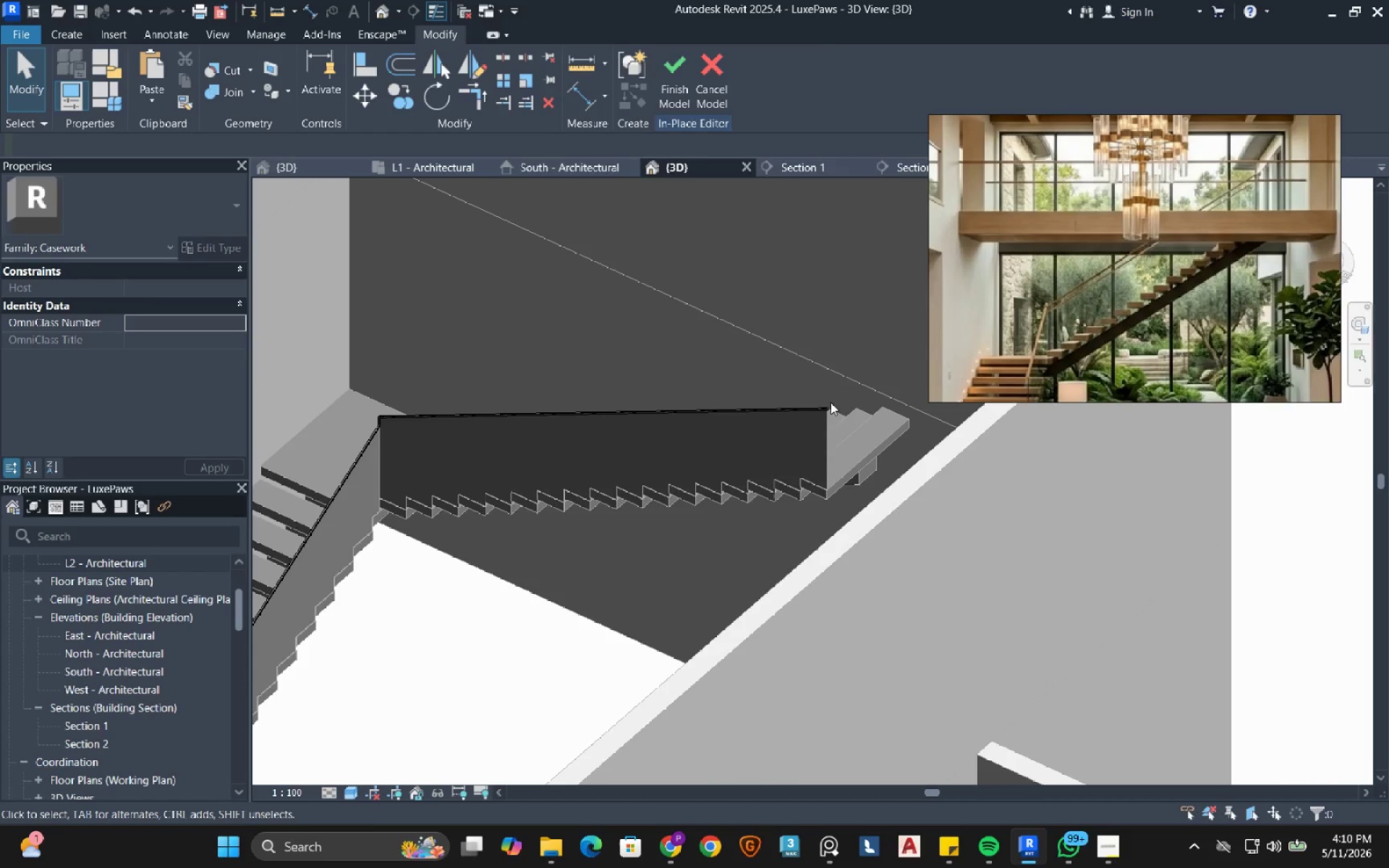 
hold_key(key=ShiftLeft, duration=0.73)
 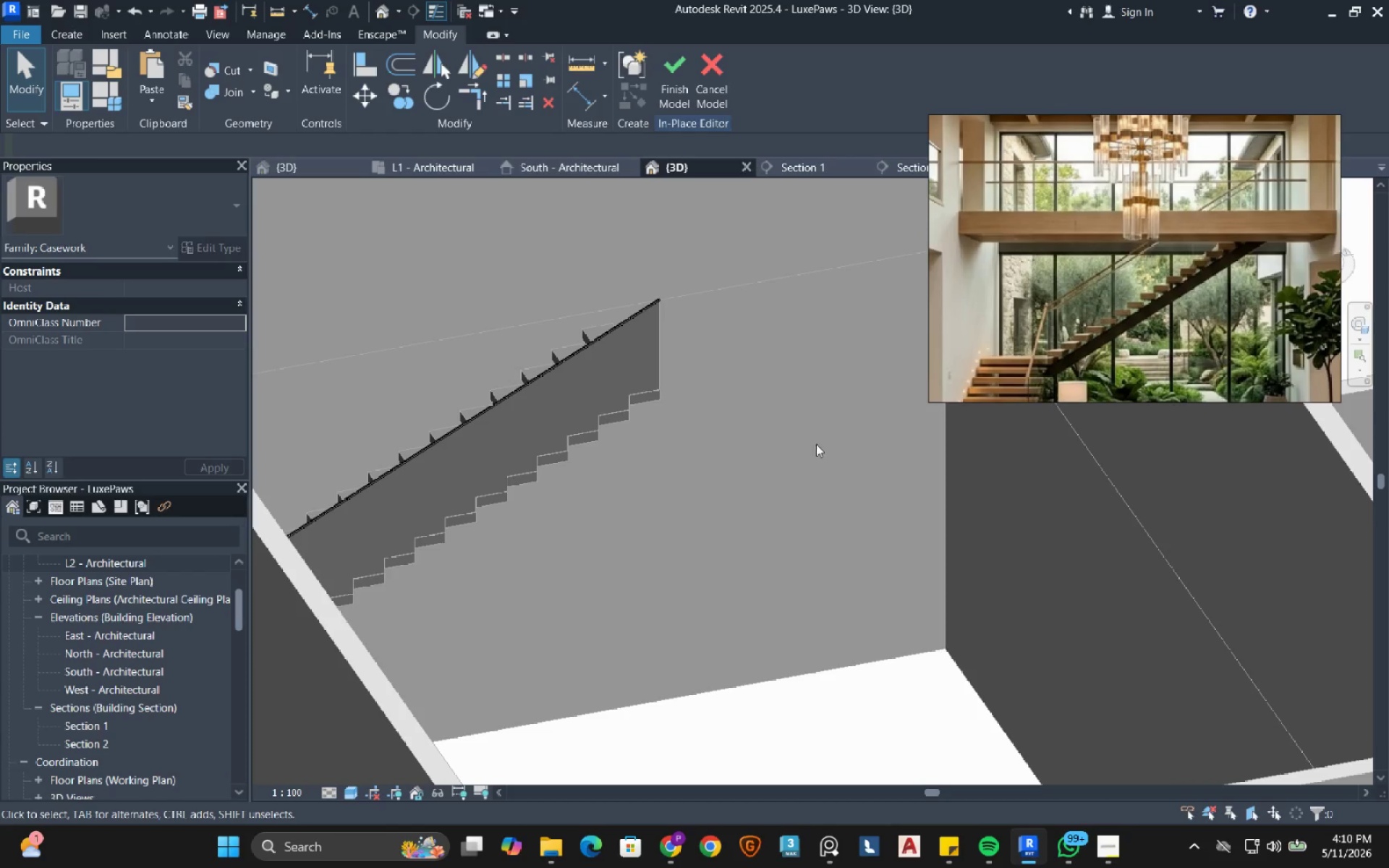 
scroll: coordinate [650, 341], scroll_direction: up, amount: 9.0
 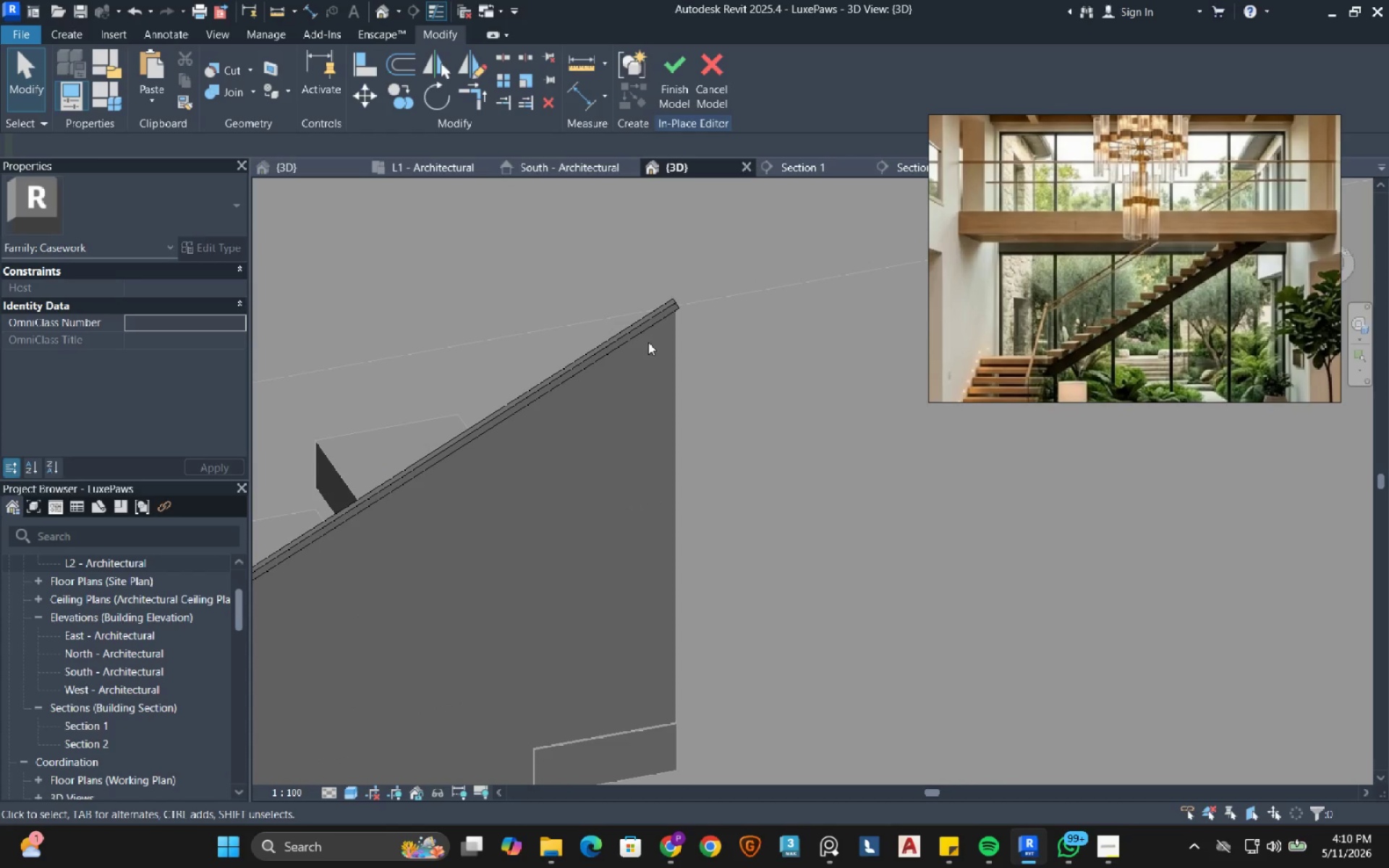 
hold_key(key=ShiftLeft, duration=0.53)
 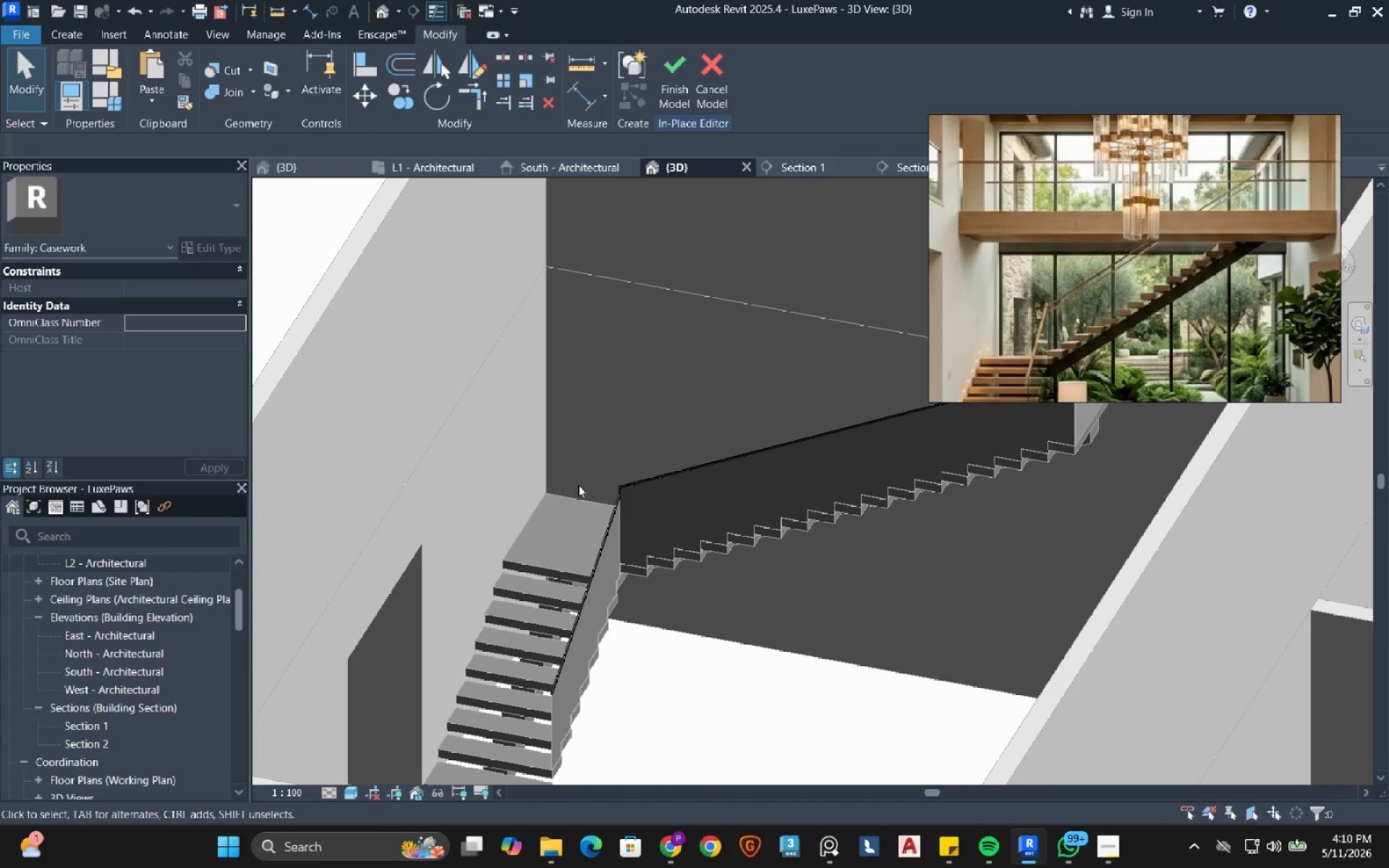 
scroll: coordinate [645, 345], scroll_direction: down, amount: 11.0
 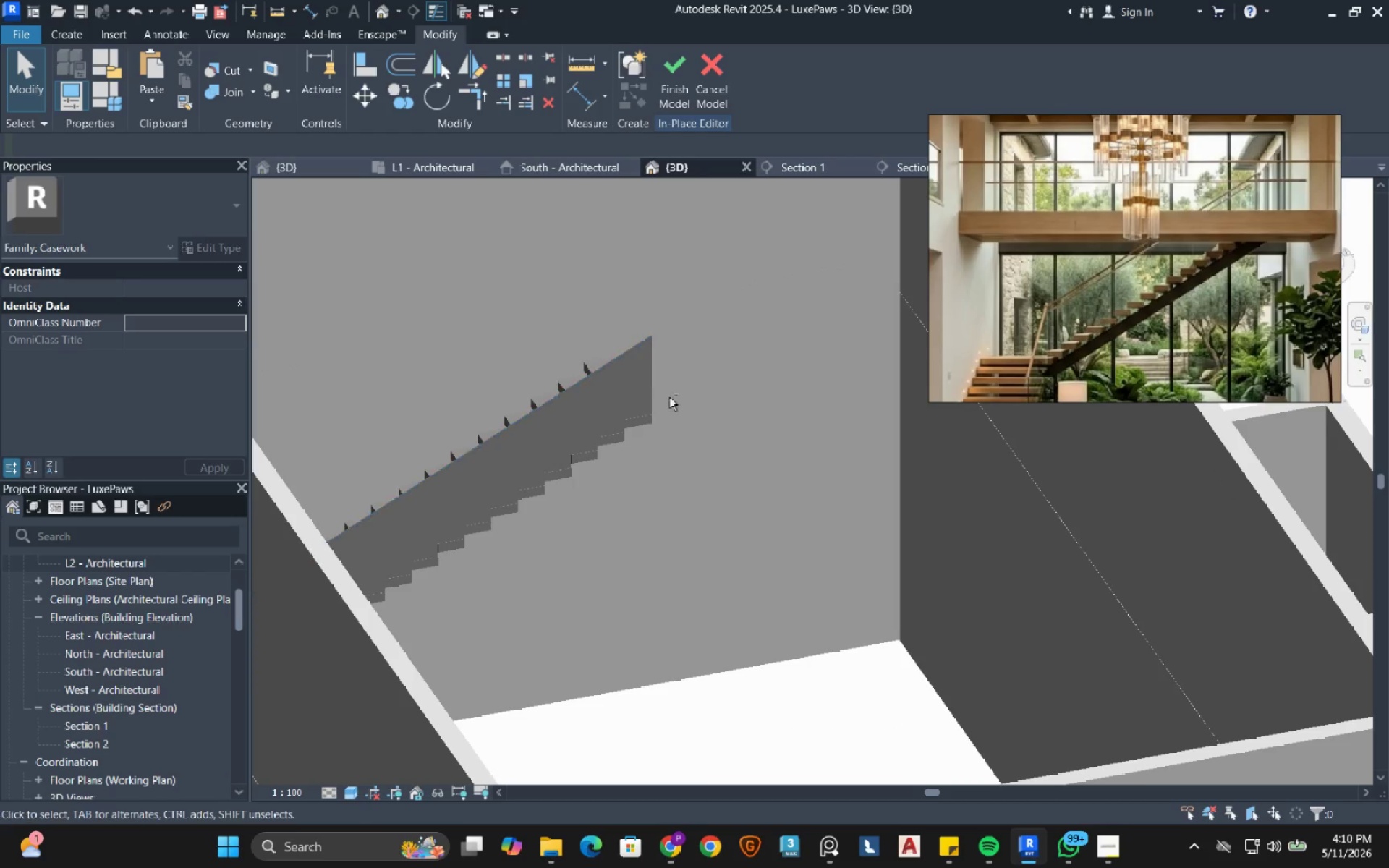 
scroll: coordinate [561, 498], scroll_direction: up, amount: 23.0
 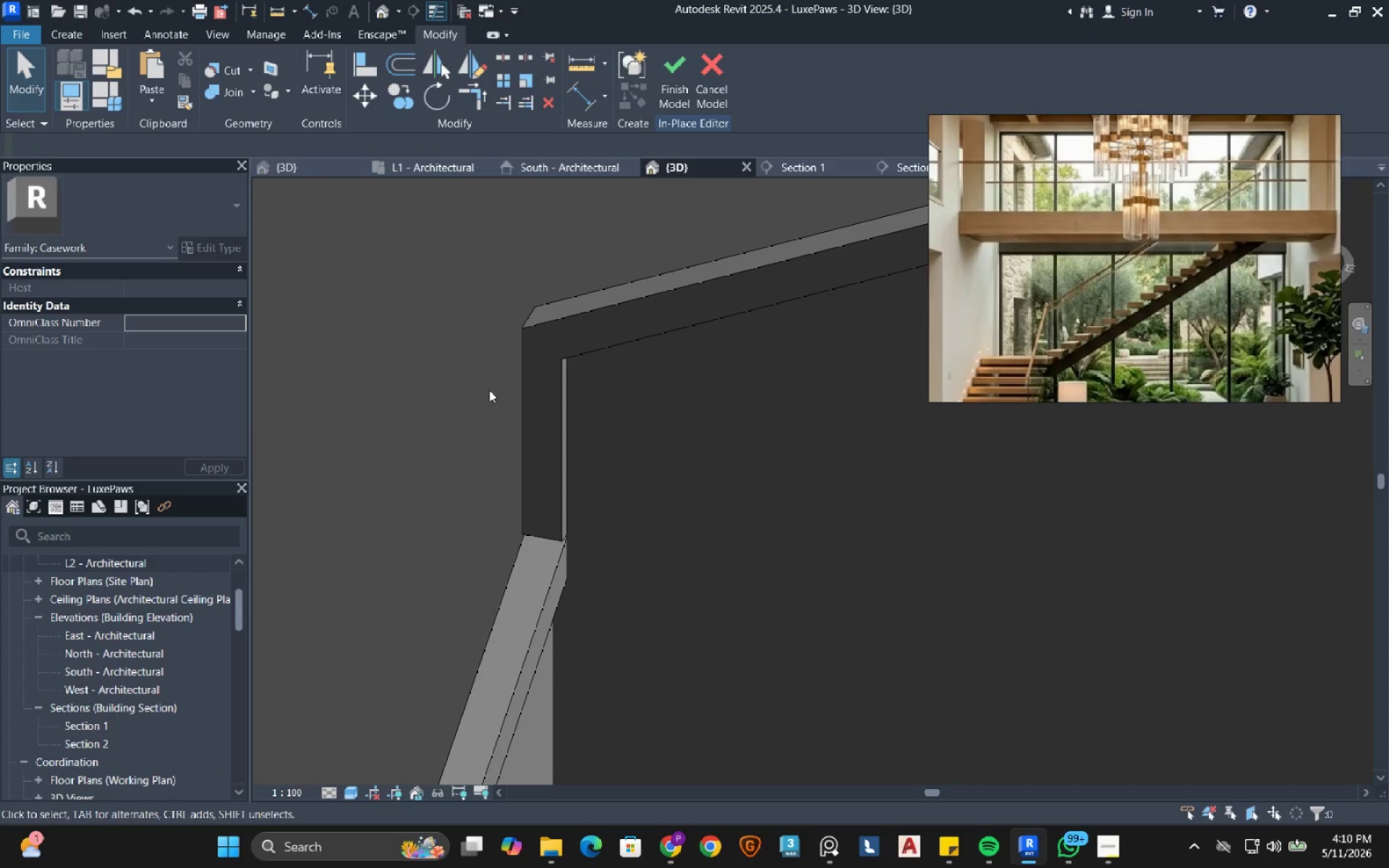 
left_click([541, 323])
 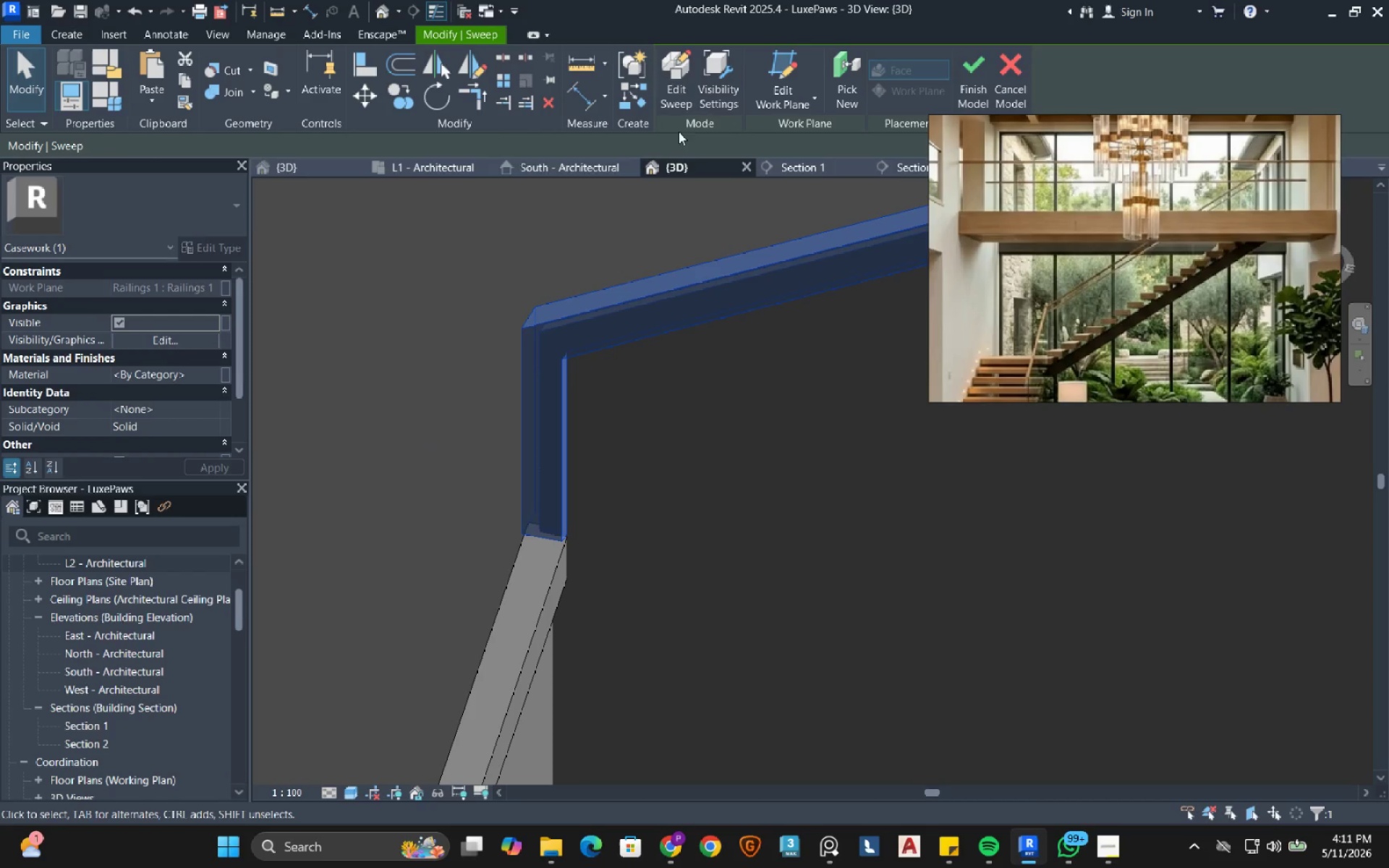 
left_click([679, 93])
 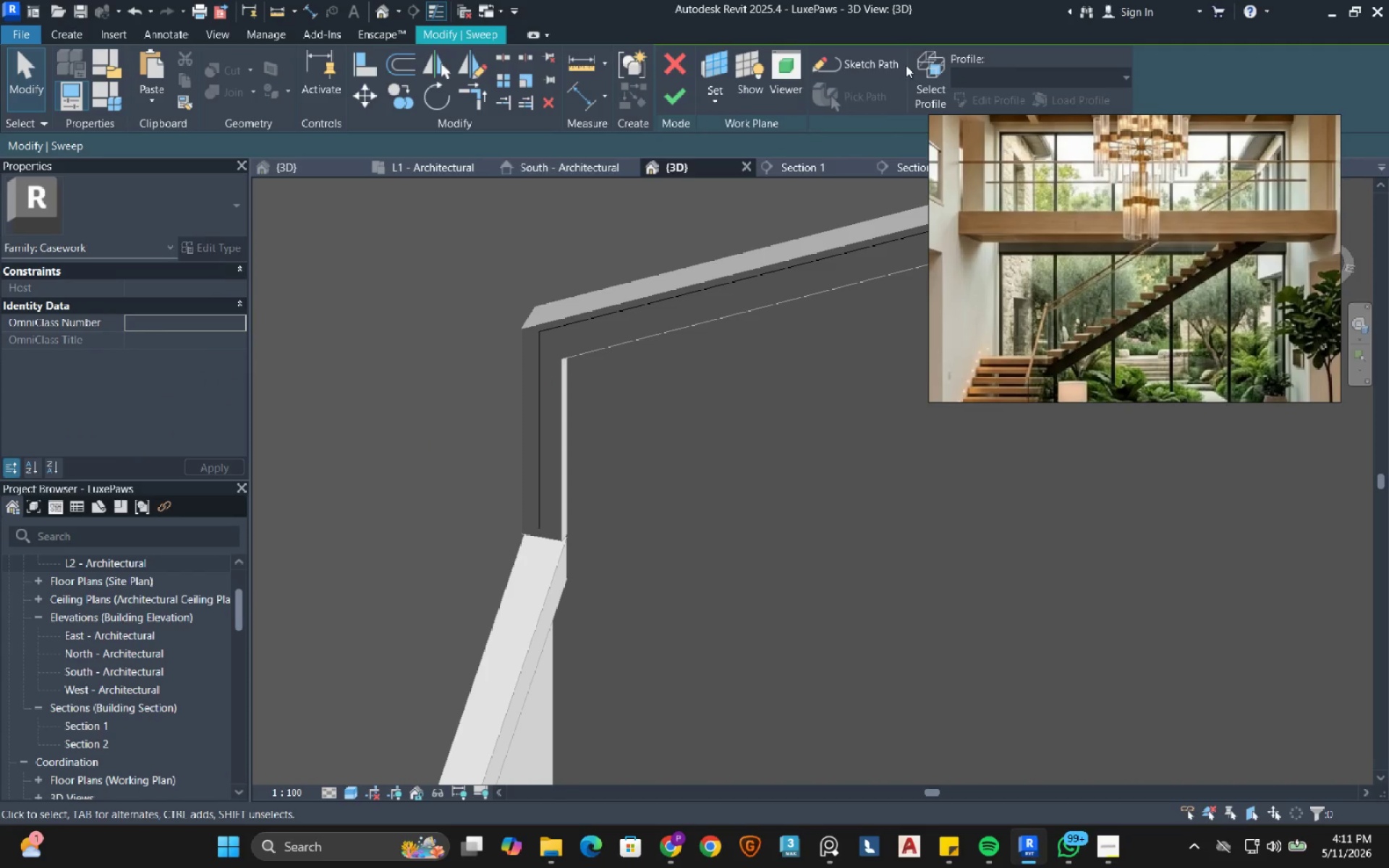 
left_click([844, 64])
 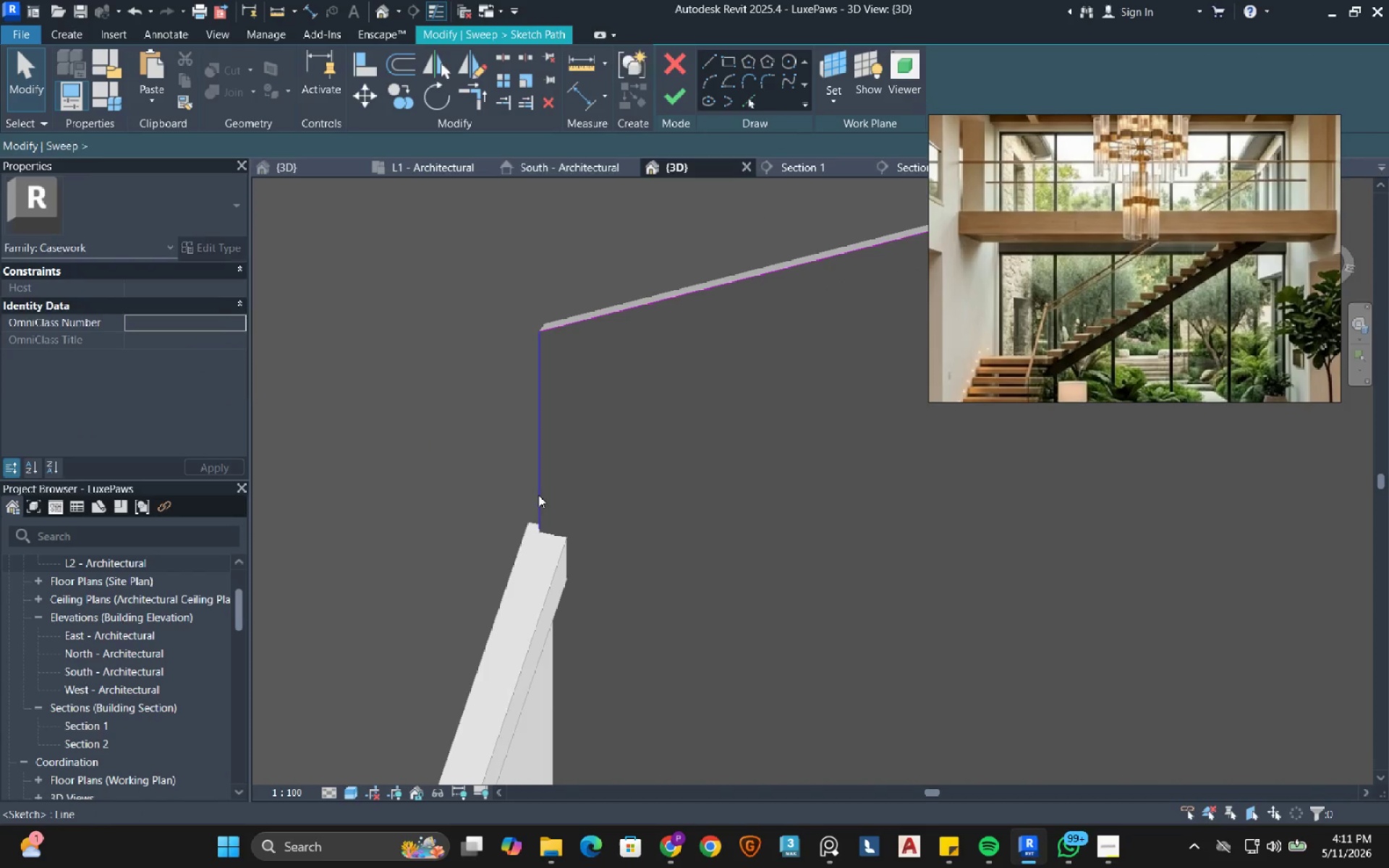 
scroll: coordinate [529, 516], scroll_direction: up, amount: 4.0
 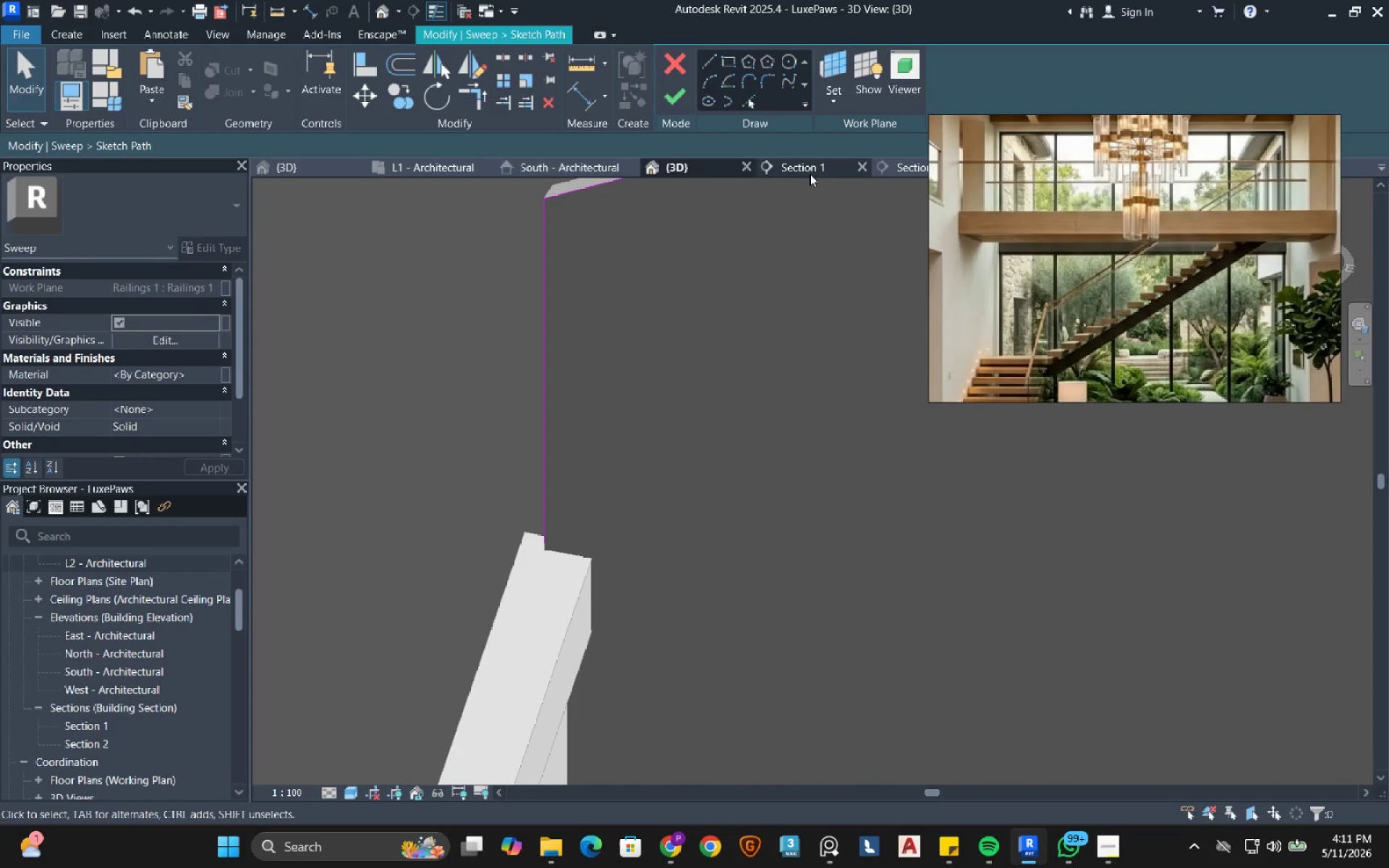 
left_click([887, 166])
 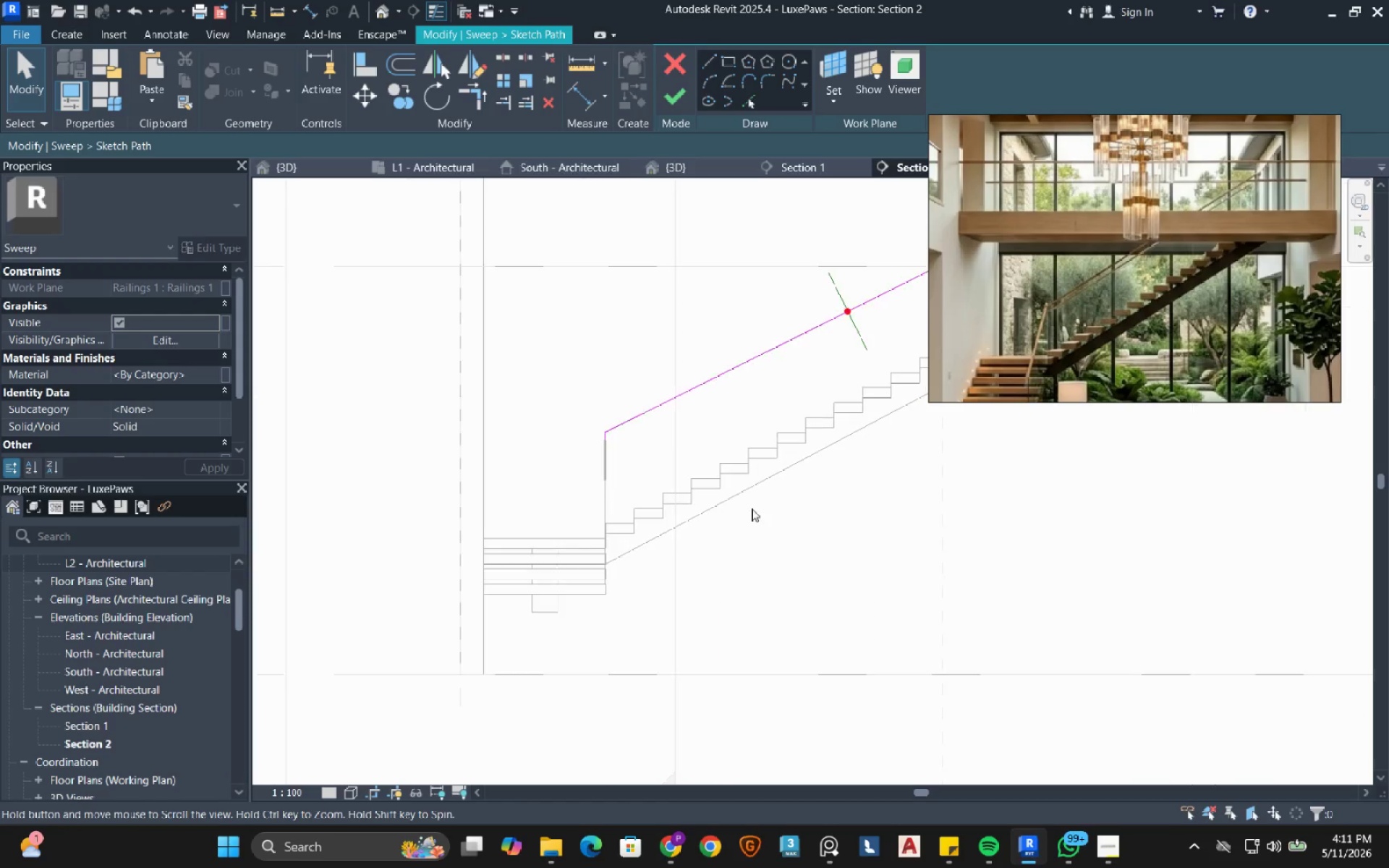 
key(W)
 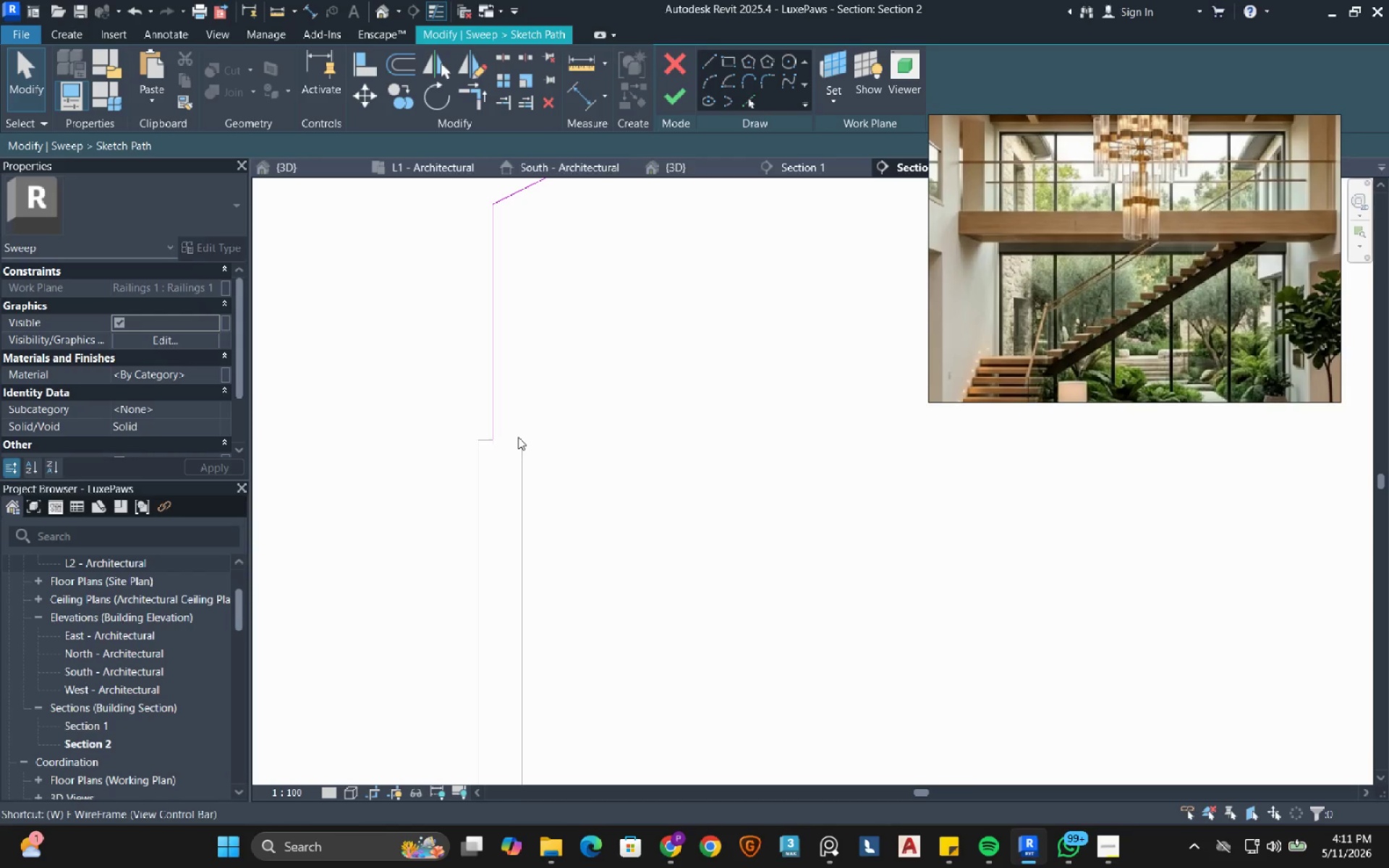 
scroll: coordinate [518, 436], scroll_direction: up, amount: 24.0
 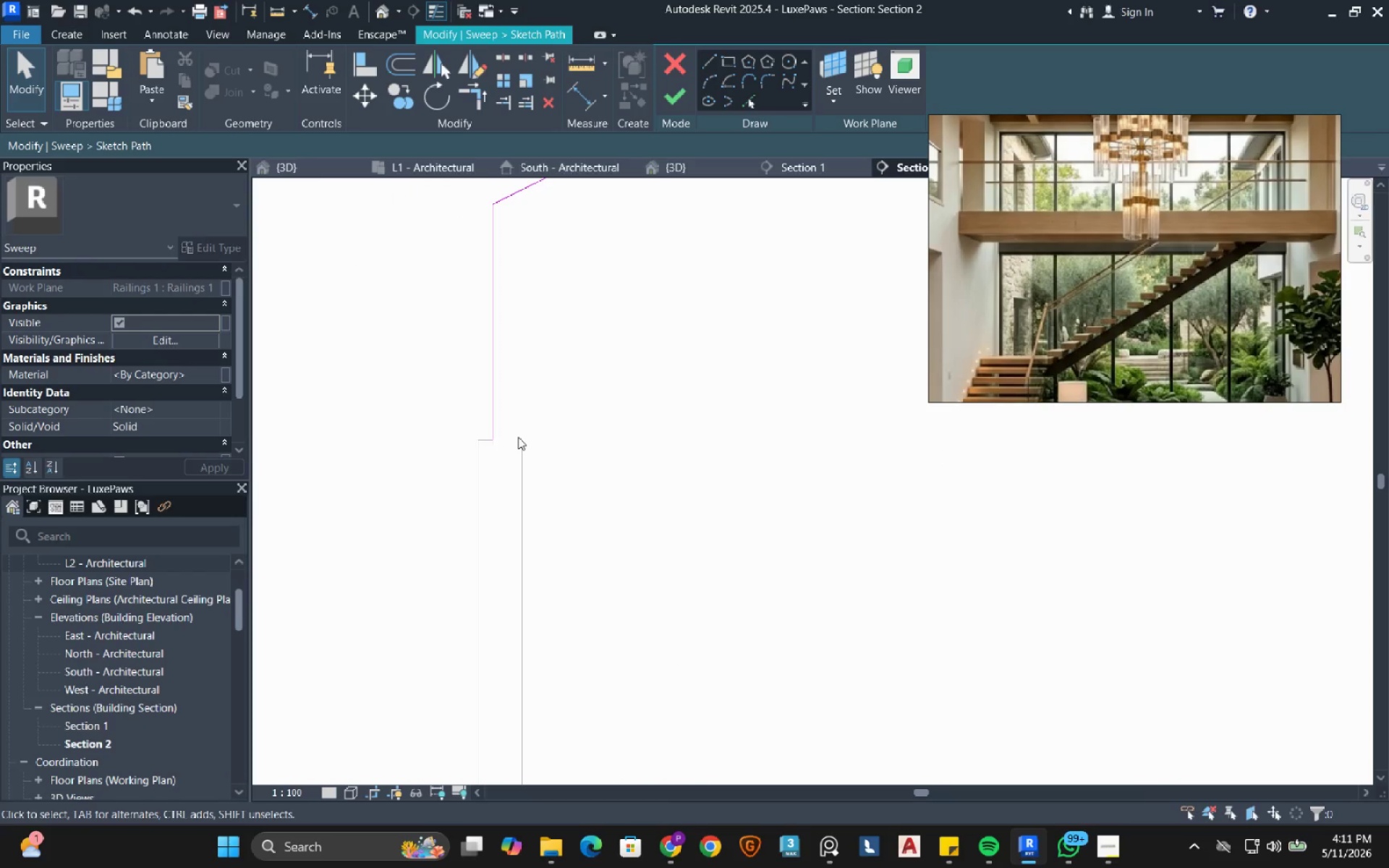 
key(F)
 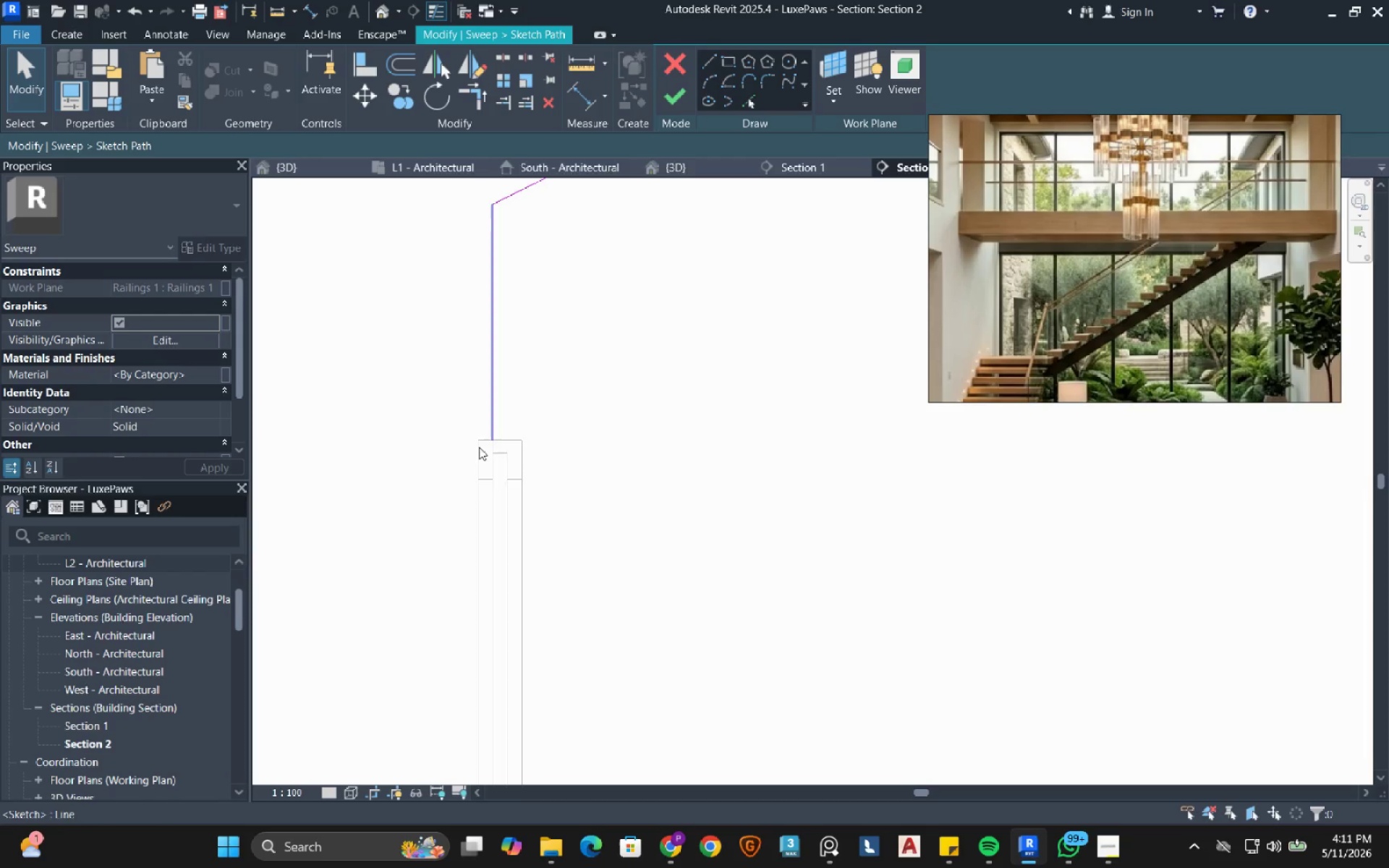 
scroll: coordinate [475, 451], scroll_direction: up, amount: 5.0
 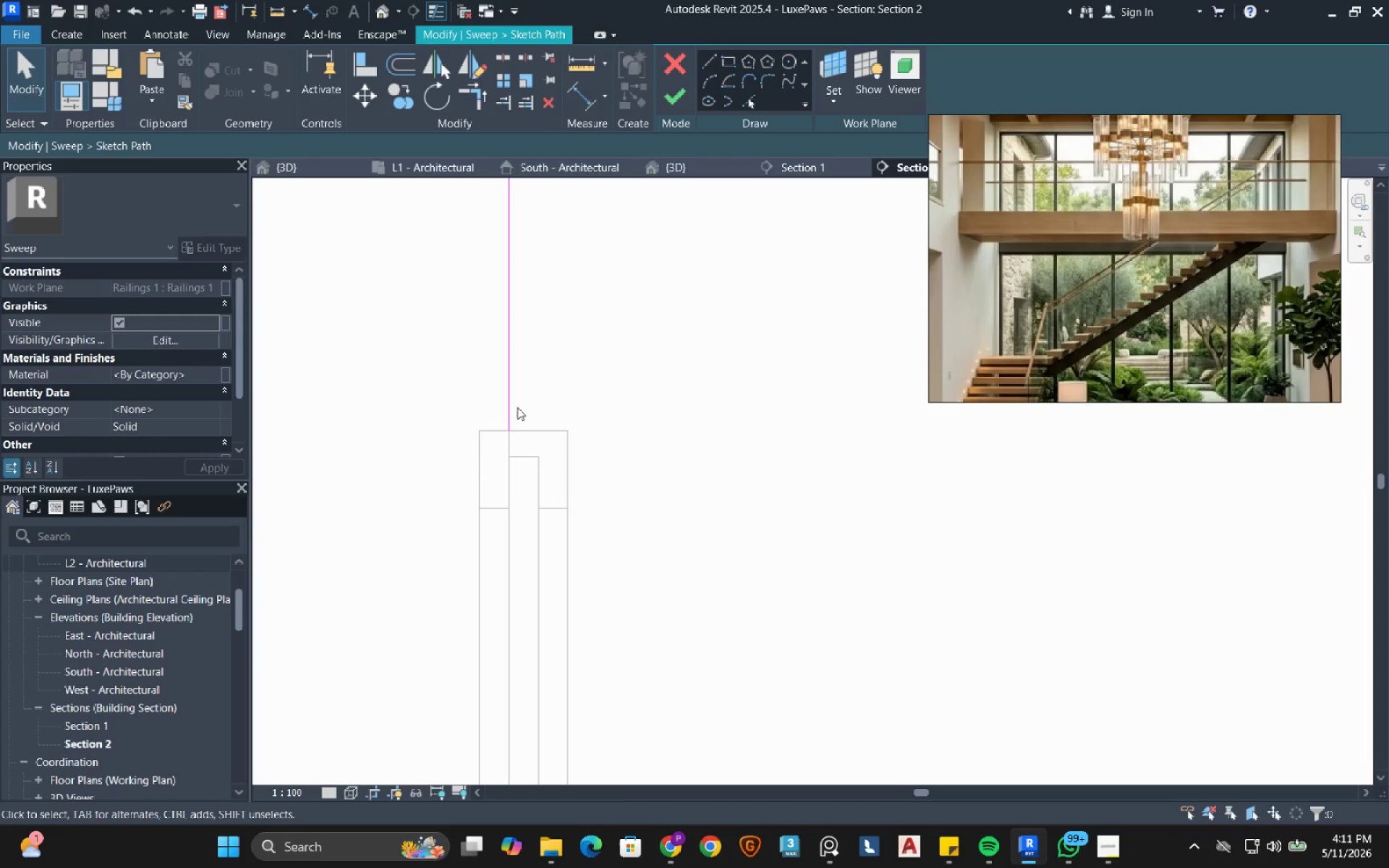 
left_click([517, 407])
 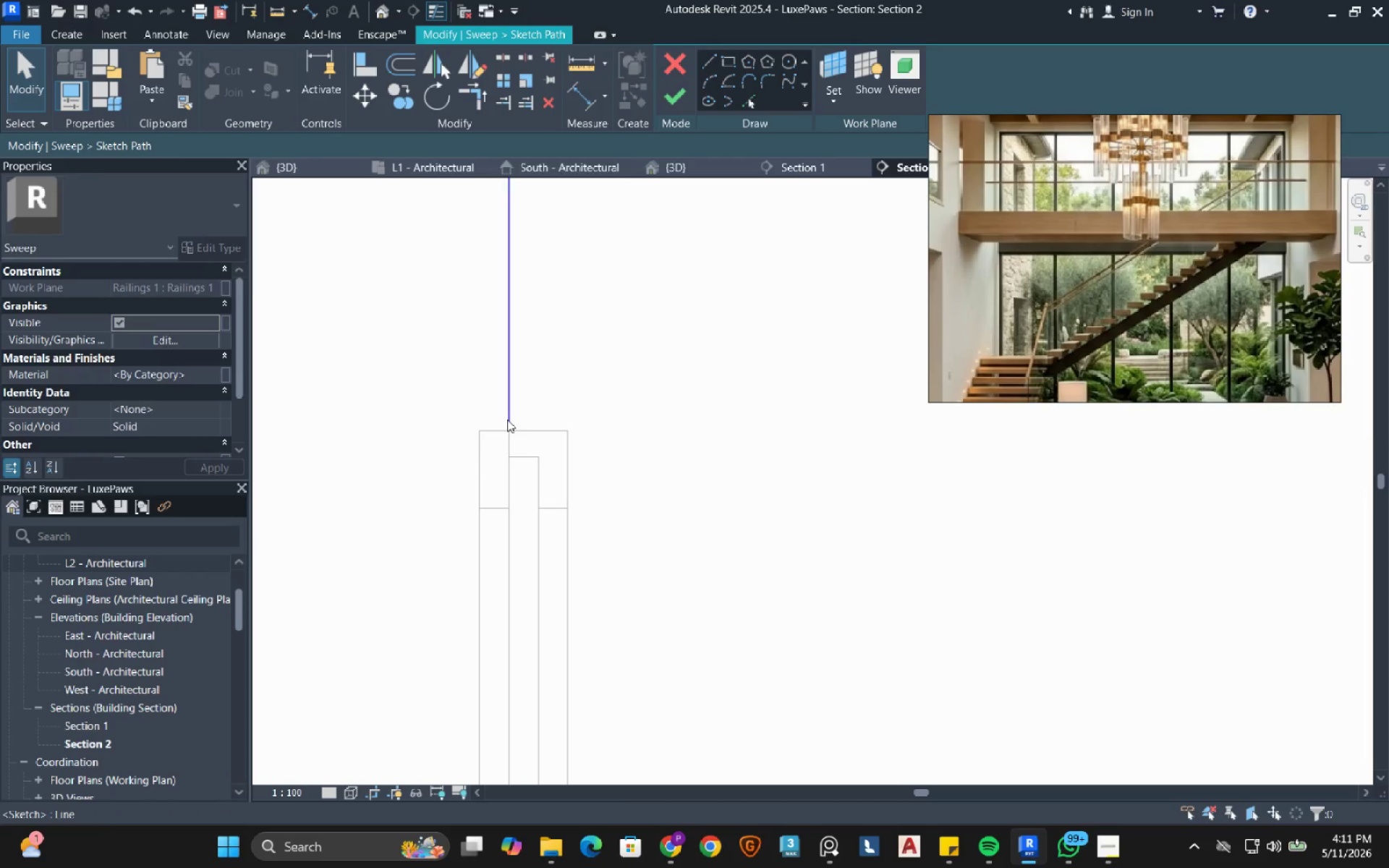 
left_click([507, 420])
 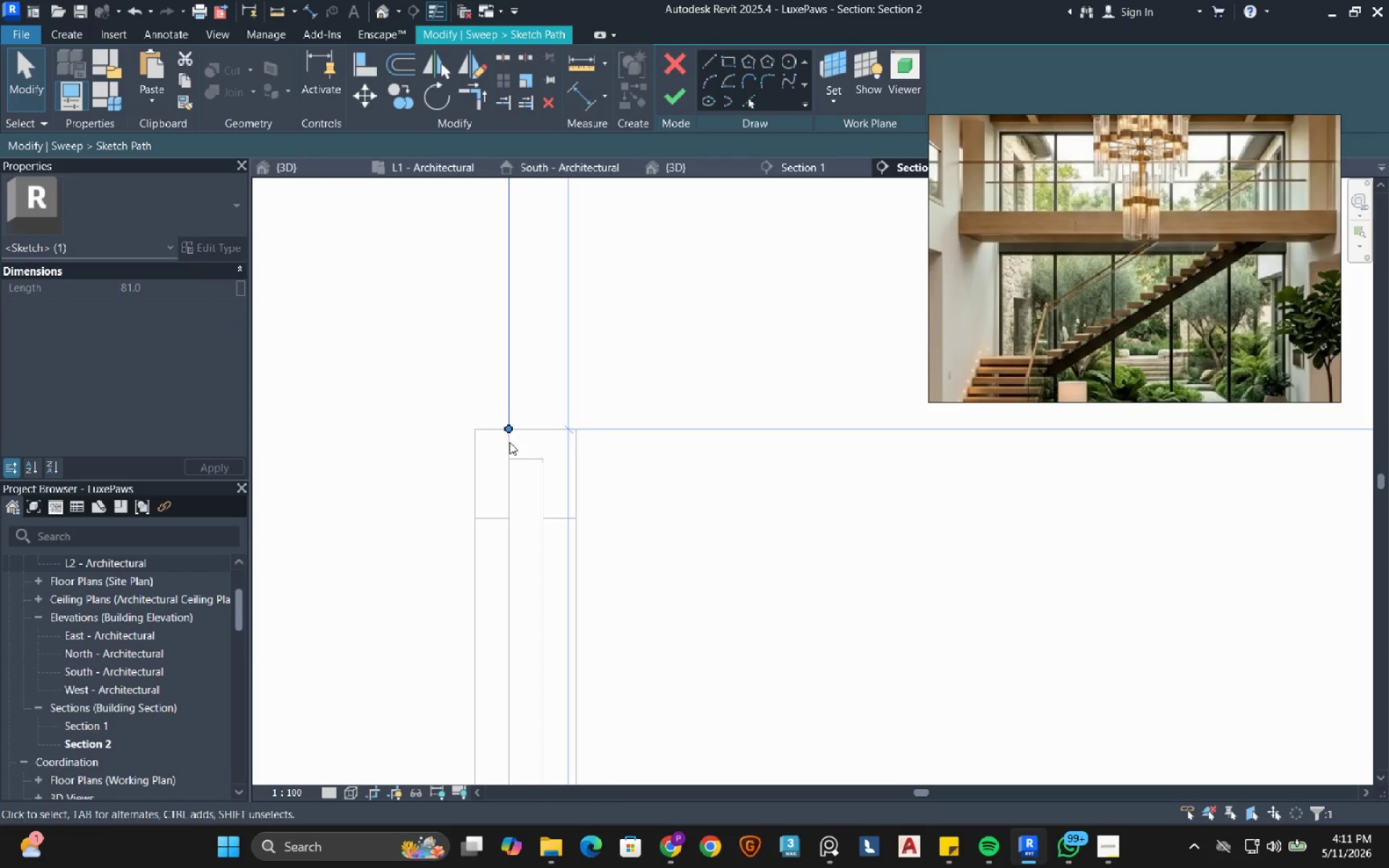 
scroll: coordinate [509, 442], scroll_direction: up, amount: 3.0
 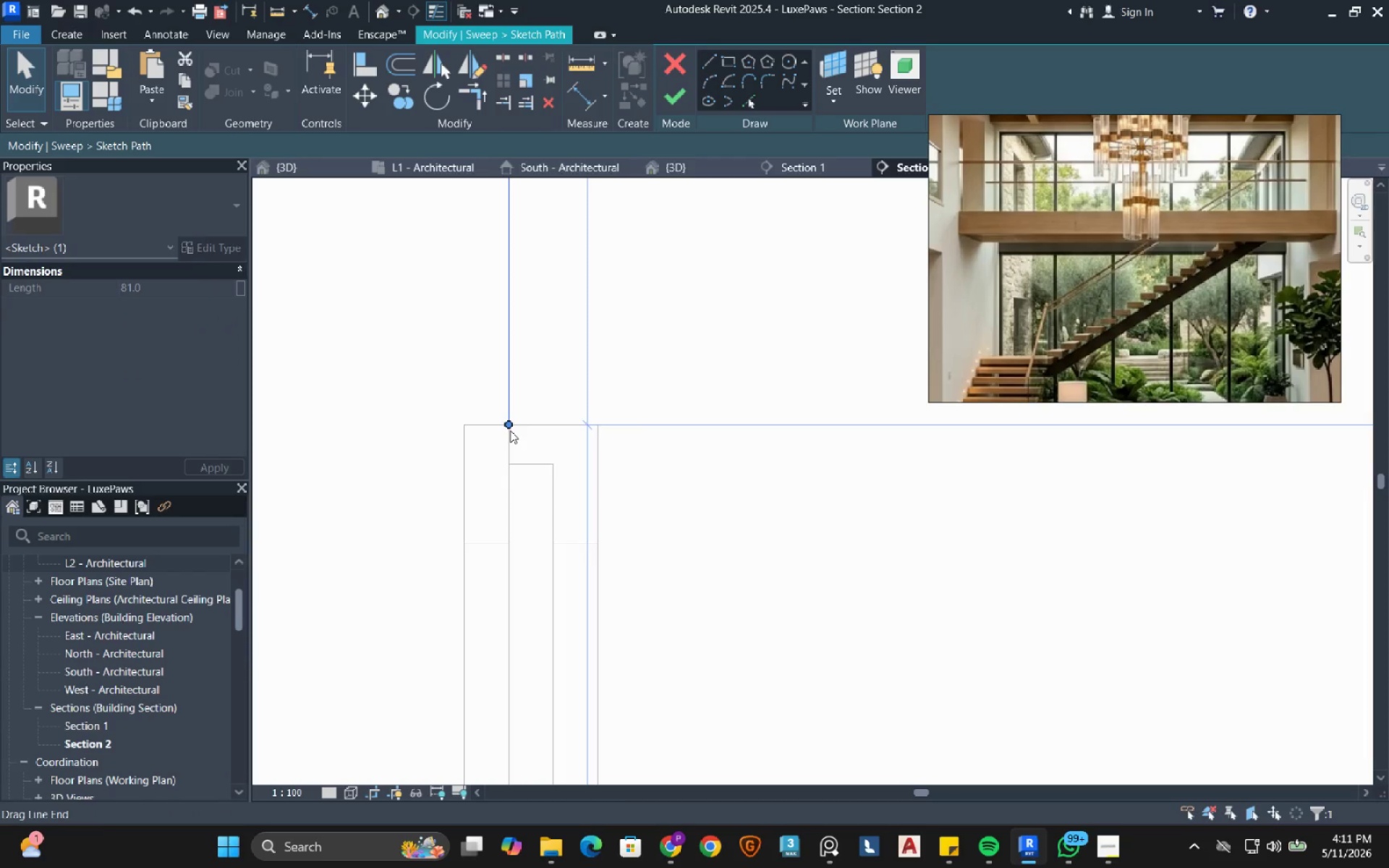 
left_click_drag(start_coordinate=[510, 430], to_coordinate=[504, 545])
 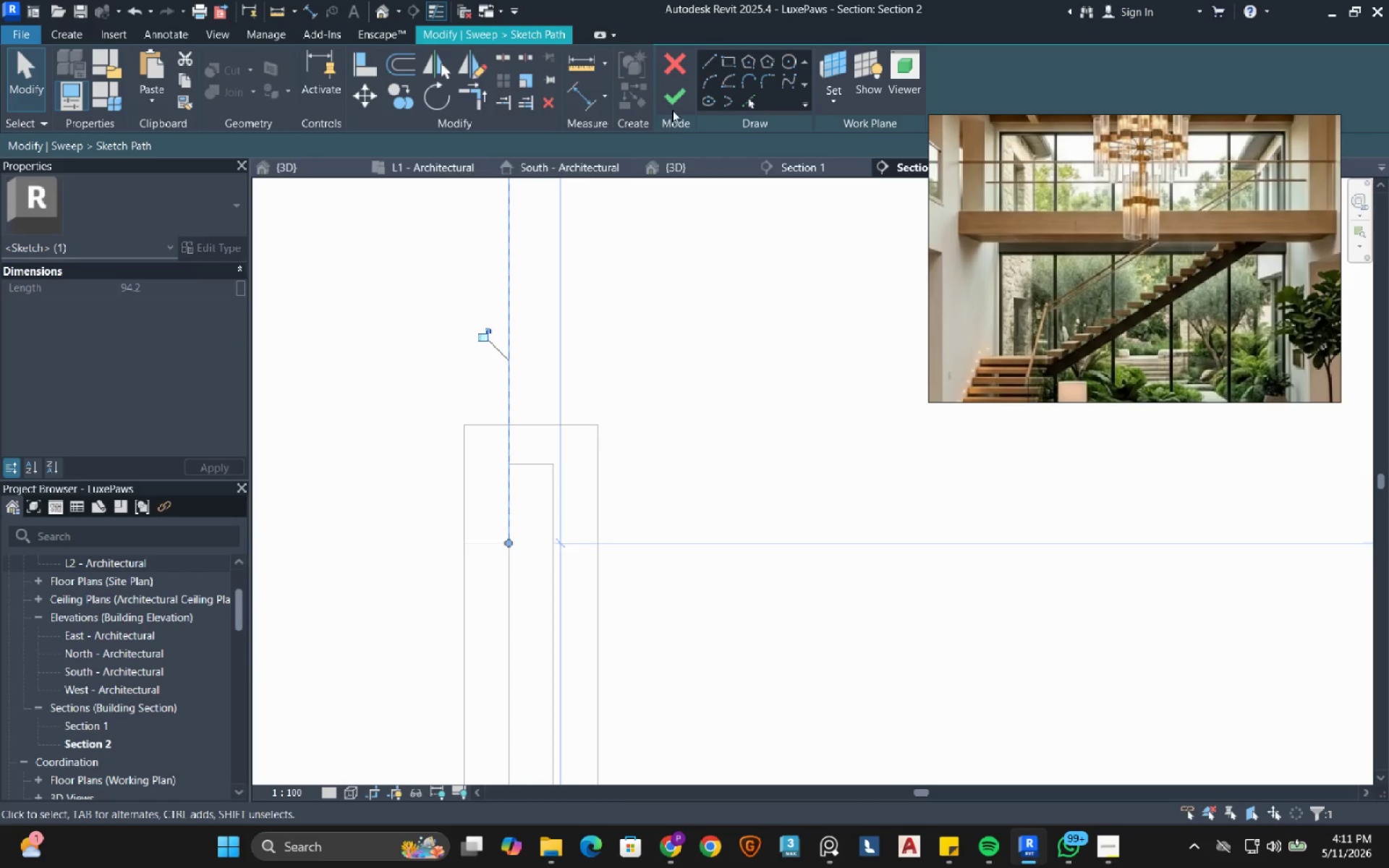 
left_click([681, 96])
 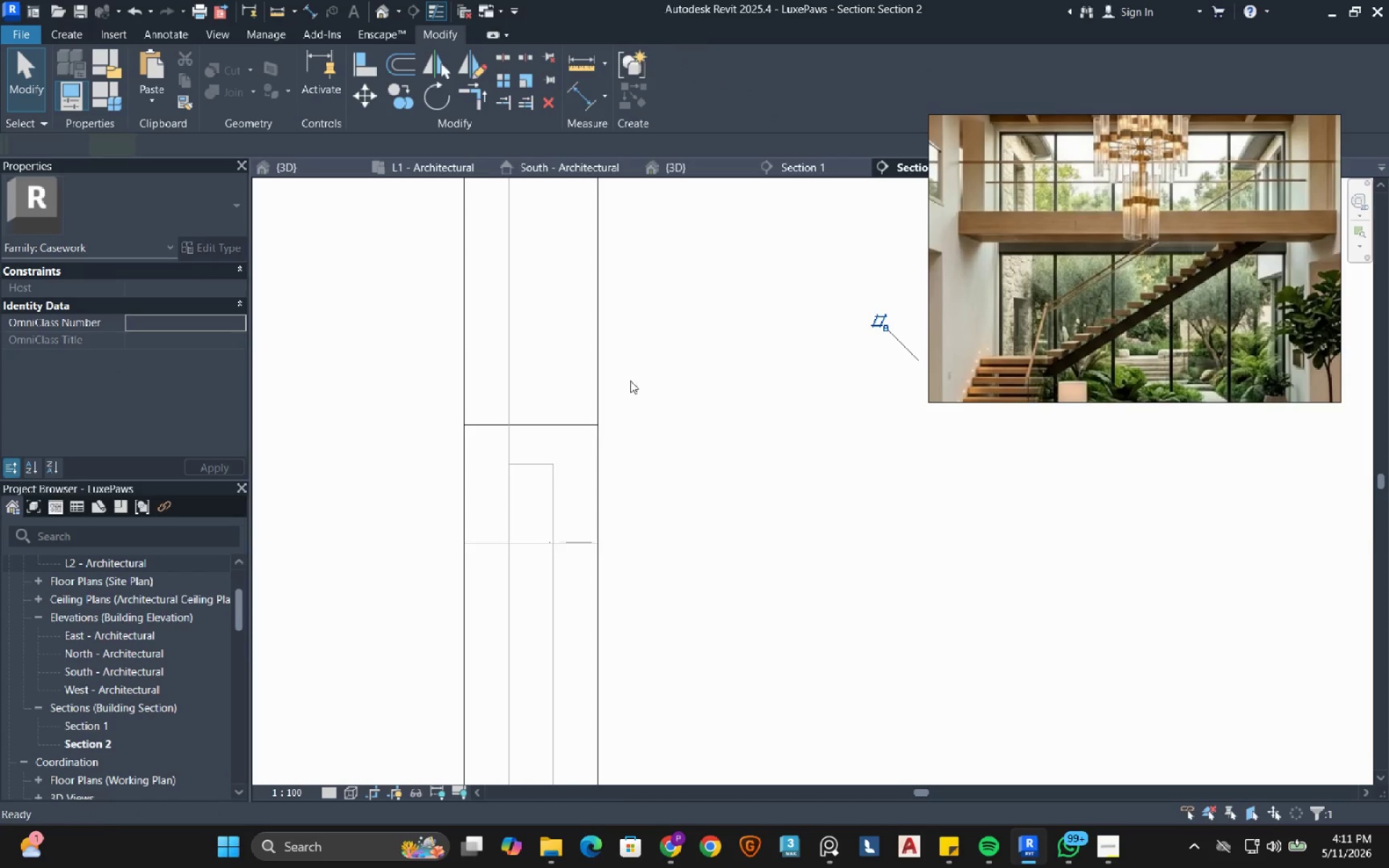 
key(Escape)
 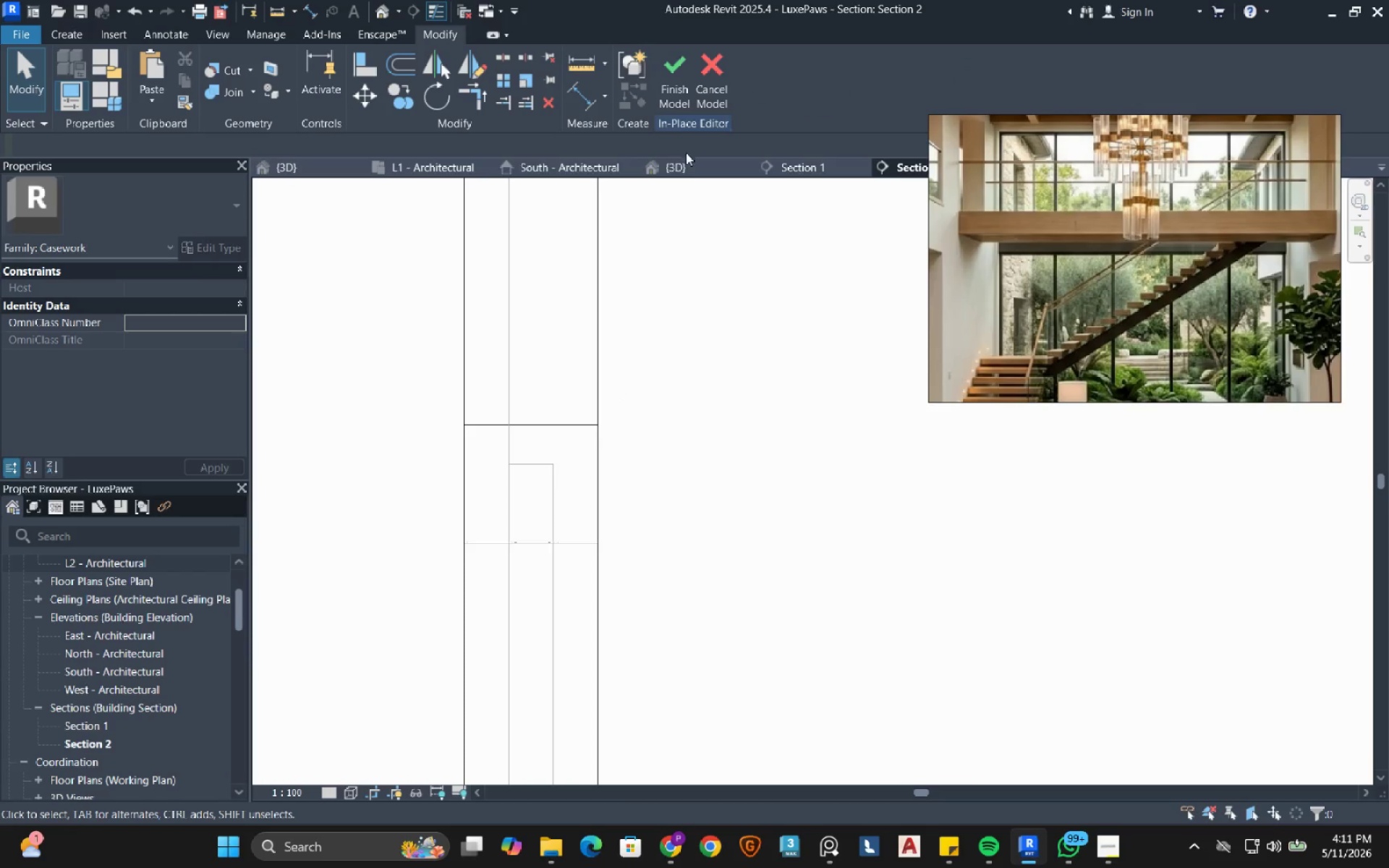 
left_click([678, 164])
 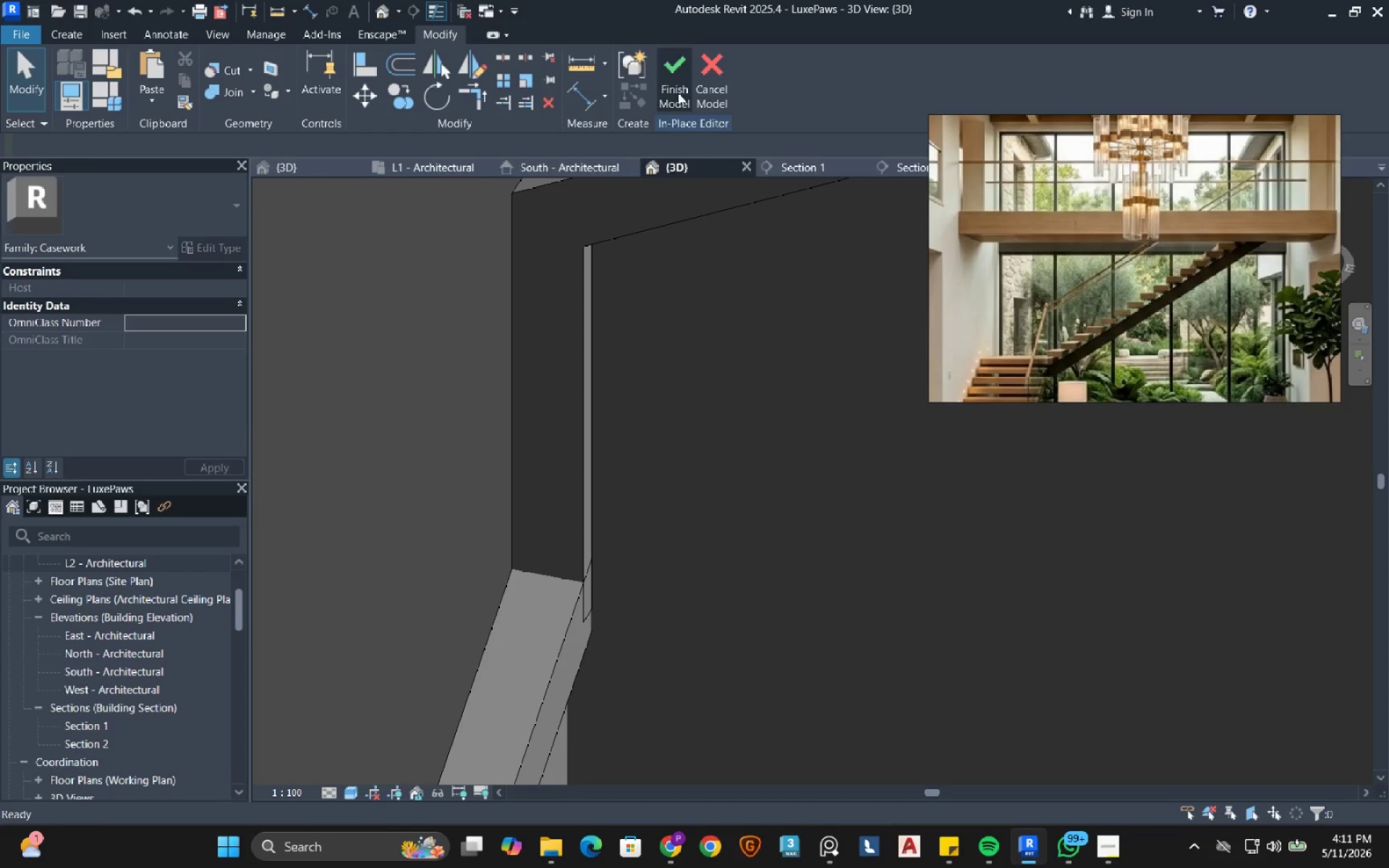 
left_click([671, 86])
 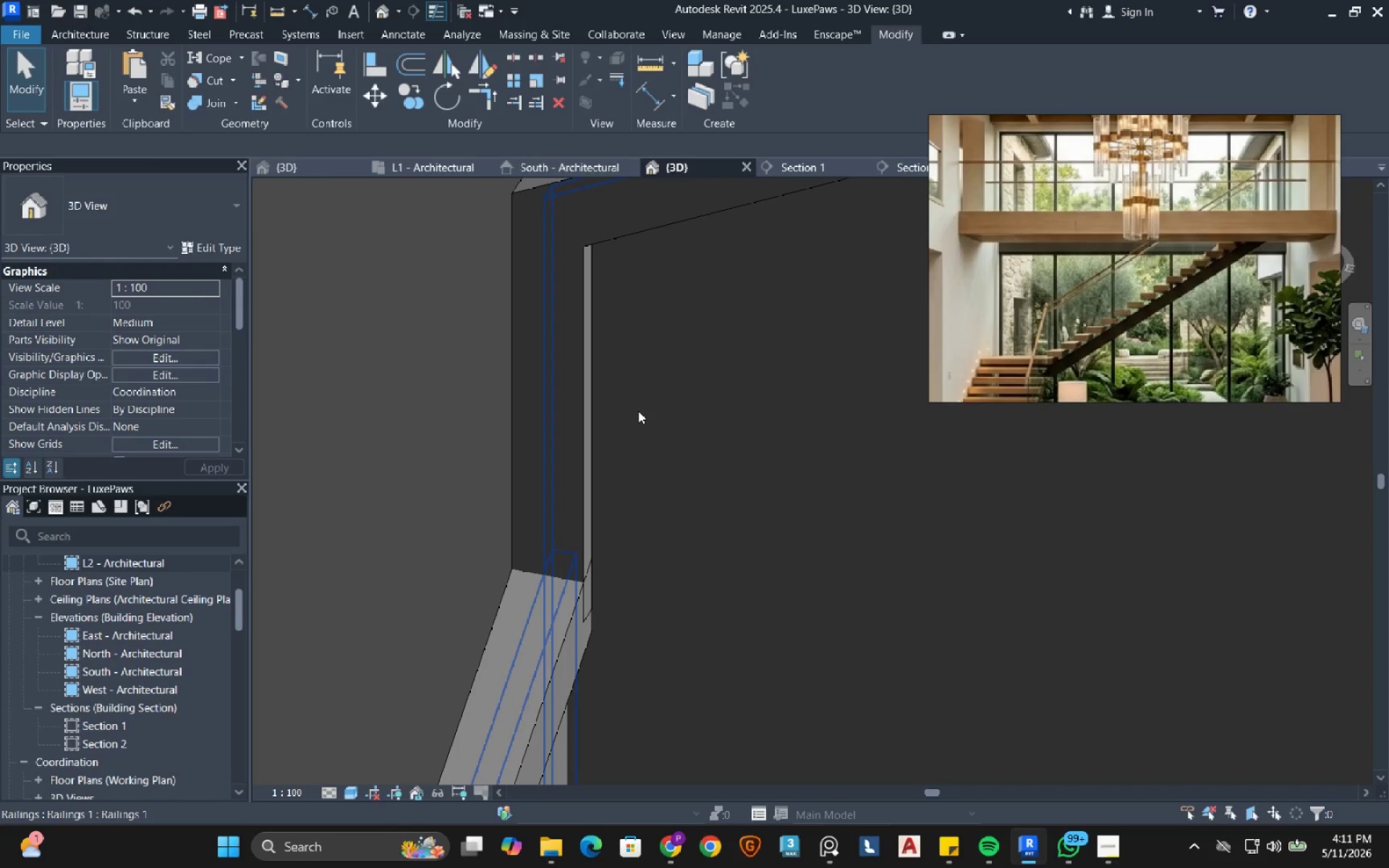 
key(Escape)
 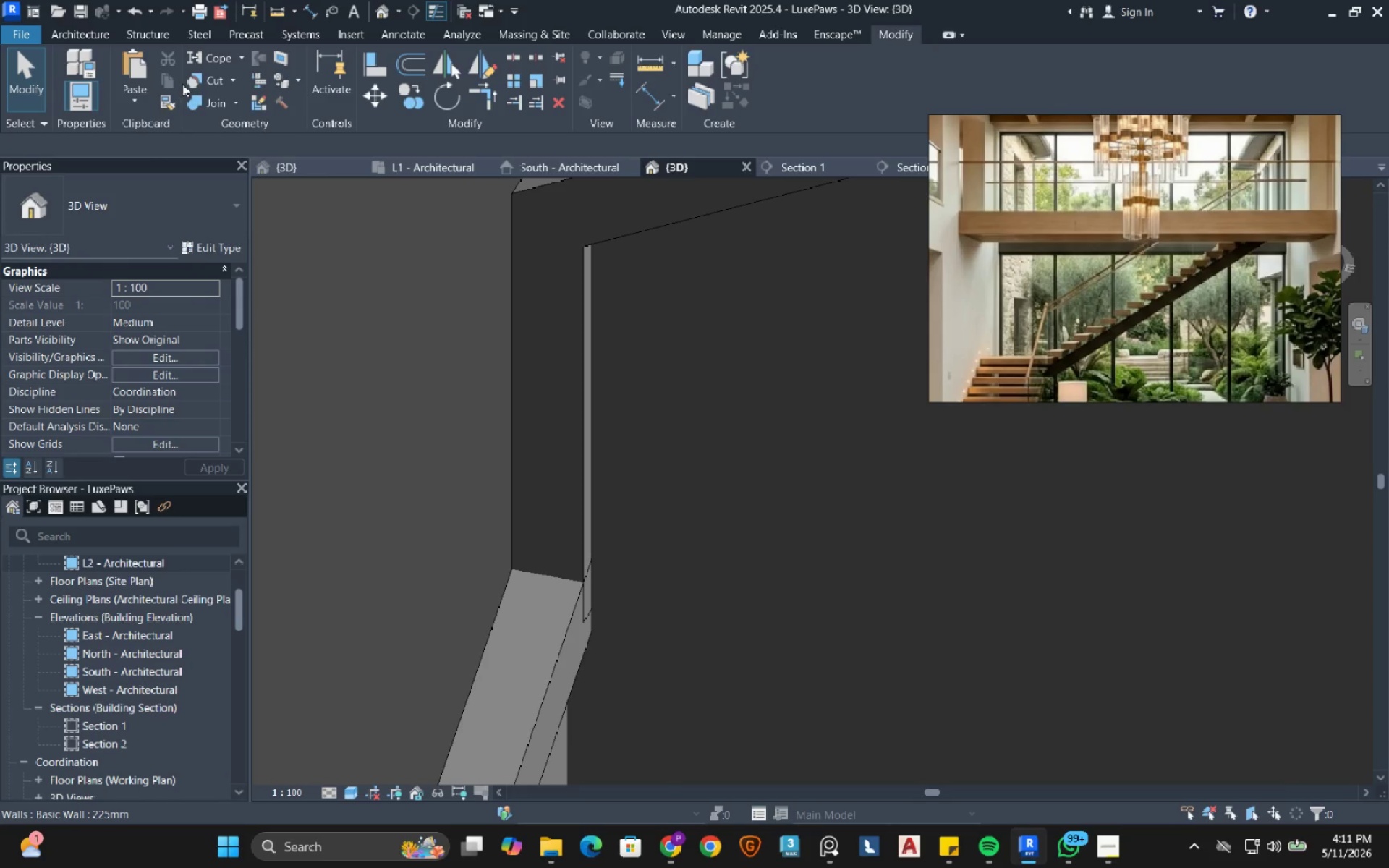 
left_click([215, 99])
 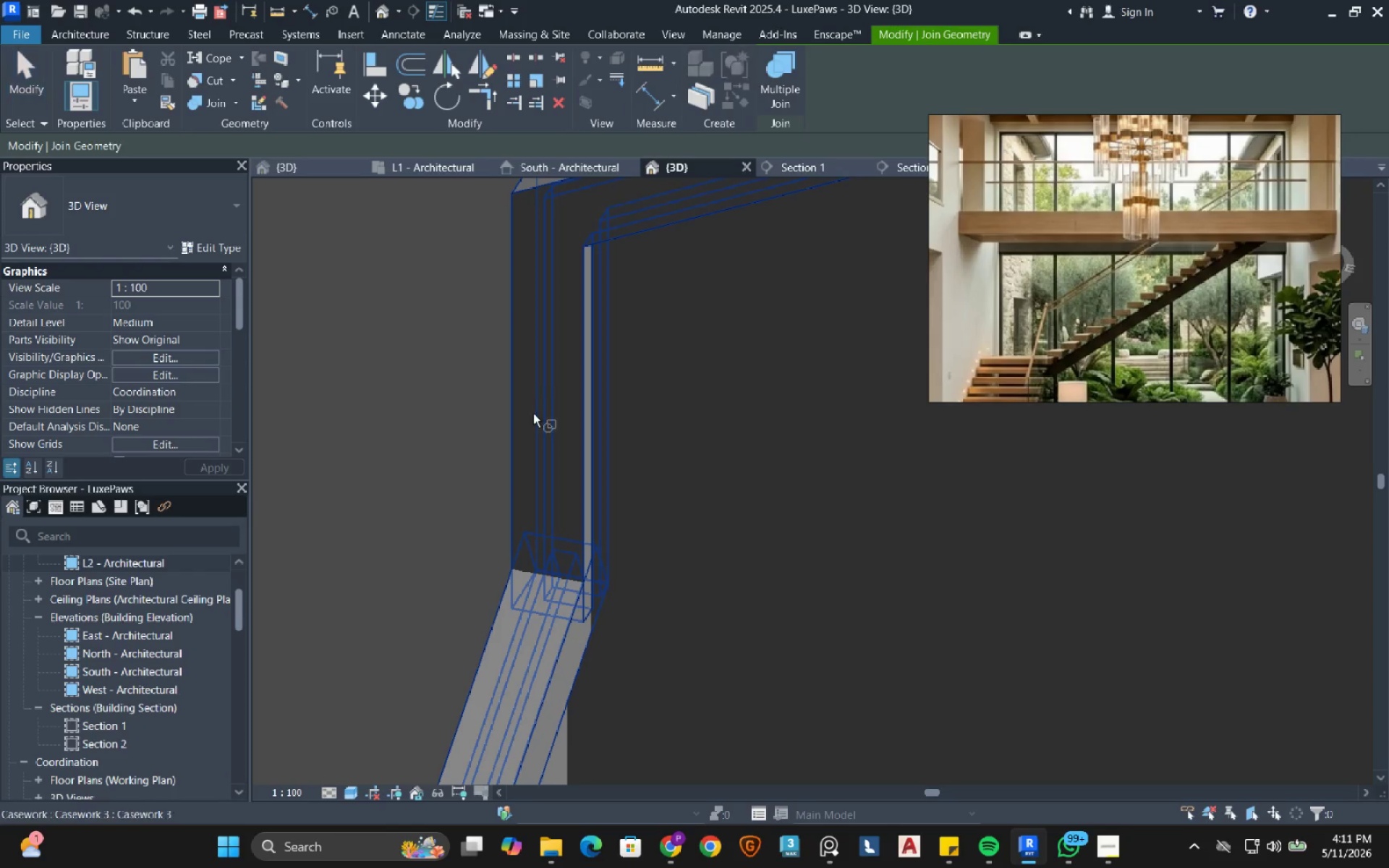 
left_click([533, 411])
 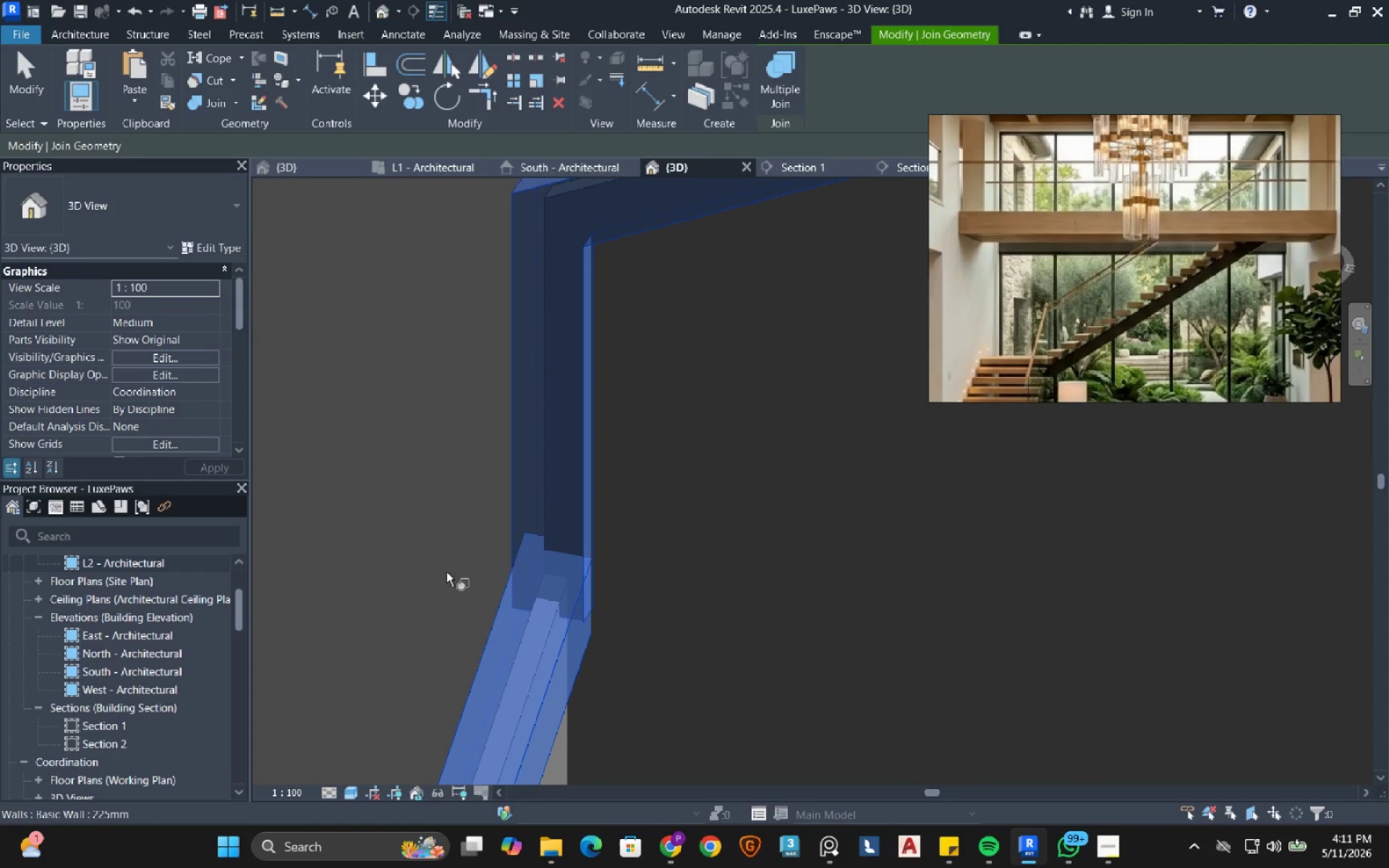 
left_click([441, 497])
 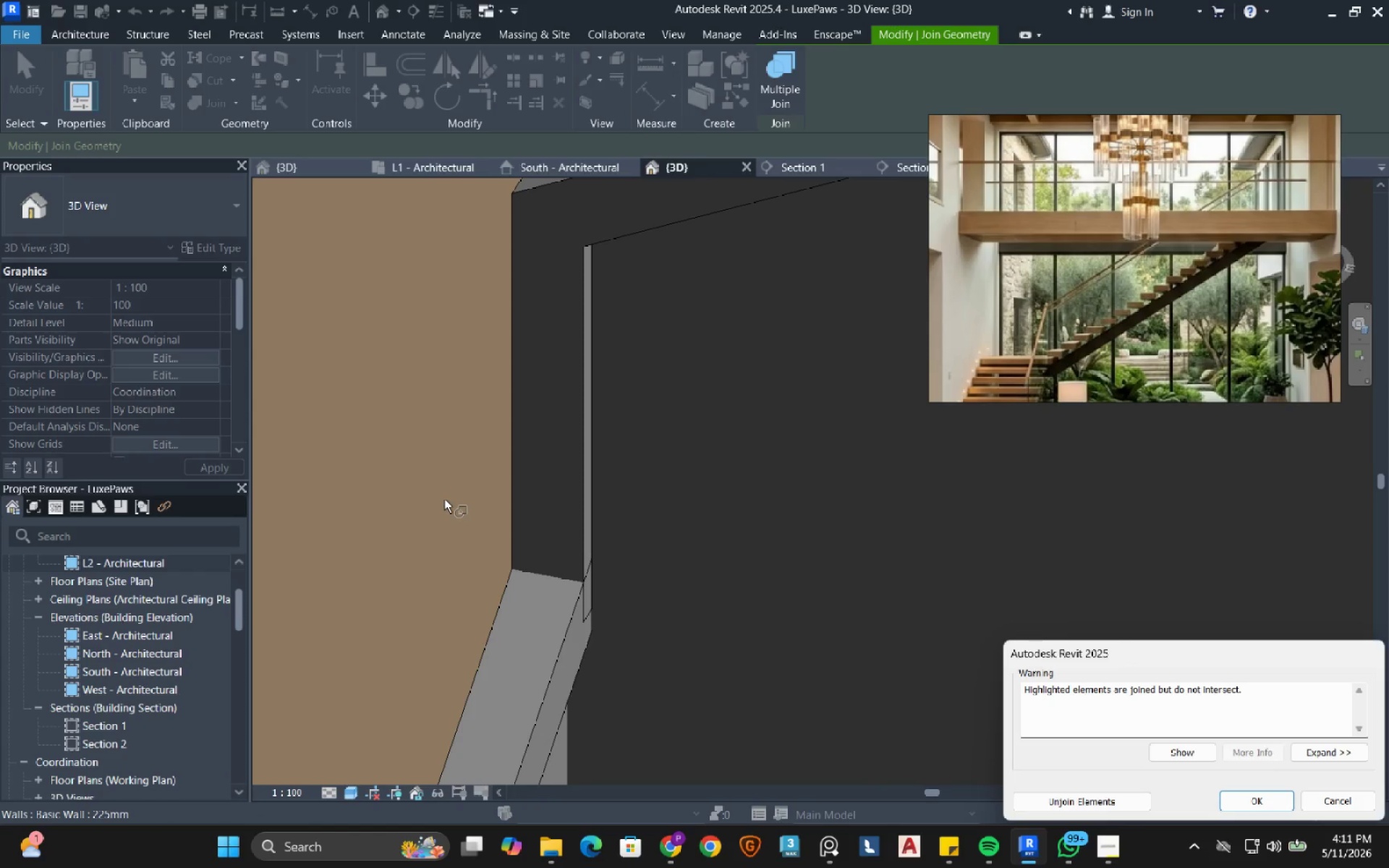 
key(Escape)
 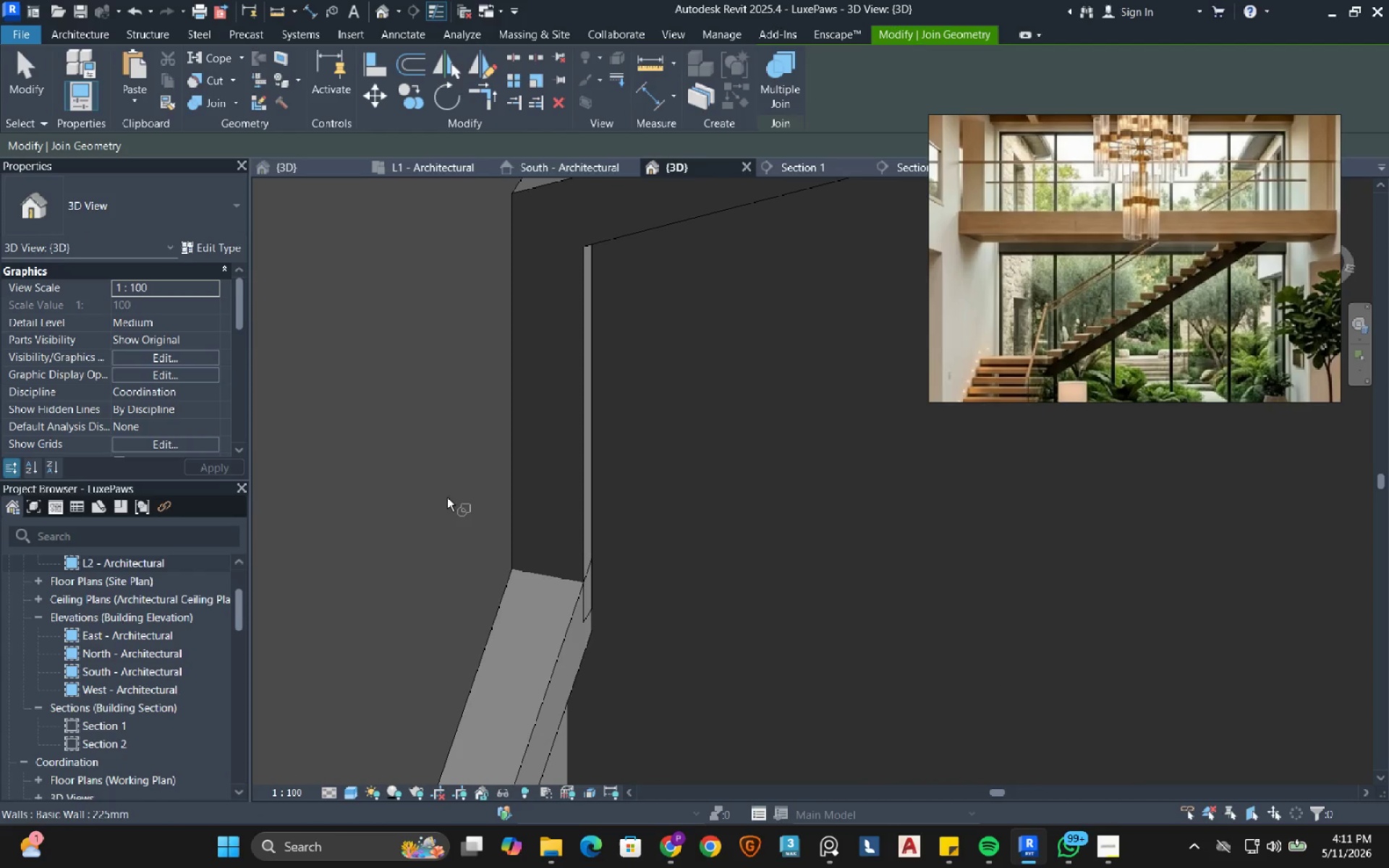 
key(Escape)
 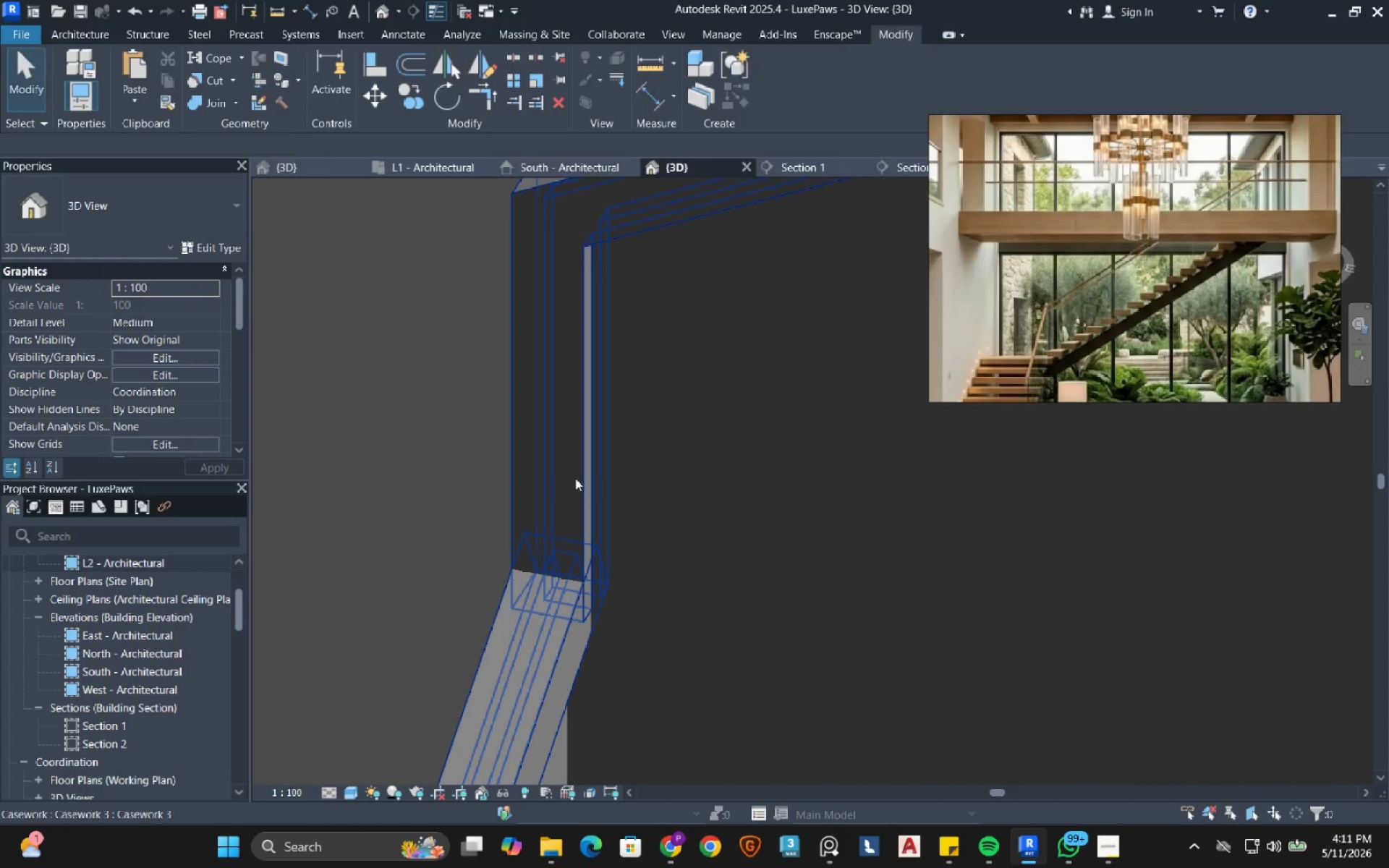 
key(Escape)
 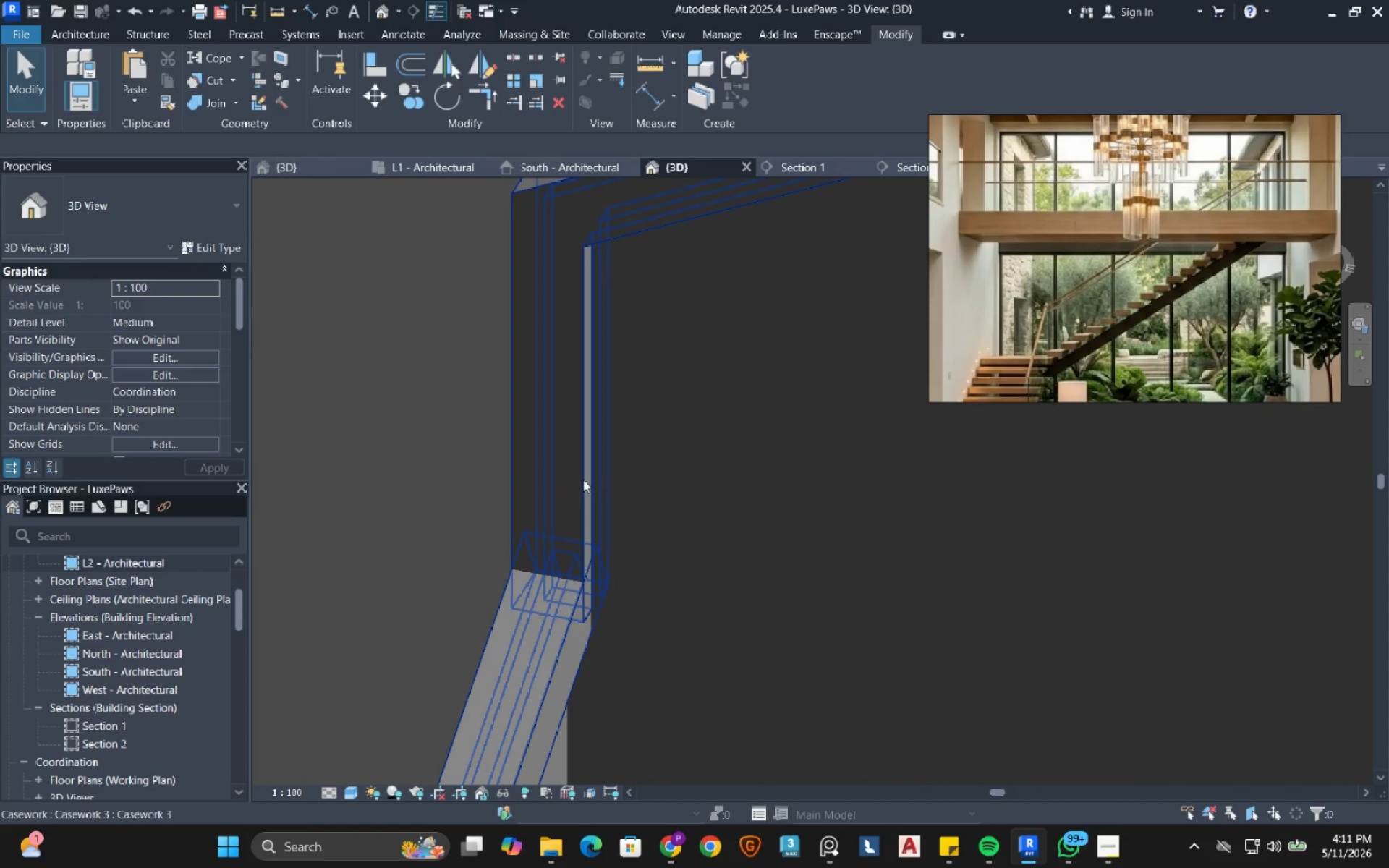 
scroll: coordinate [592, 480], scroll_direction: down, amount: 13.0
 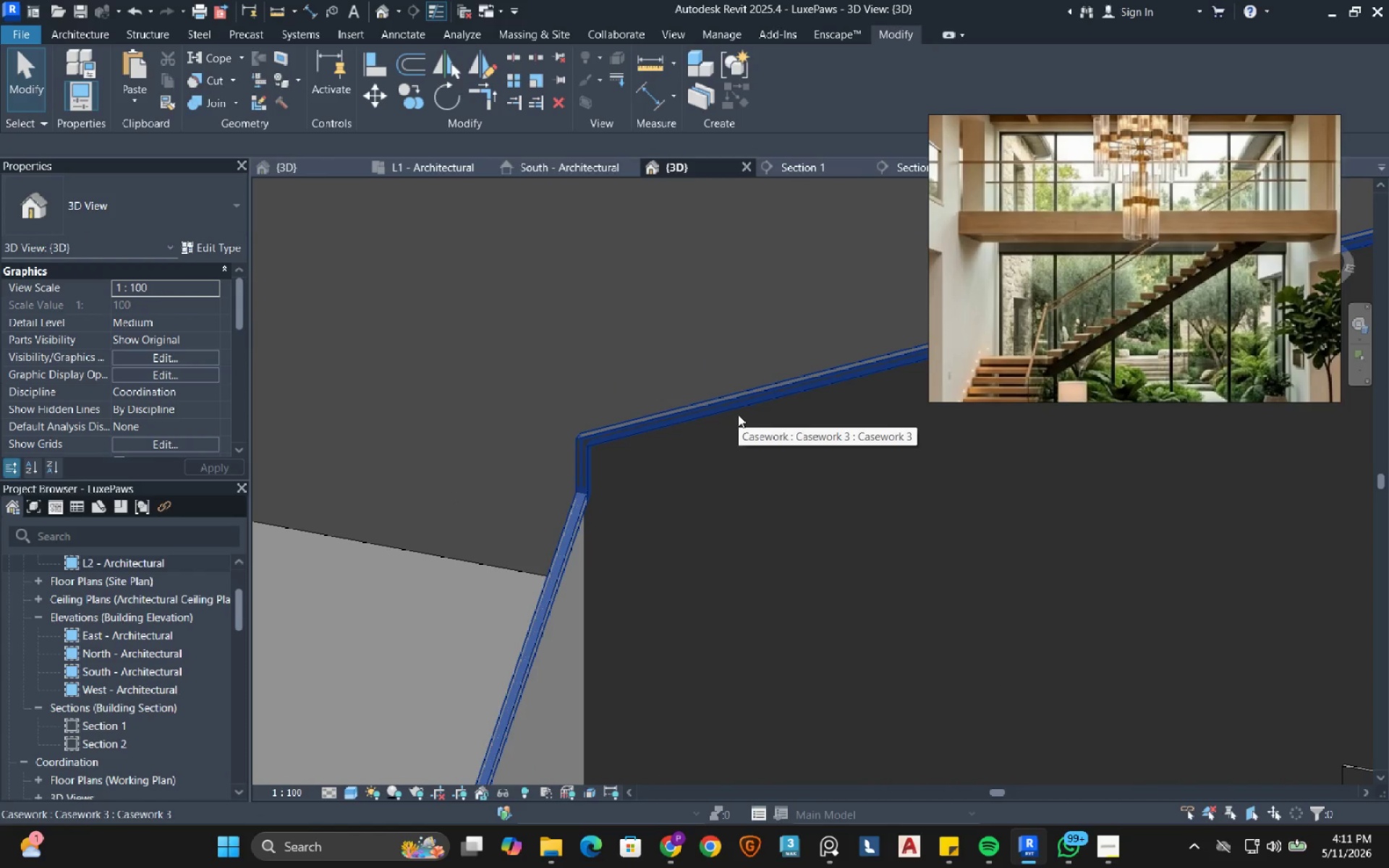 
key(Control+Z)
 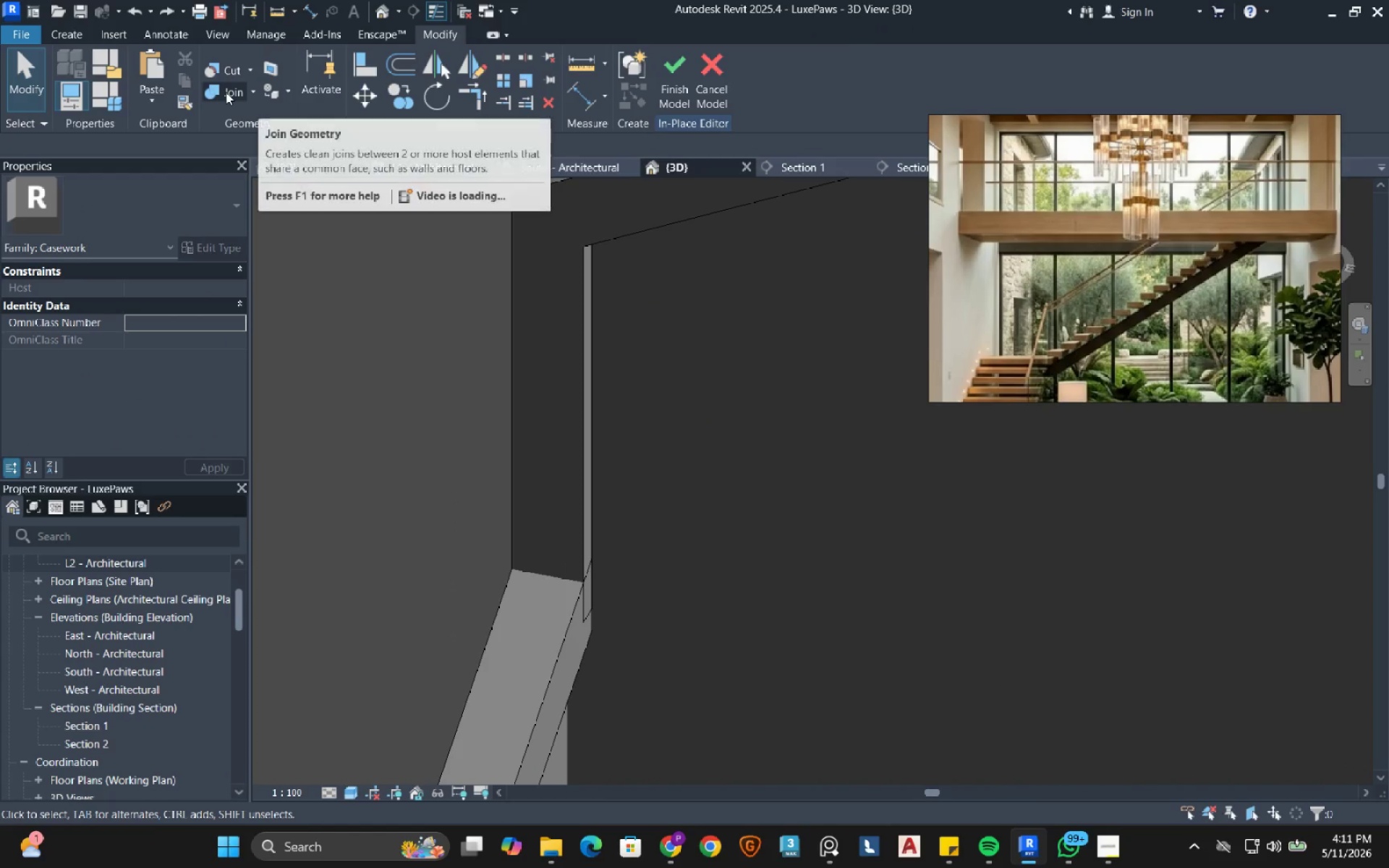 
left_click([224, 92])
 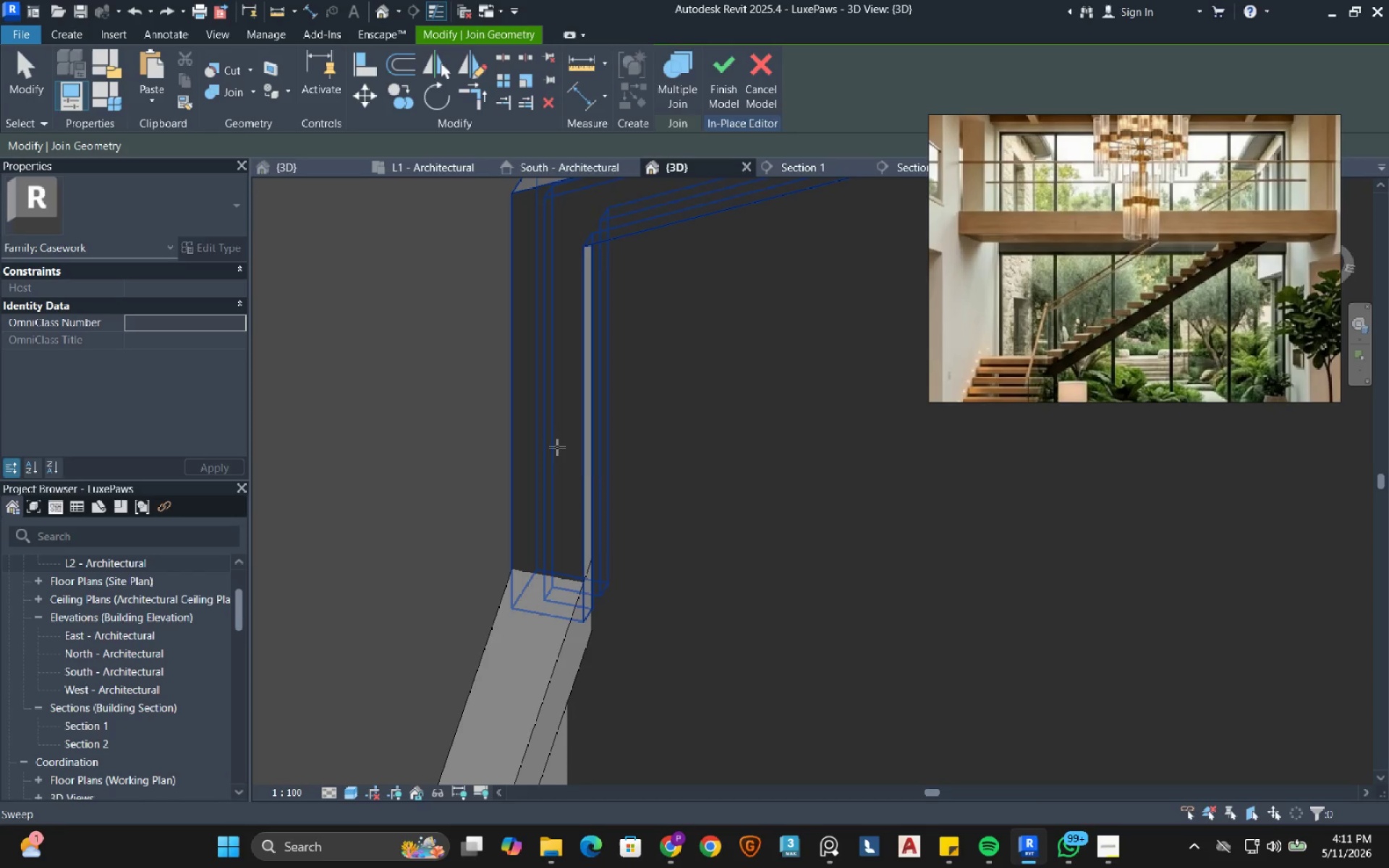 
left_click([557, 464])
 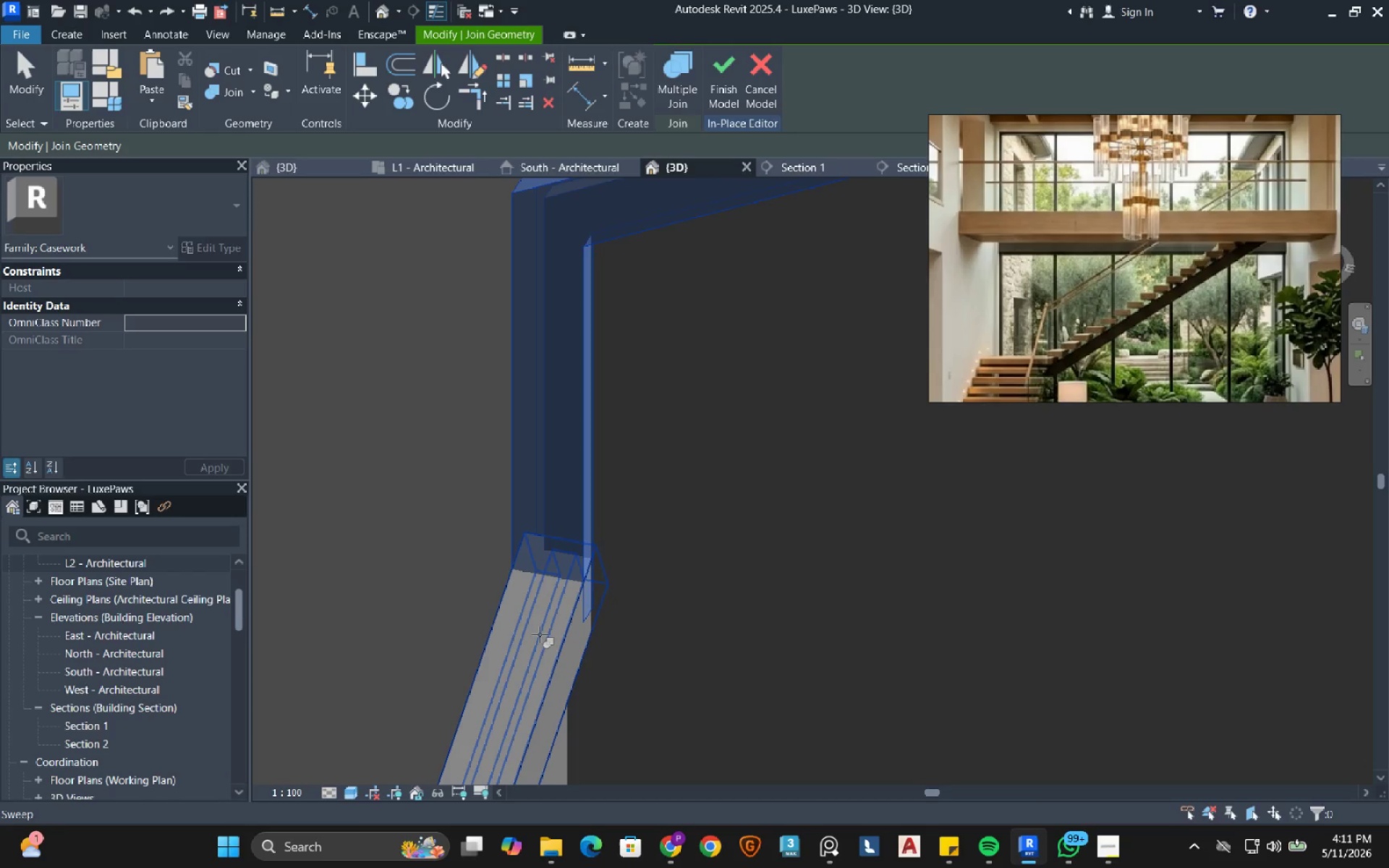 
left_click([540, 634])
 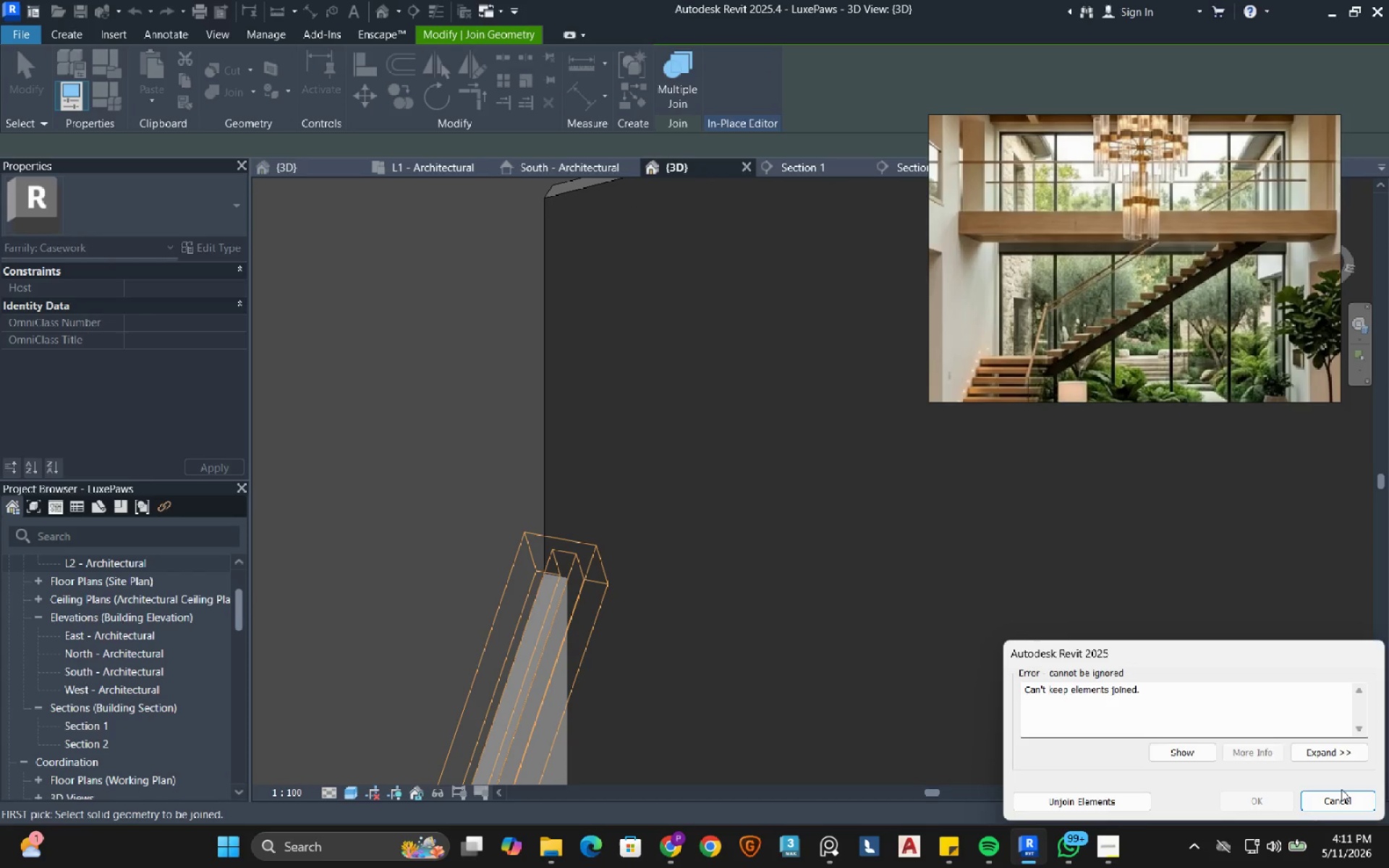 
left_click([1337, 793])
 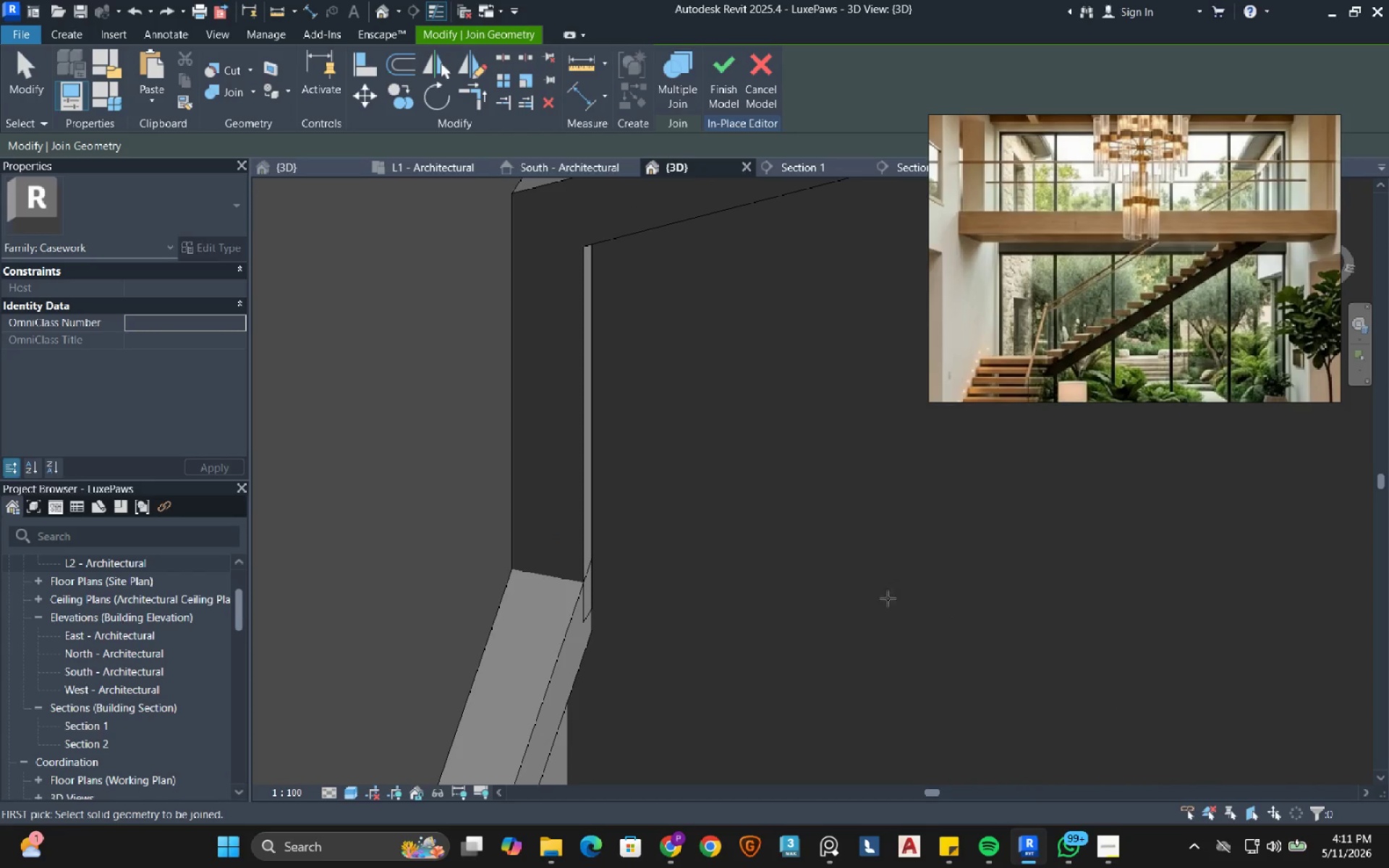 
key(Escape)
 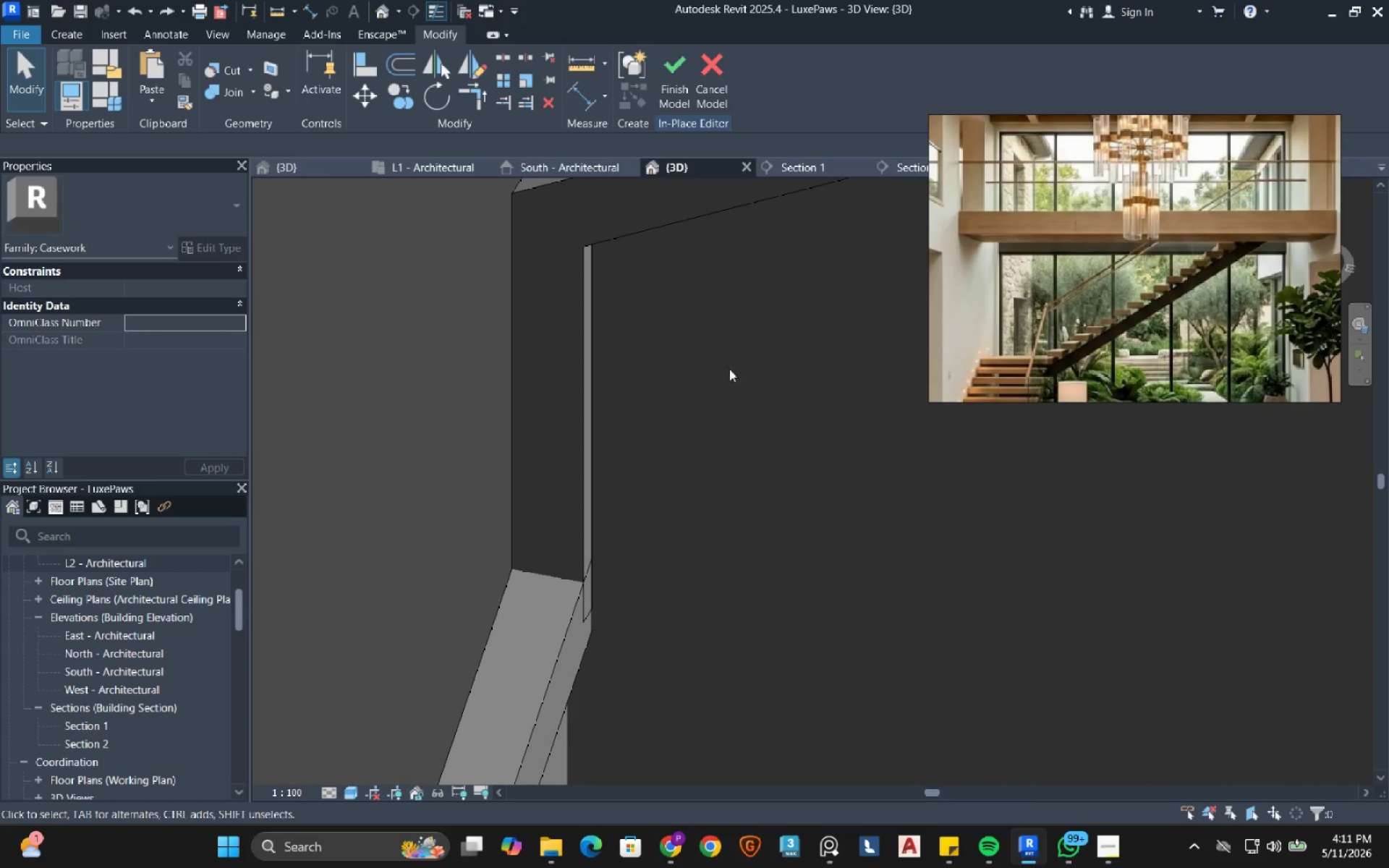 
key(Escape)
 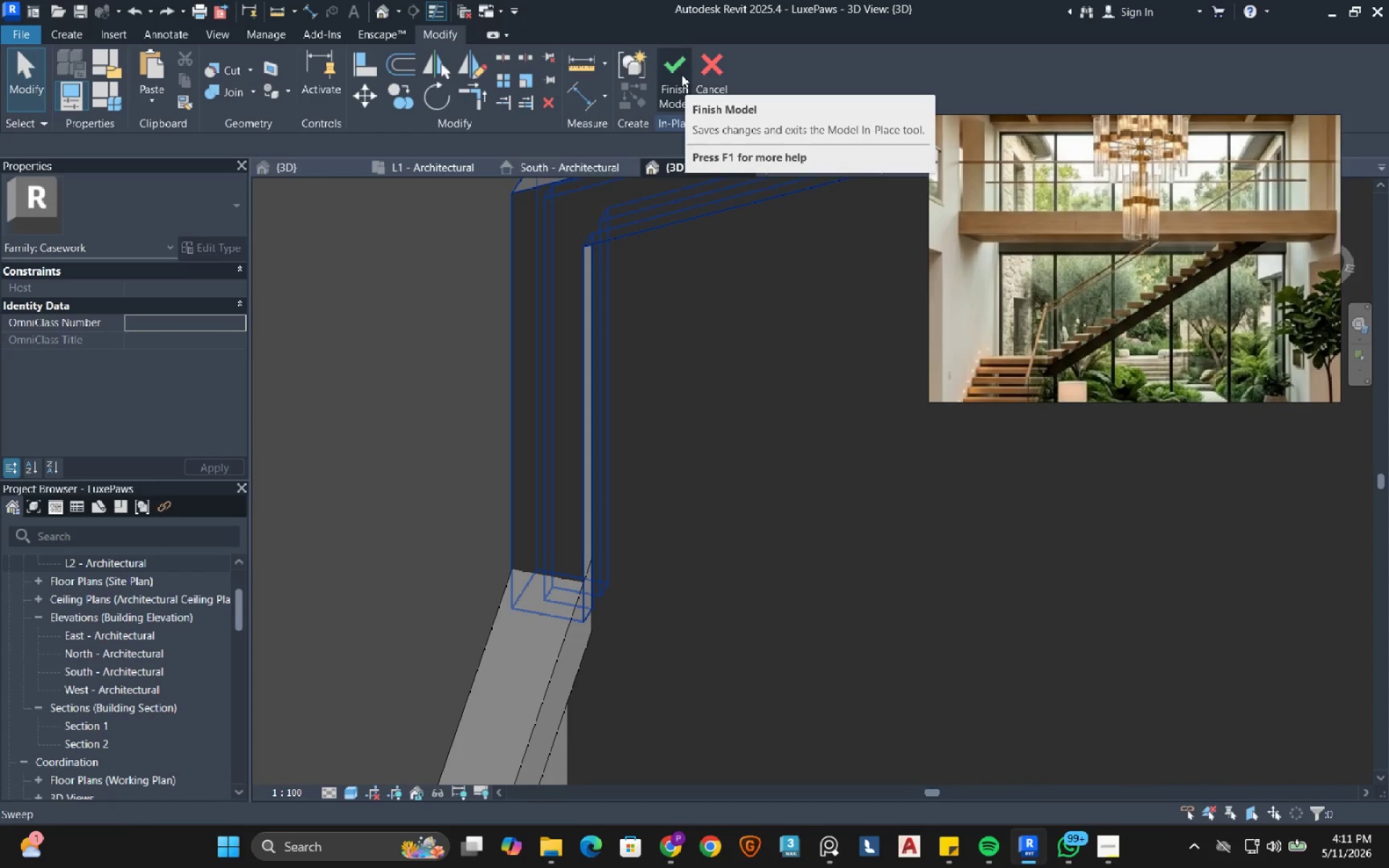 
left_click_drag(start_coordinate=[681, 75], to_coordinate=[679, 81])
 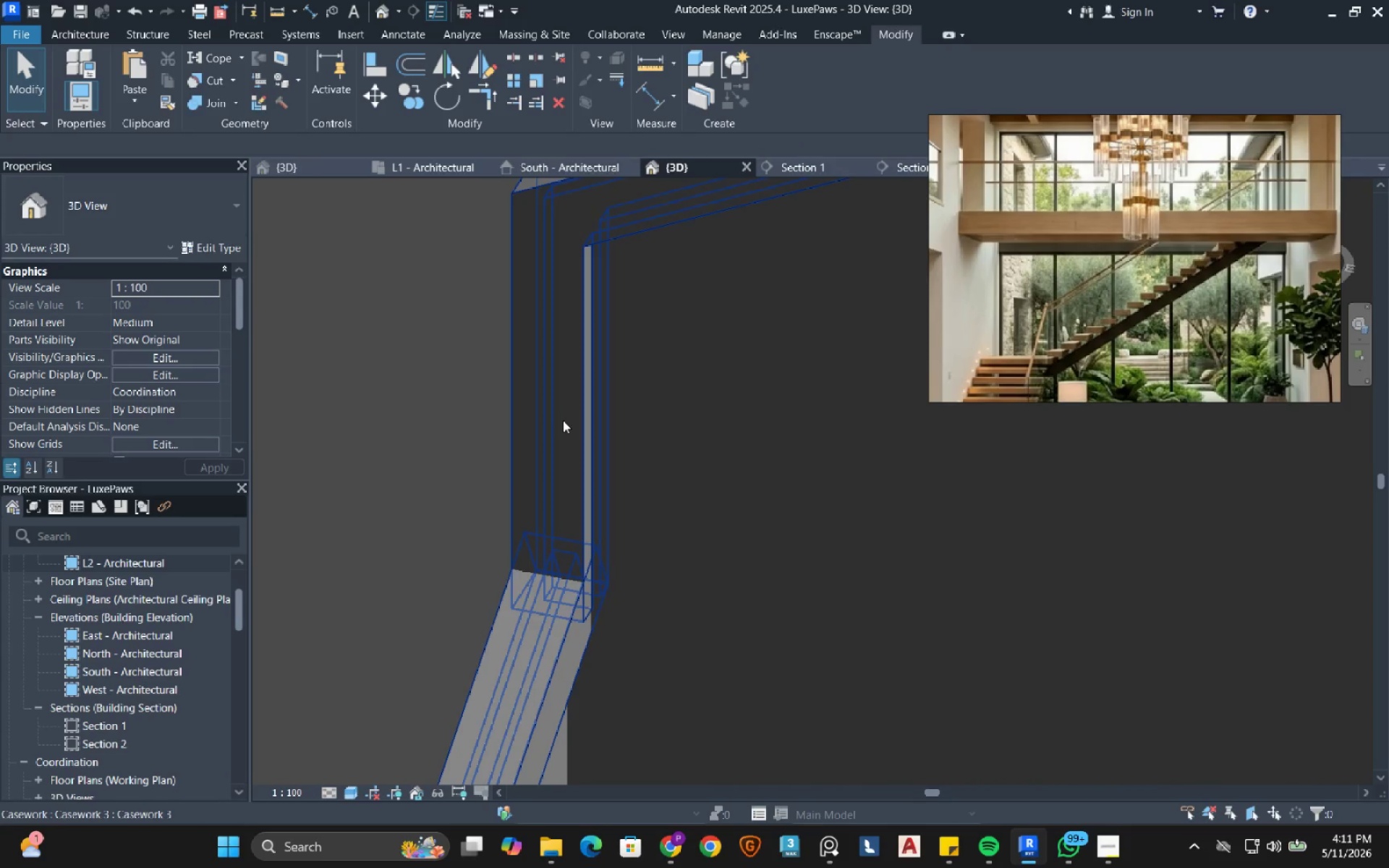 
key(Escape)
 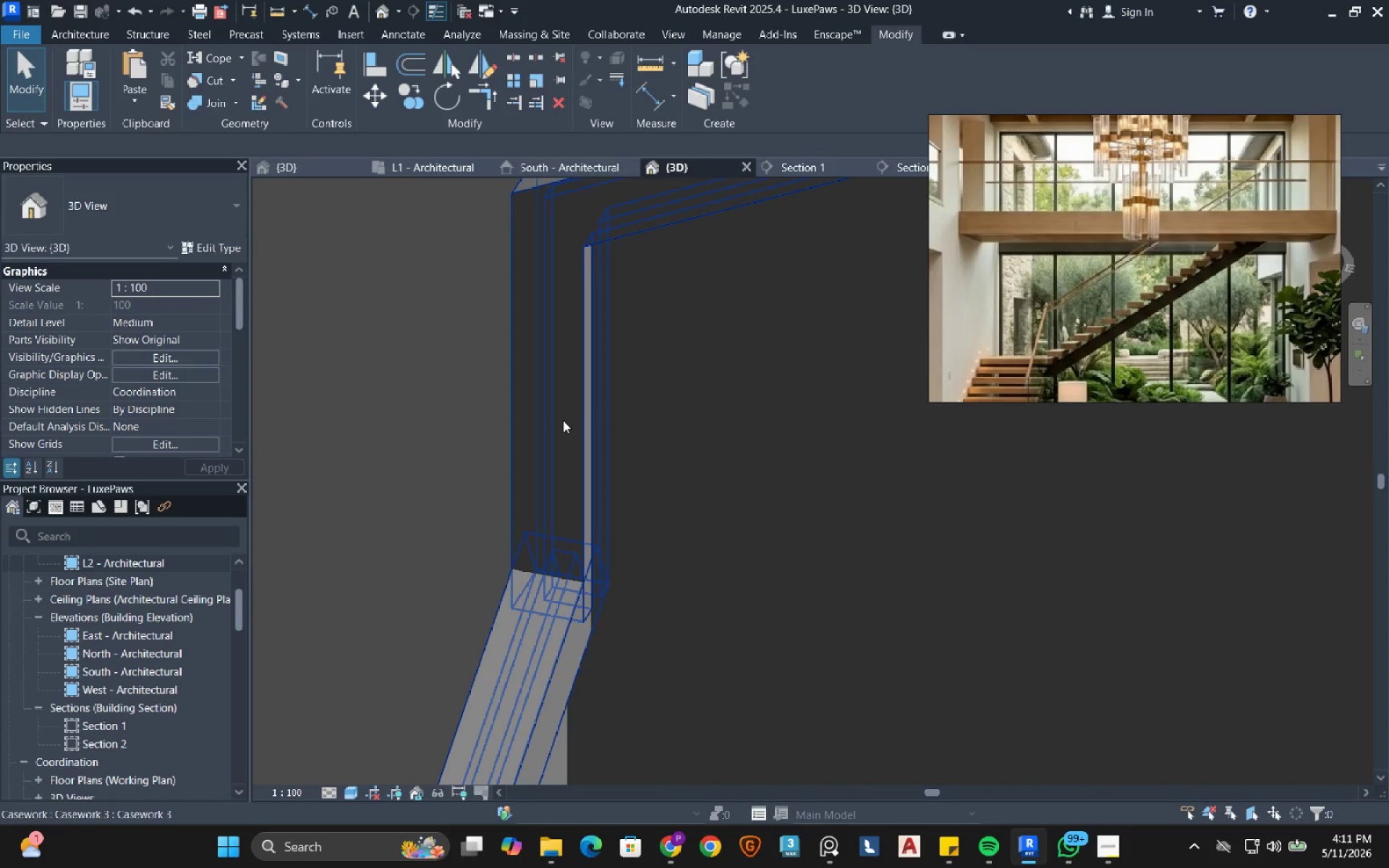 
scroll: coordinate [565, 421], scroll_direction: down, amount: 28.0
 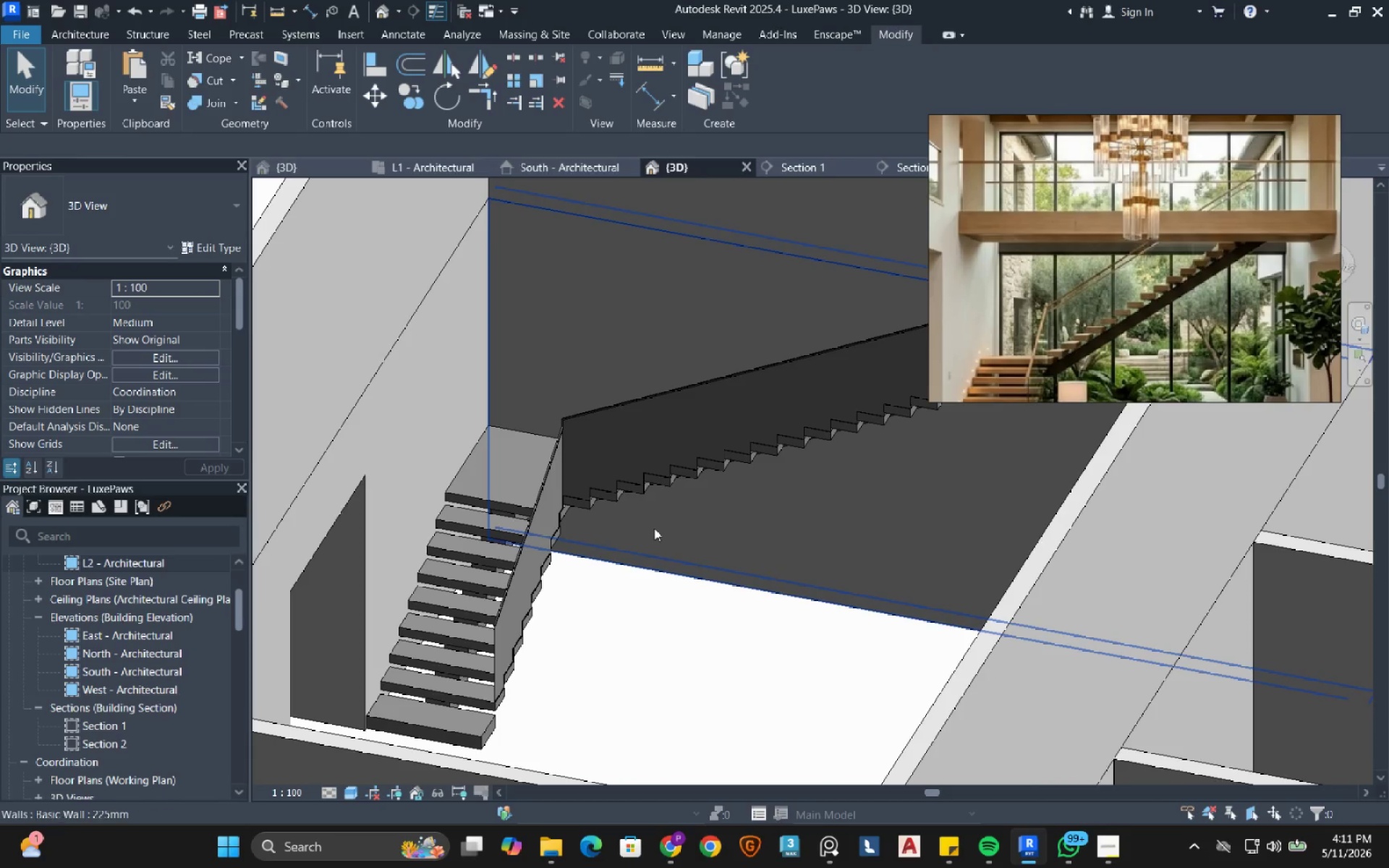 
hold_key(key=ShiftLeft, duration=0.78)
scroll: coordinate [657, 531], scroll_direction: down, amount: 1.0
 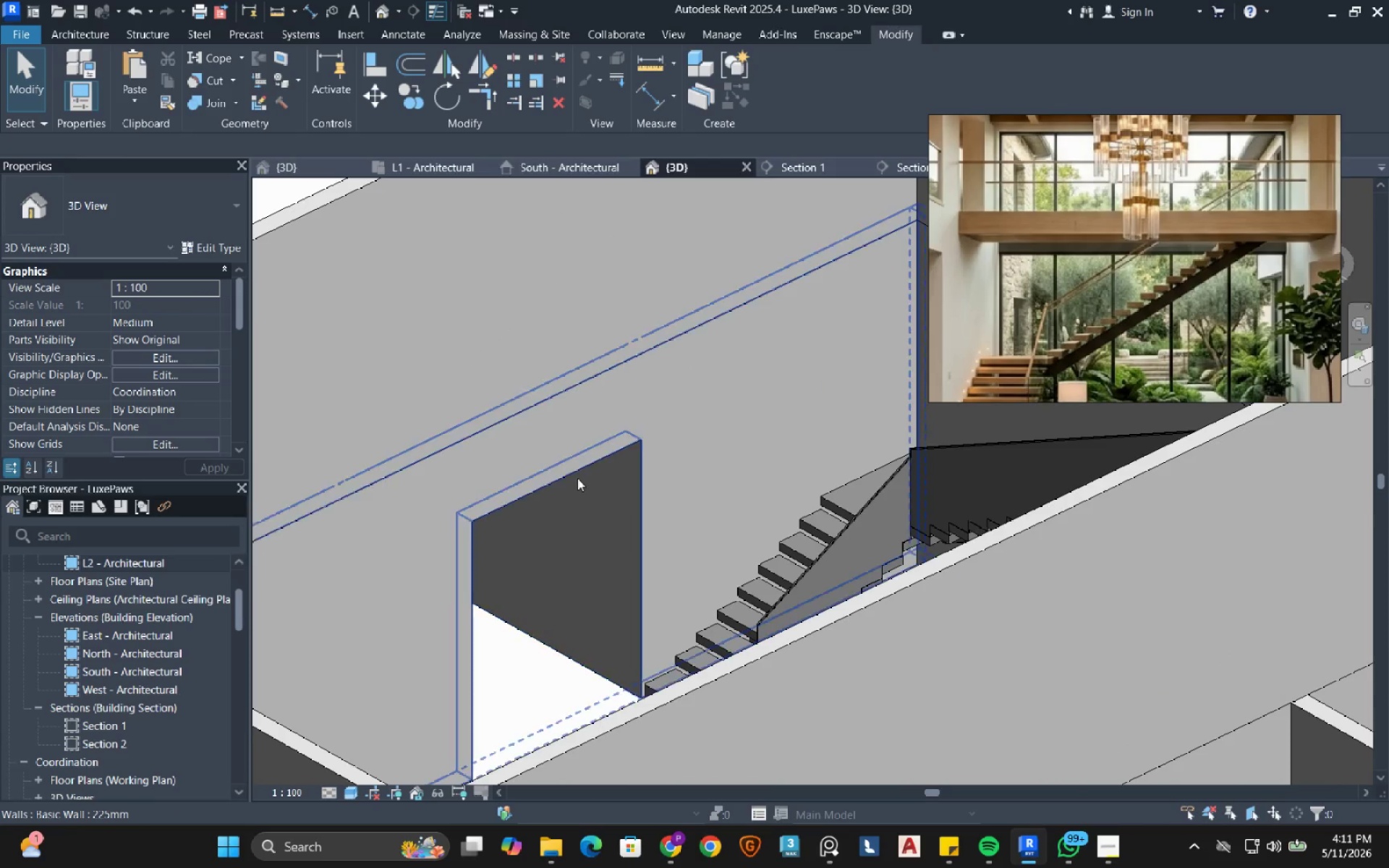 
mouse_move([569, 474])
 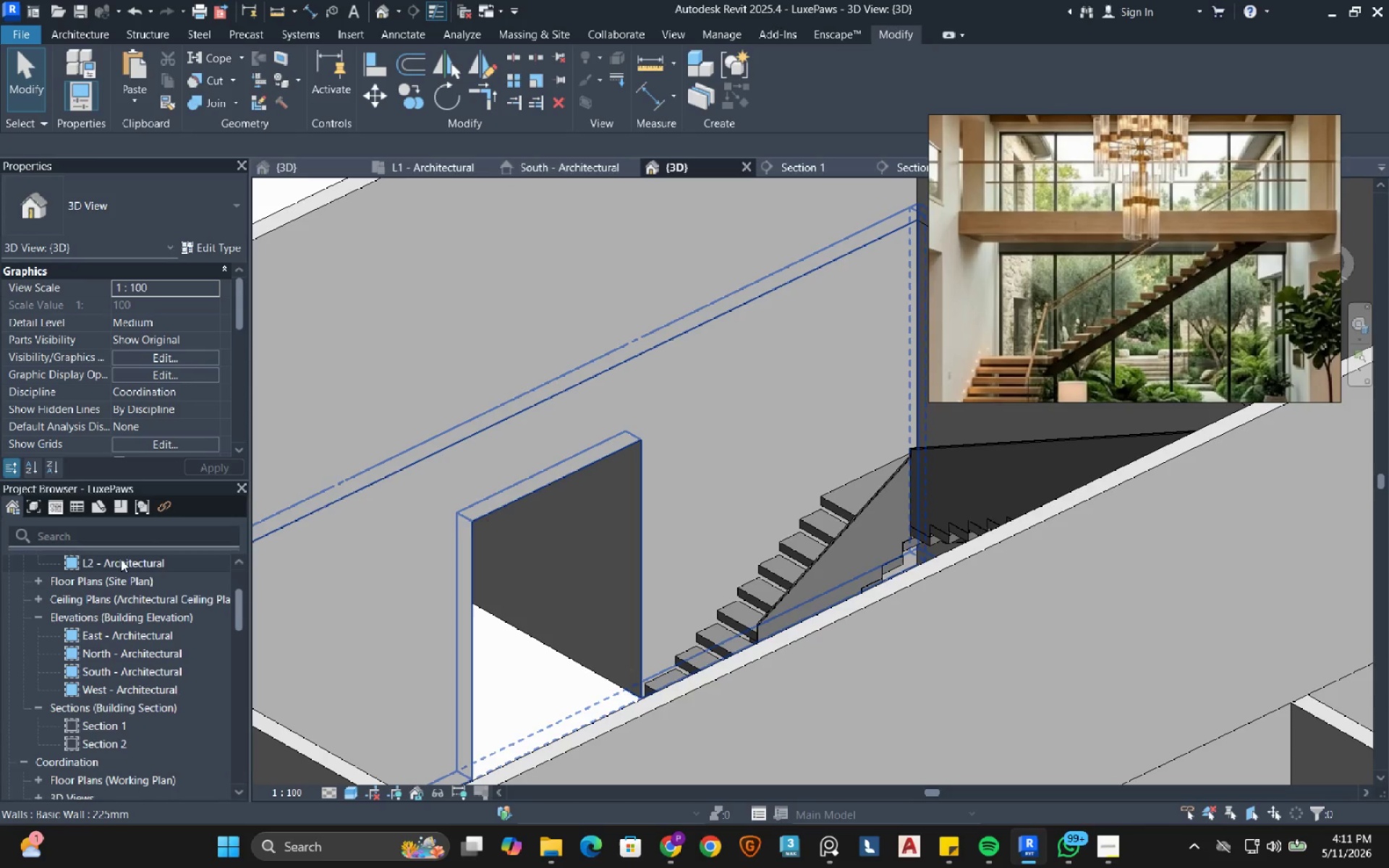 
scroll: coordinate [123, 575], scroll_direction: up, amount: 3.0
 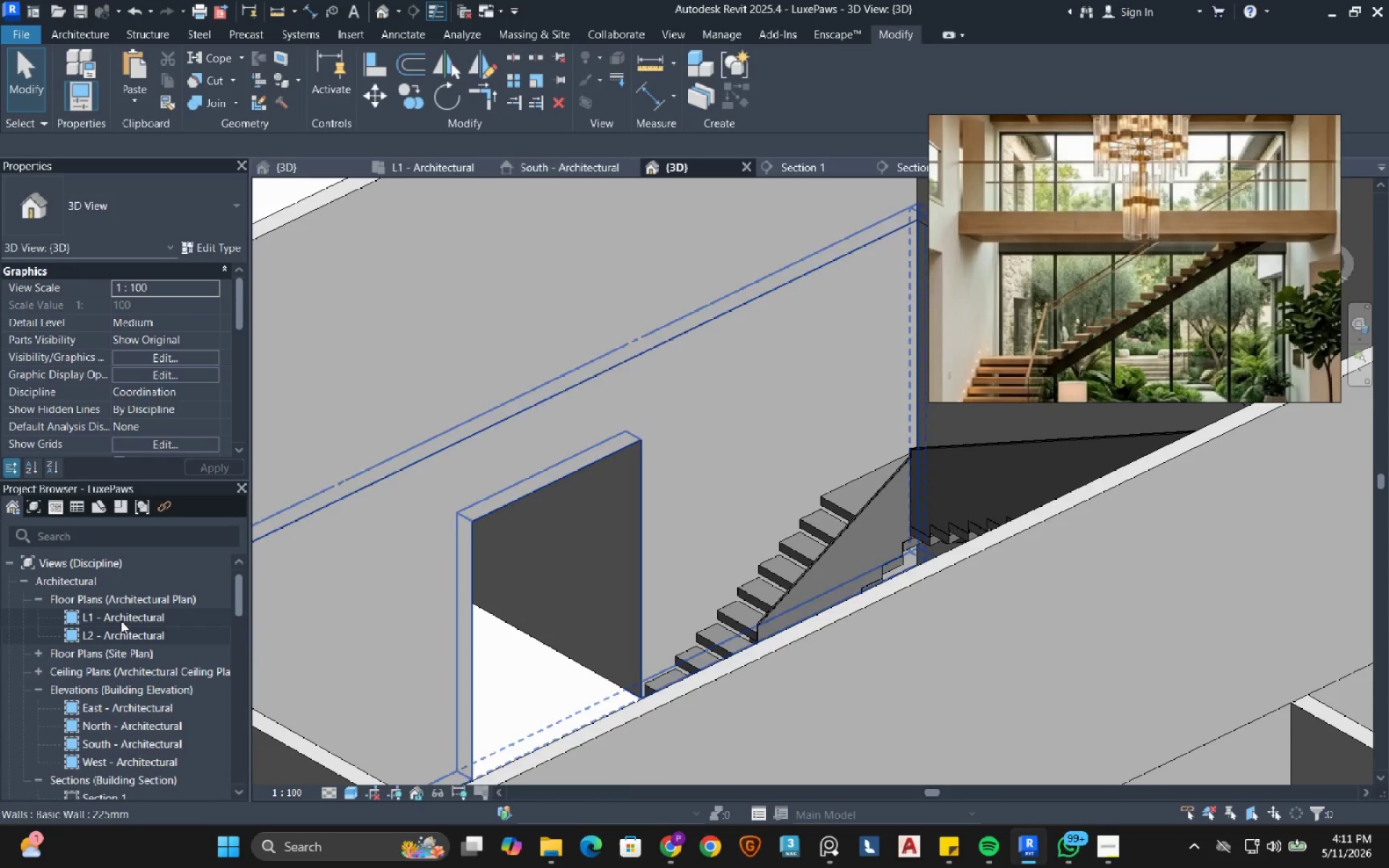 
double_click([121, 621])
 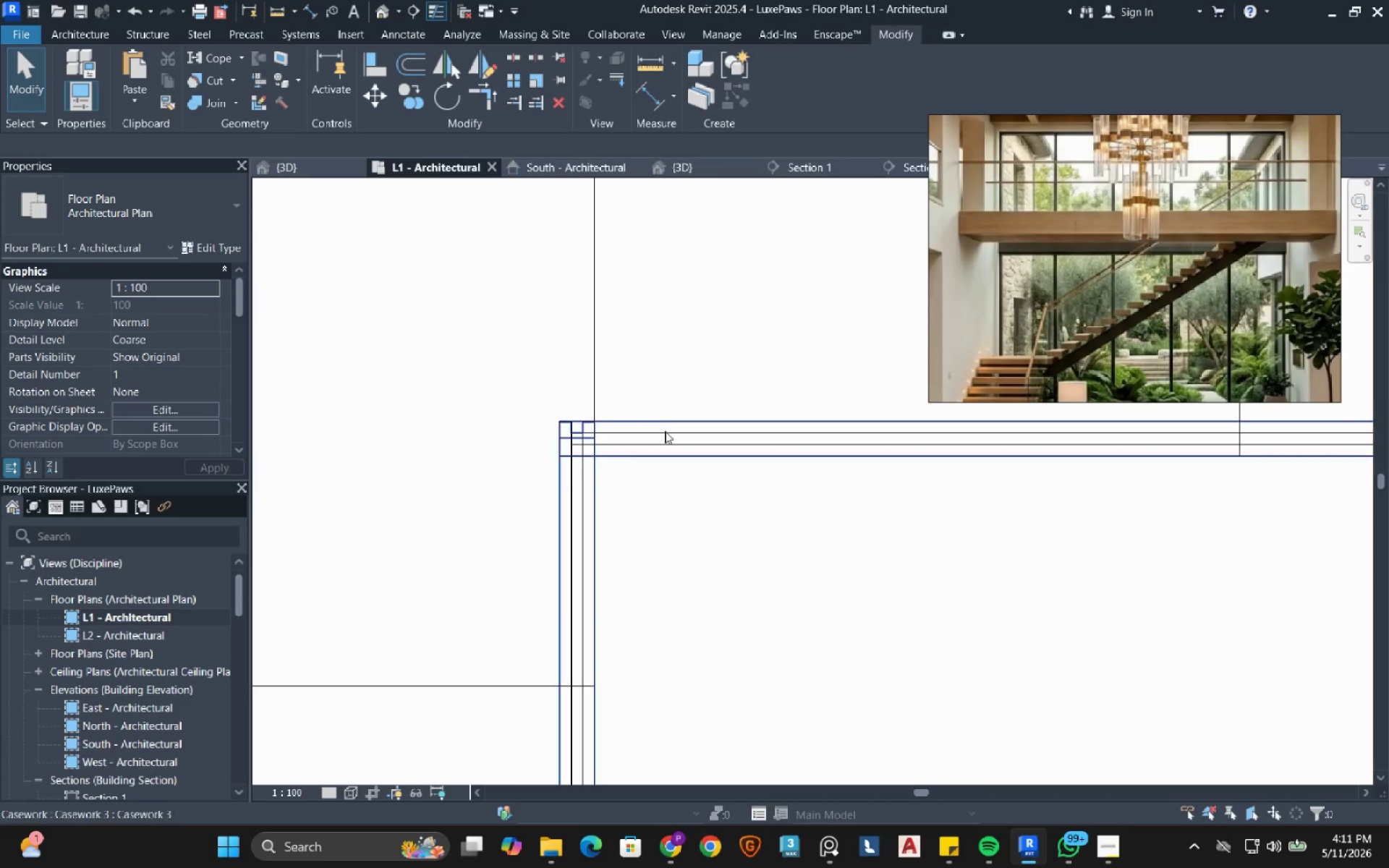 
scroll: coordinate [666, 439], scroll_direction: down, amount: 19.0
 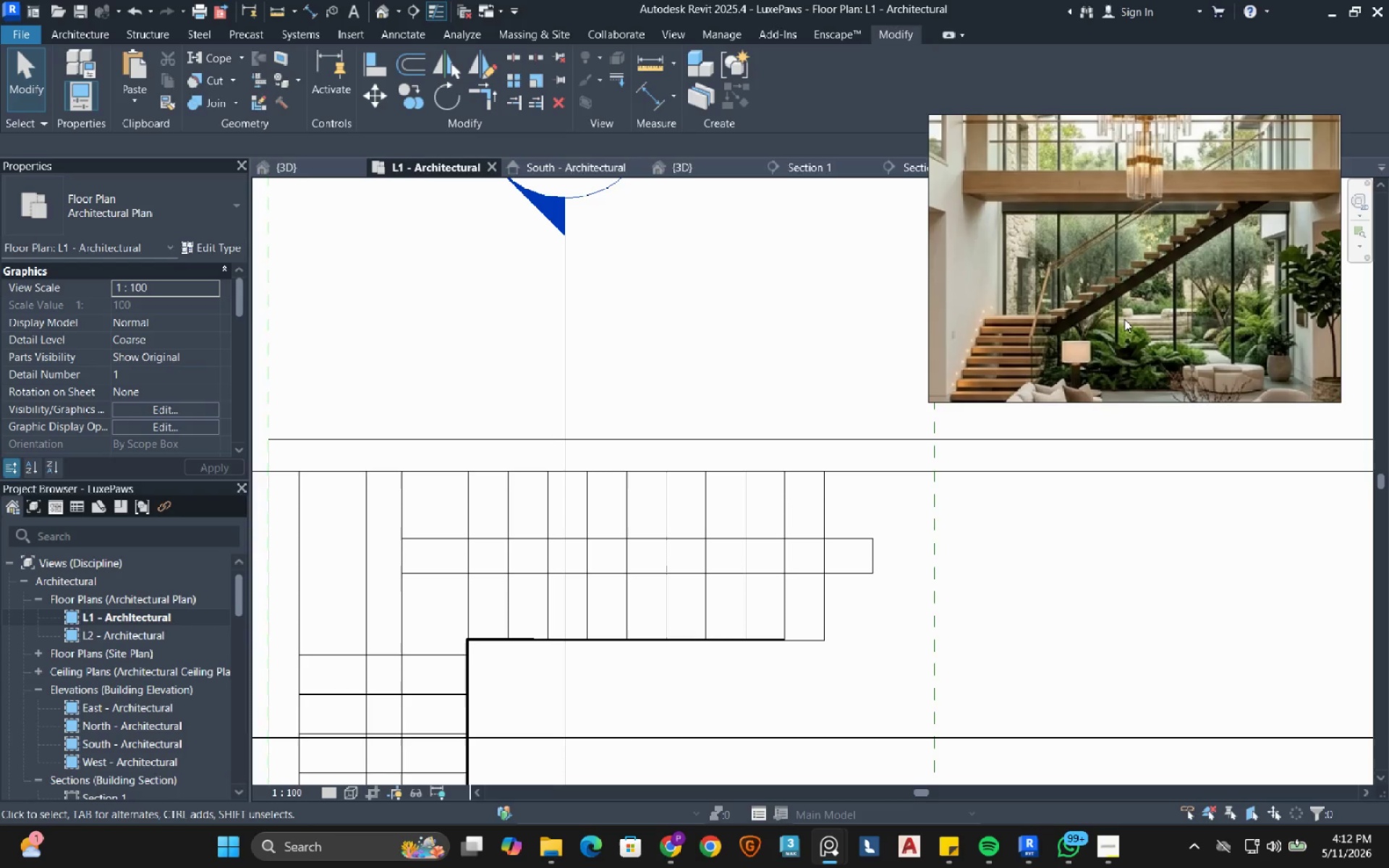 
wait(21.13)
 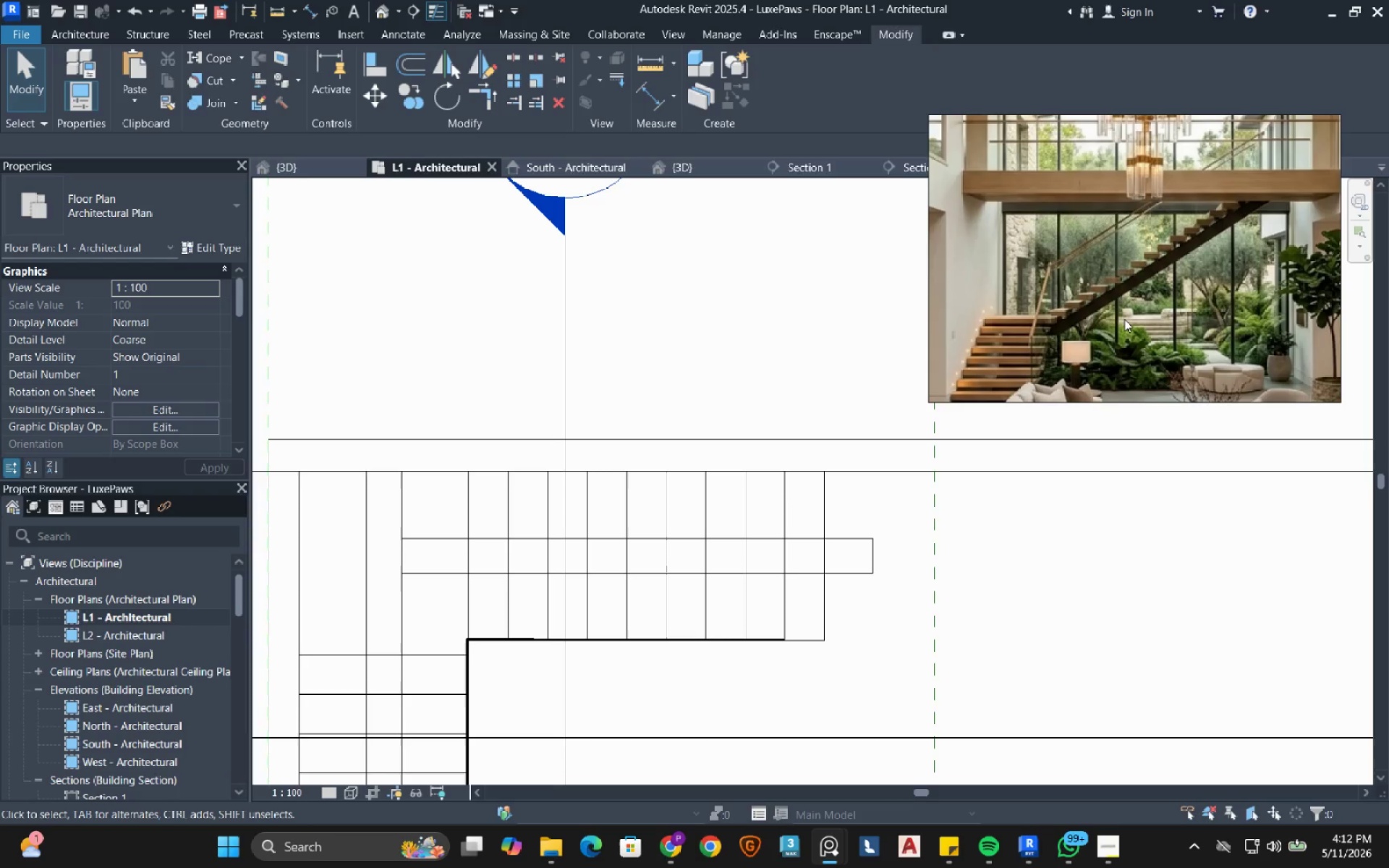 
scroll: coordinate [574, 376], scroll_direction: down, amount: 8.0
 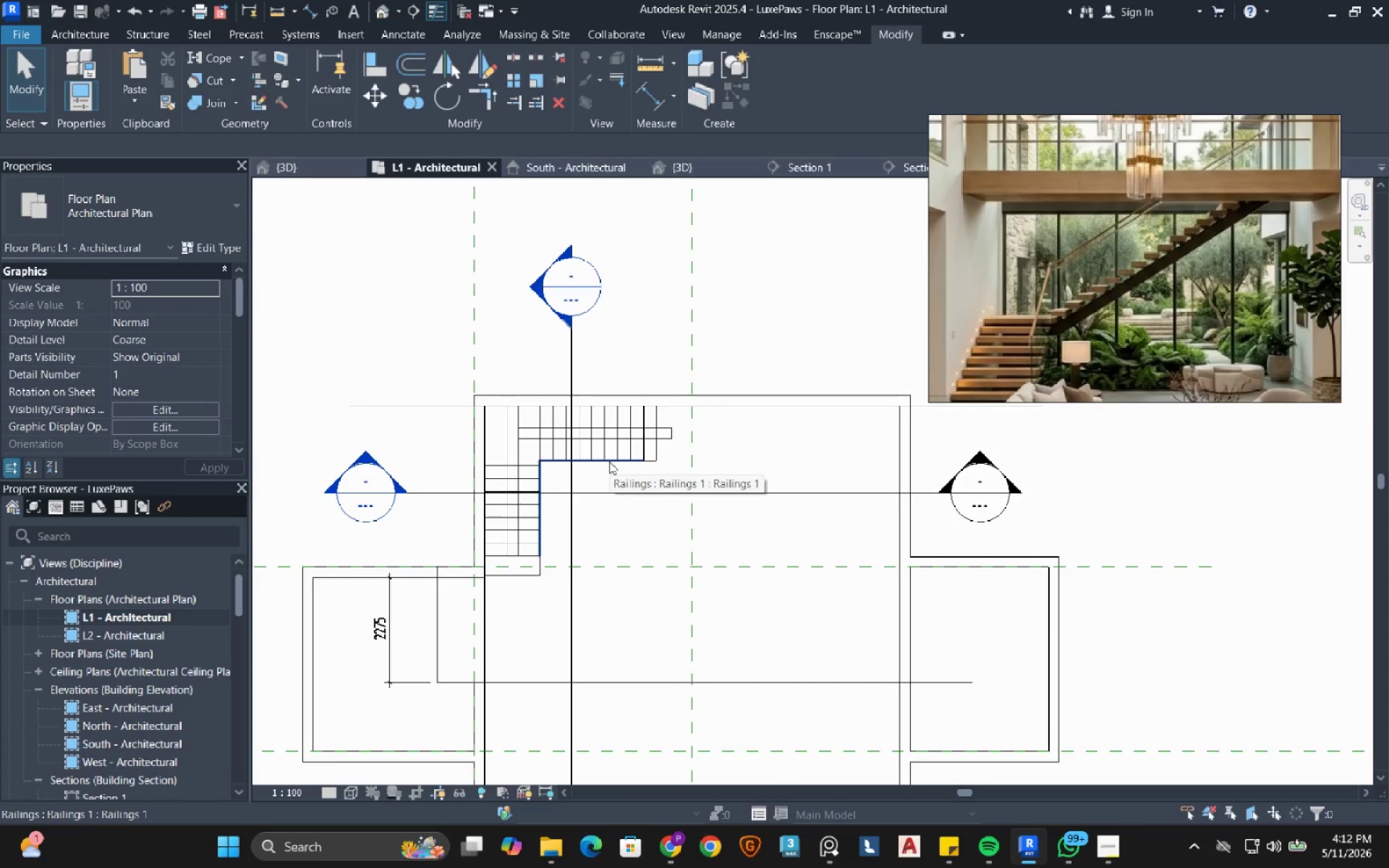 
left_click([98, 34])
 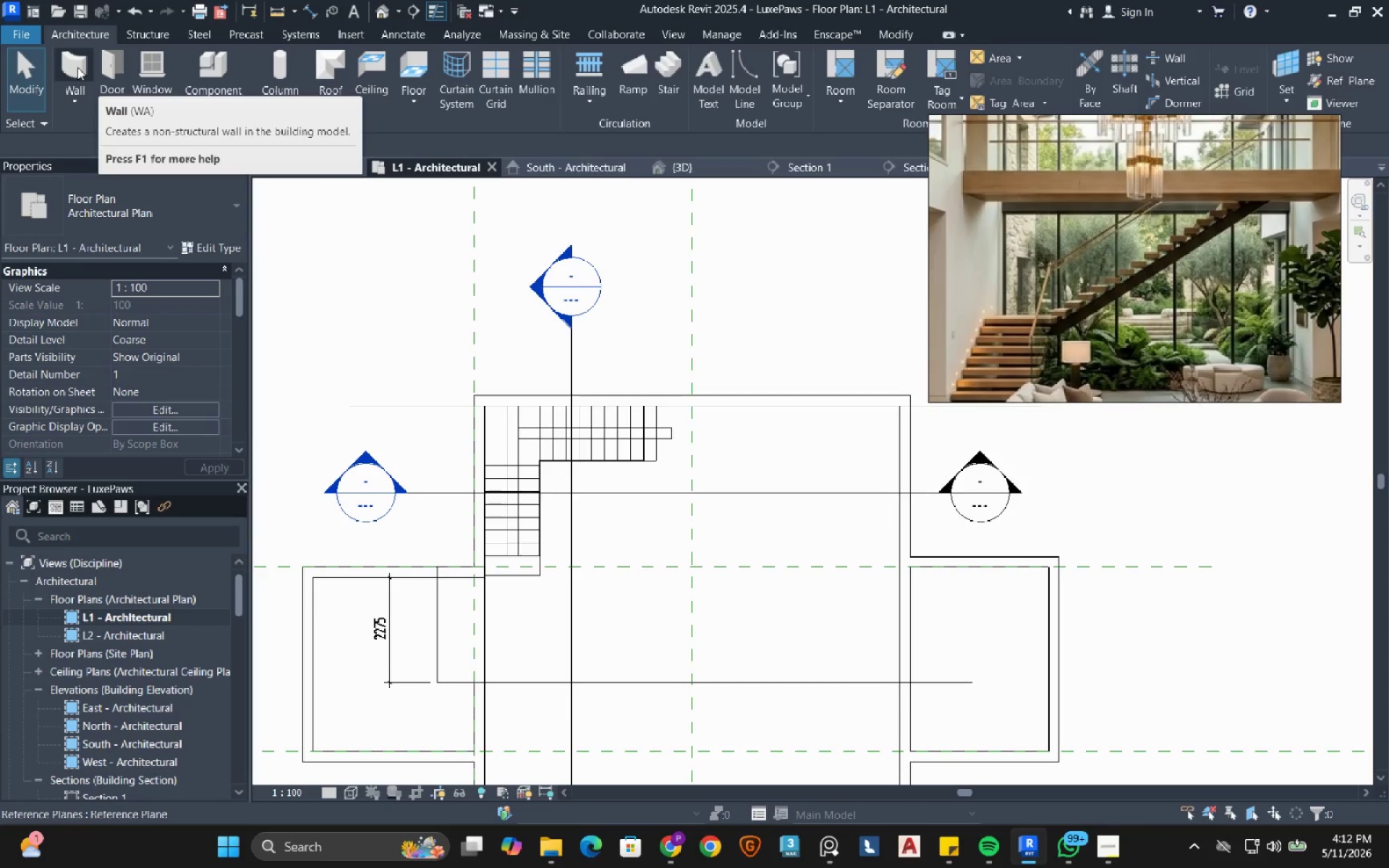 
left_click([77, 67])
 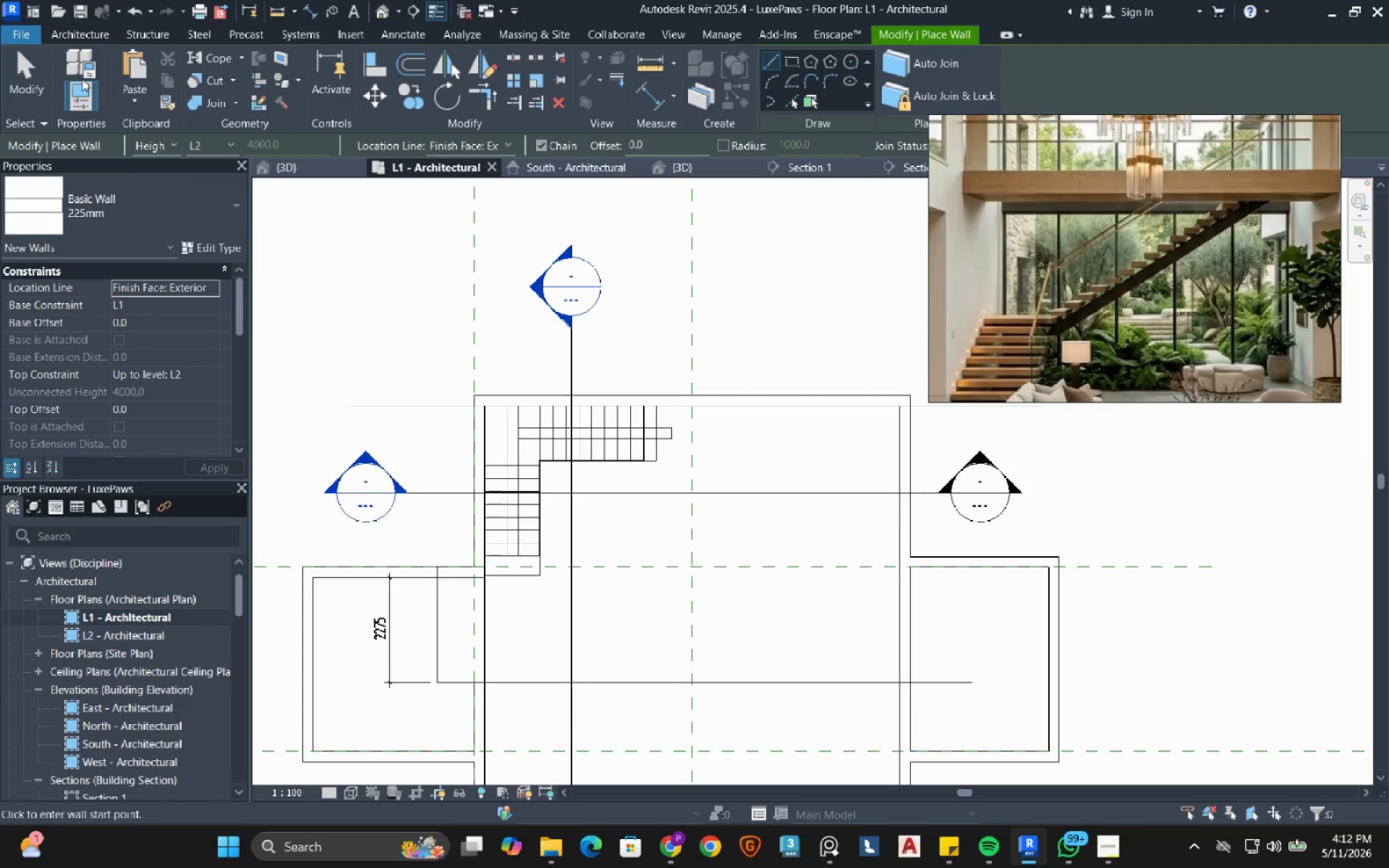 
mouse_move([158, 208])
 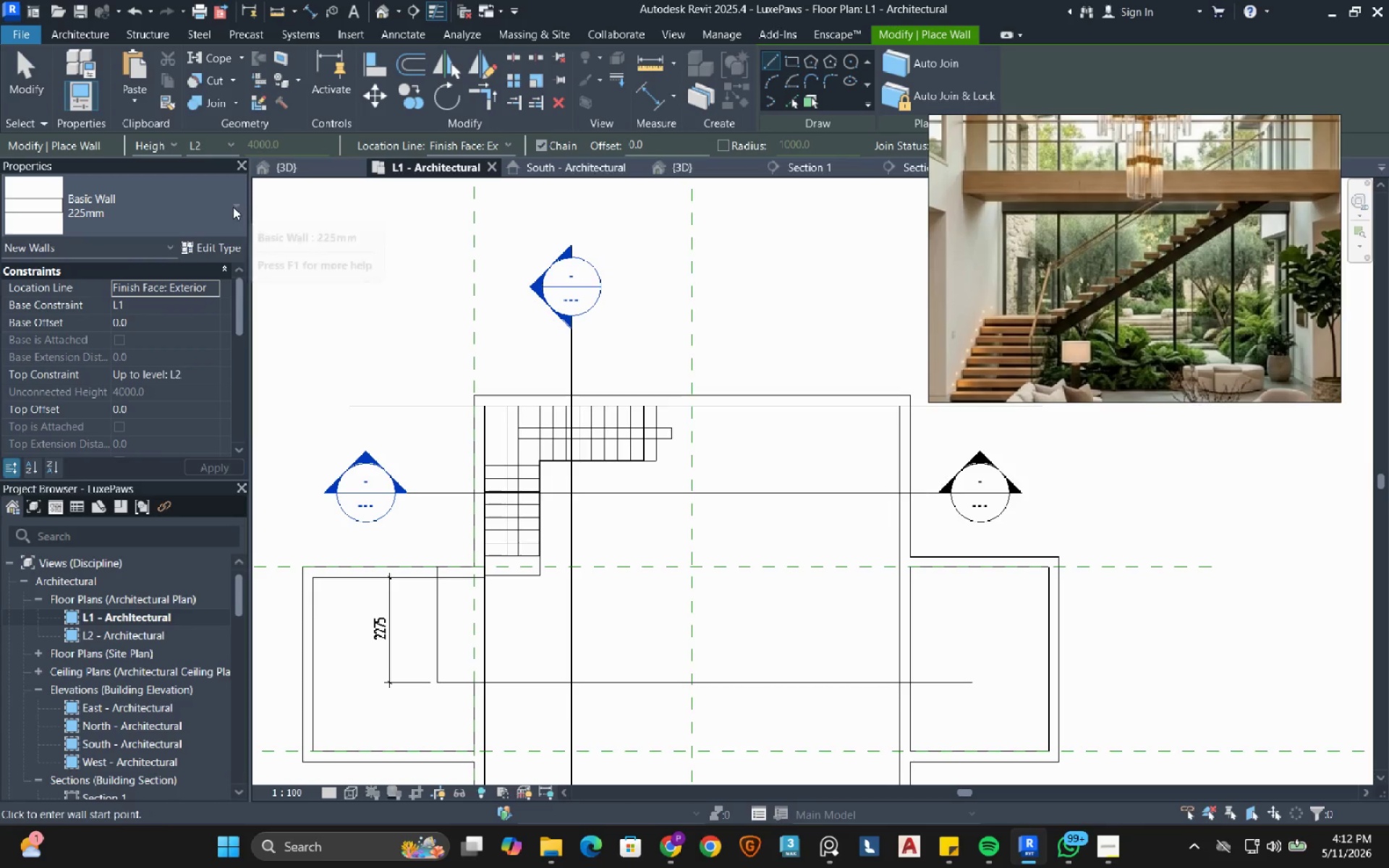 
left_click([233, 207])
 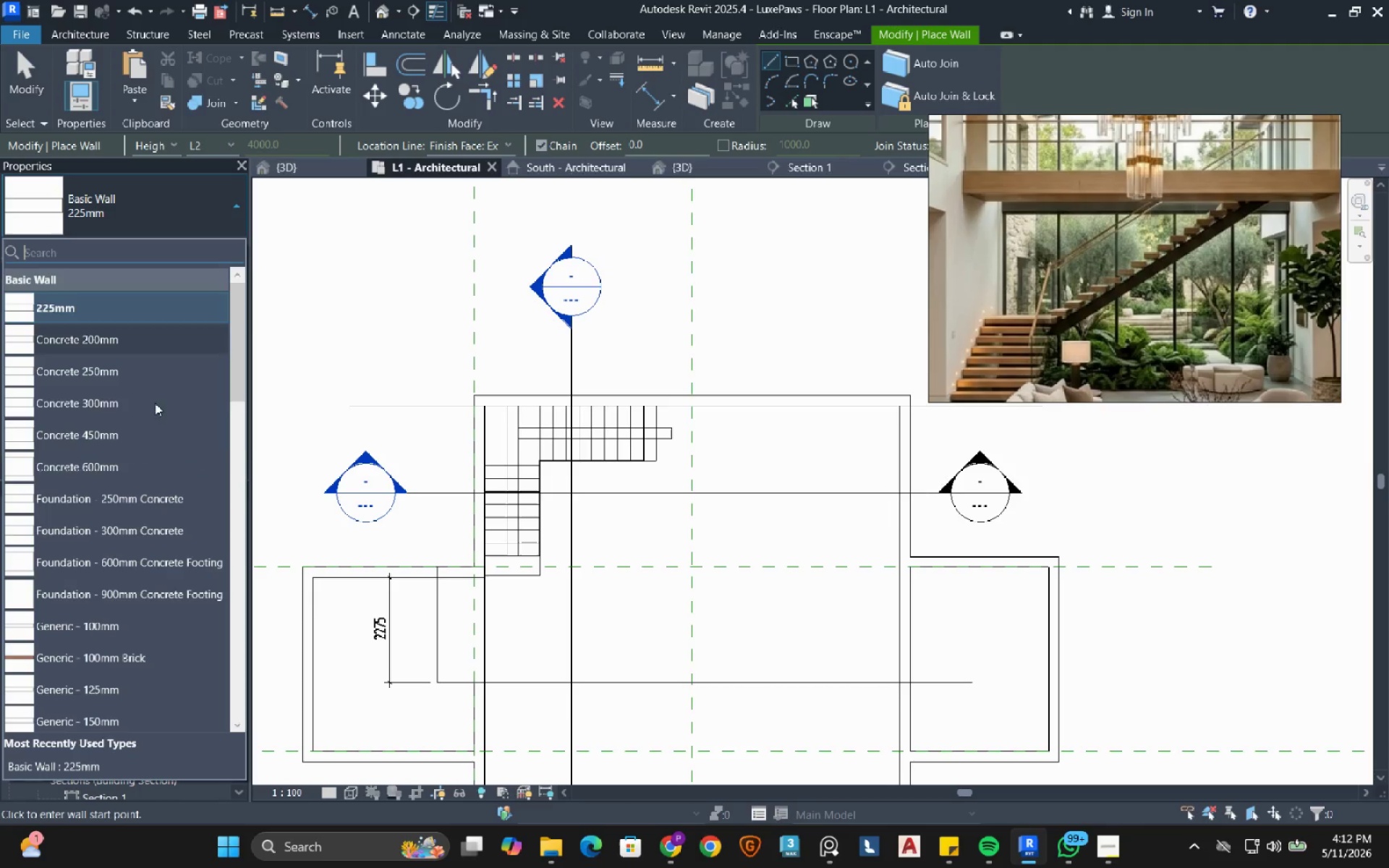 
scroll: coordinate [141, 678], scroll_direction: down, amount: 14.0
 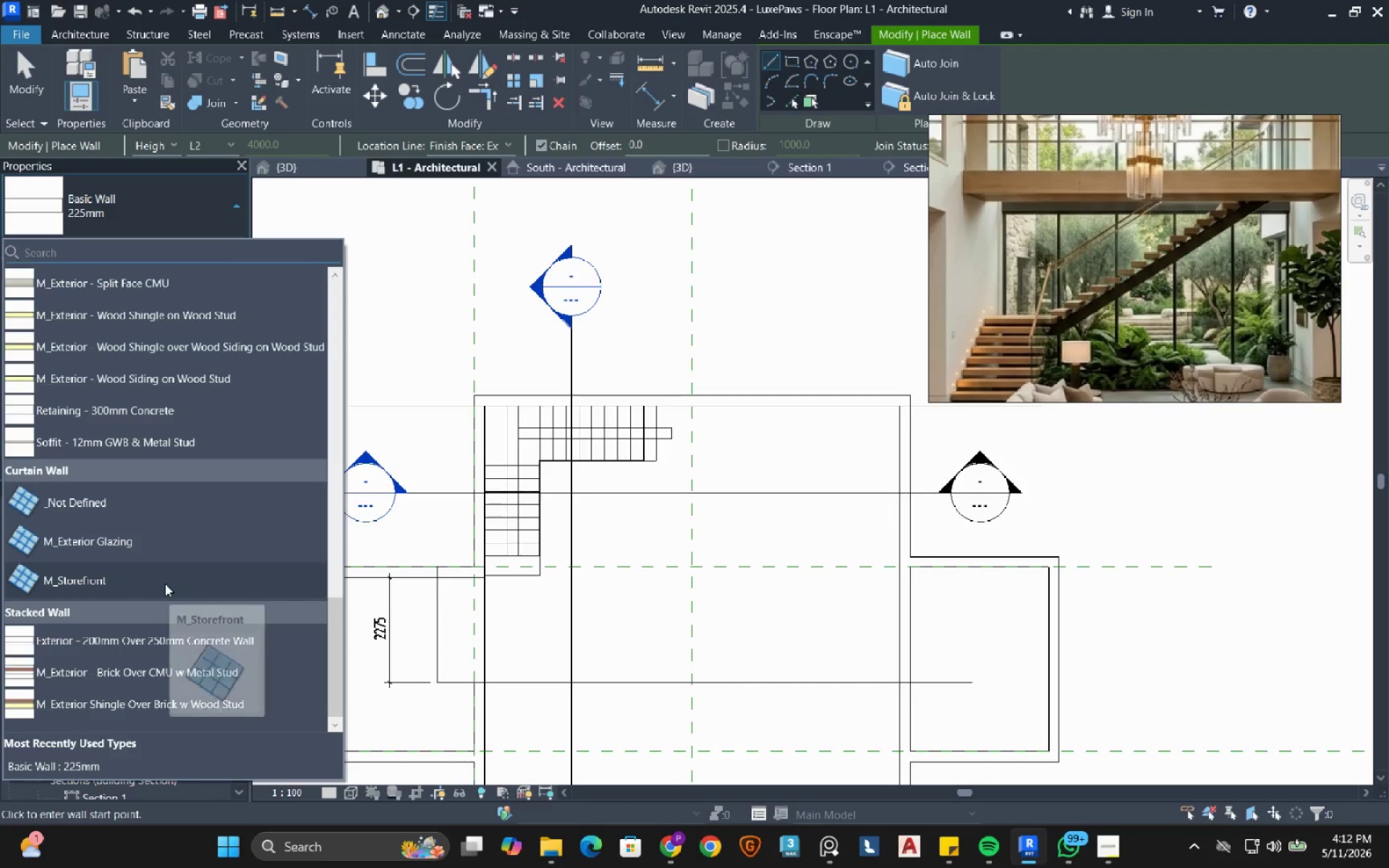 
left_click([165, 584])
 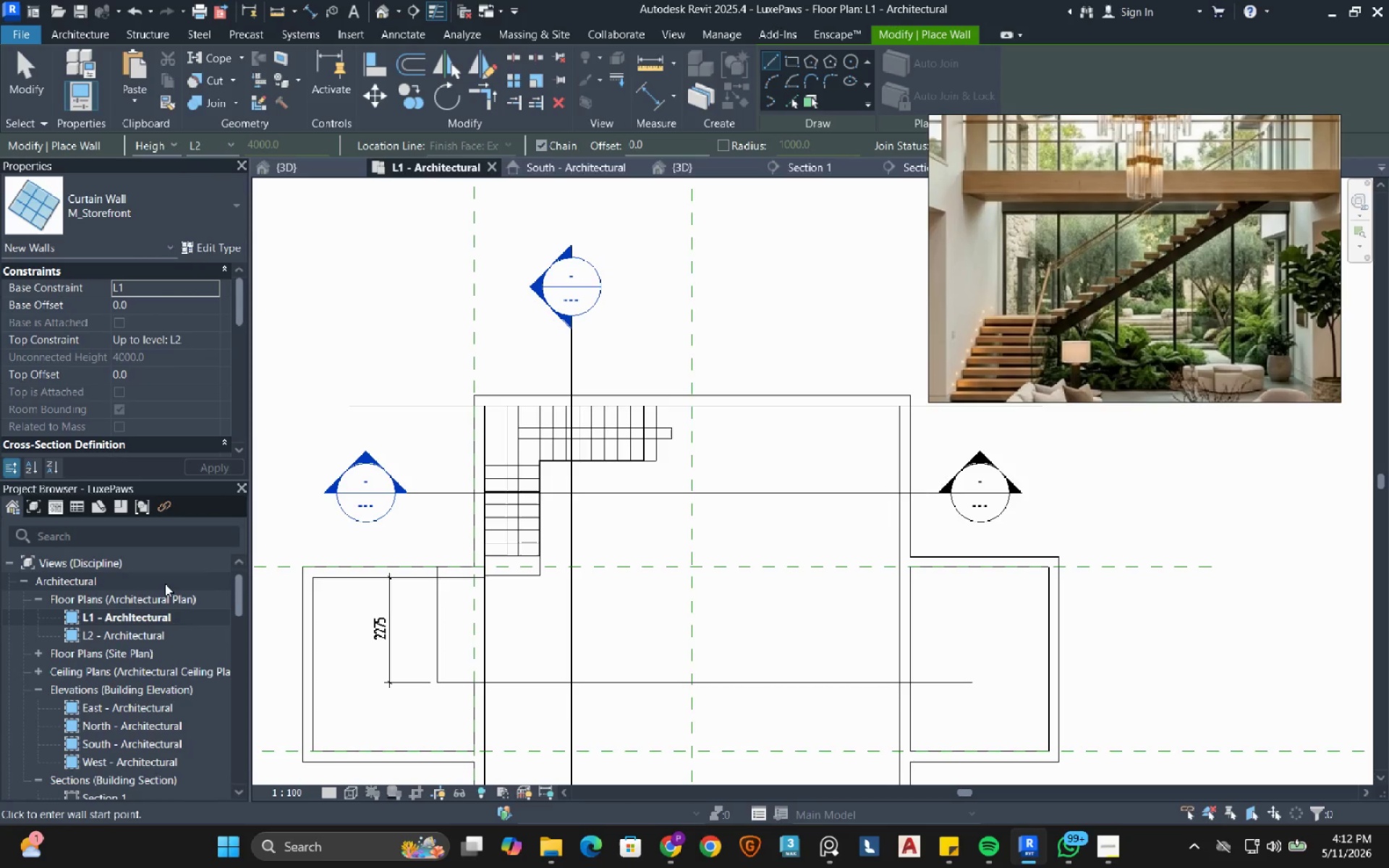 
wait(6.11)
 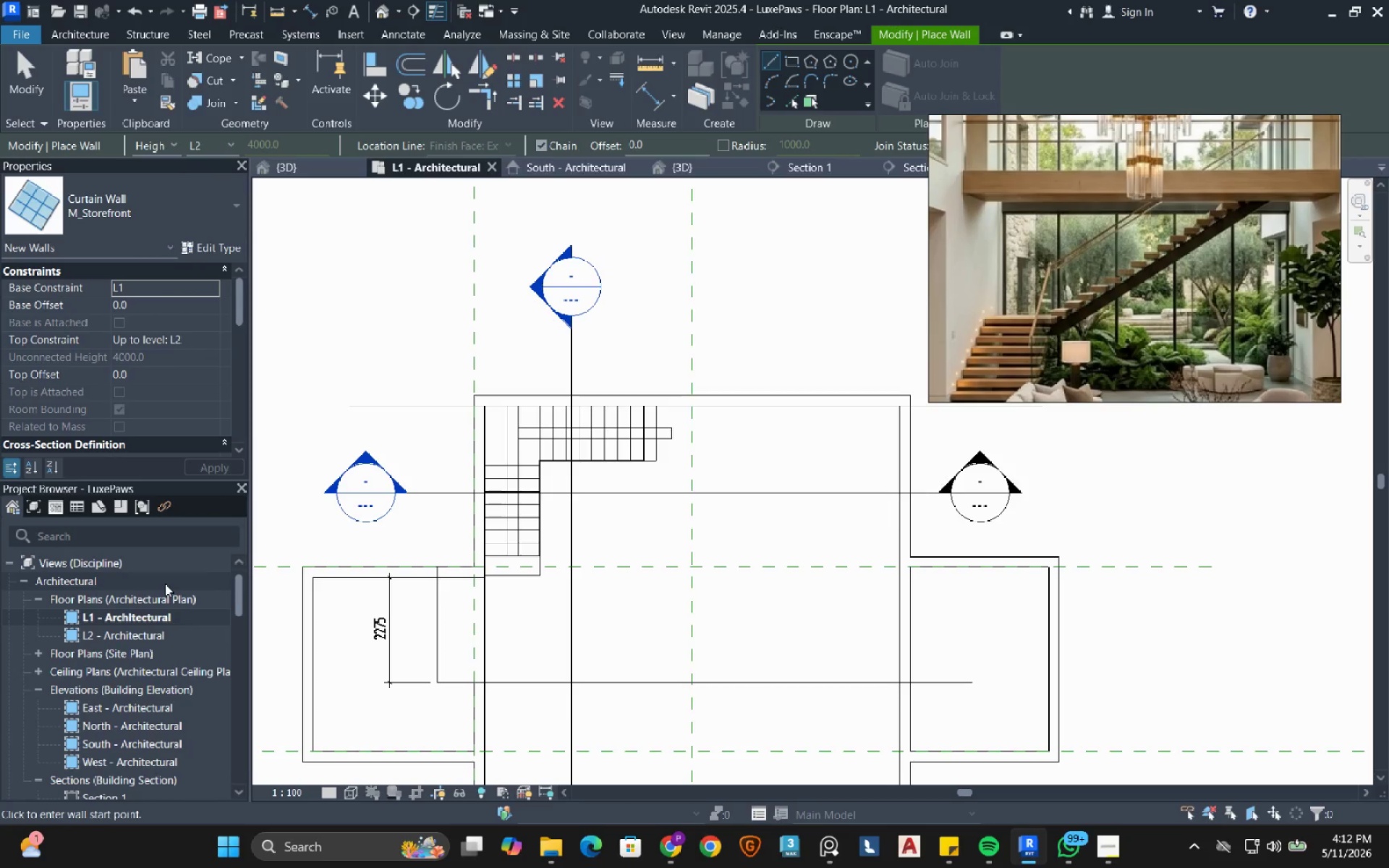 
scroll: coordinate [497, 399], scroll_direction: up, amount: 6.0
 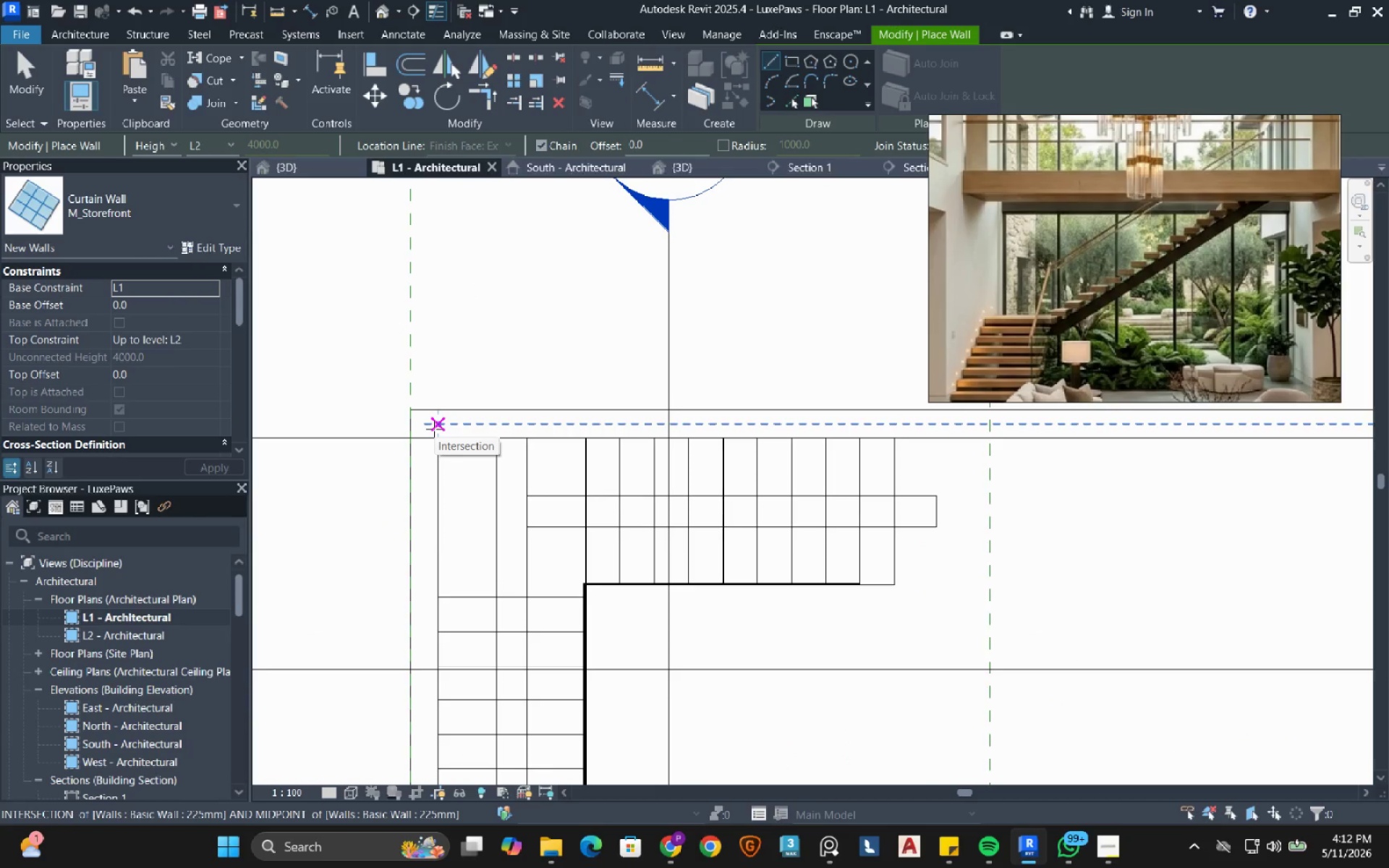 
left_click([434, 429])
 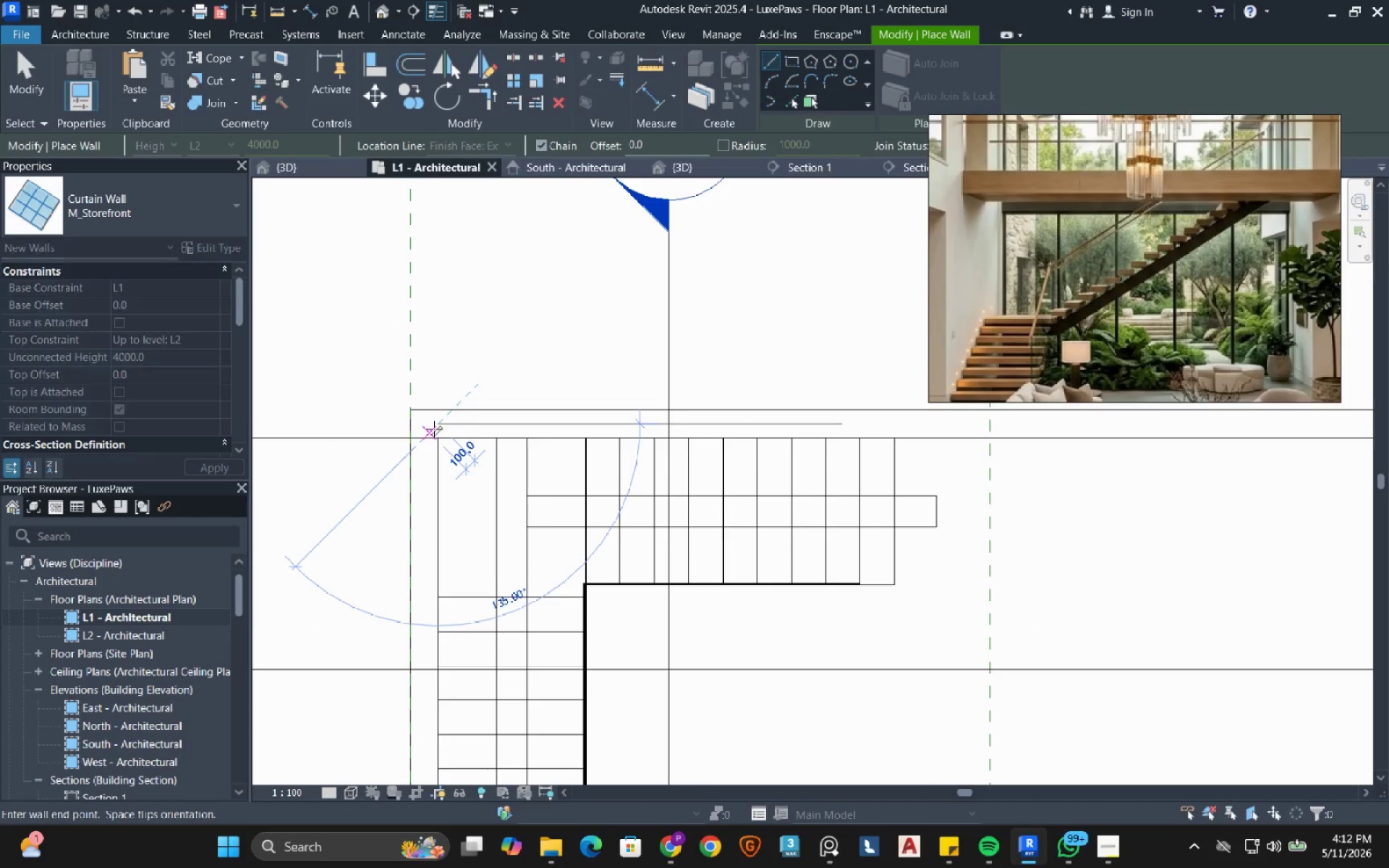 
scroll: coordinate [434, 435], scroll_direction: down, amount: 2.0
 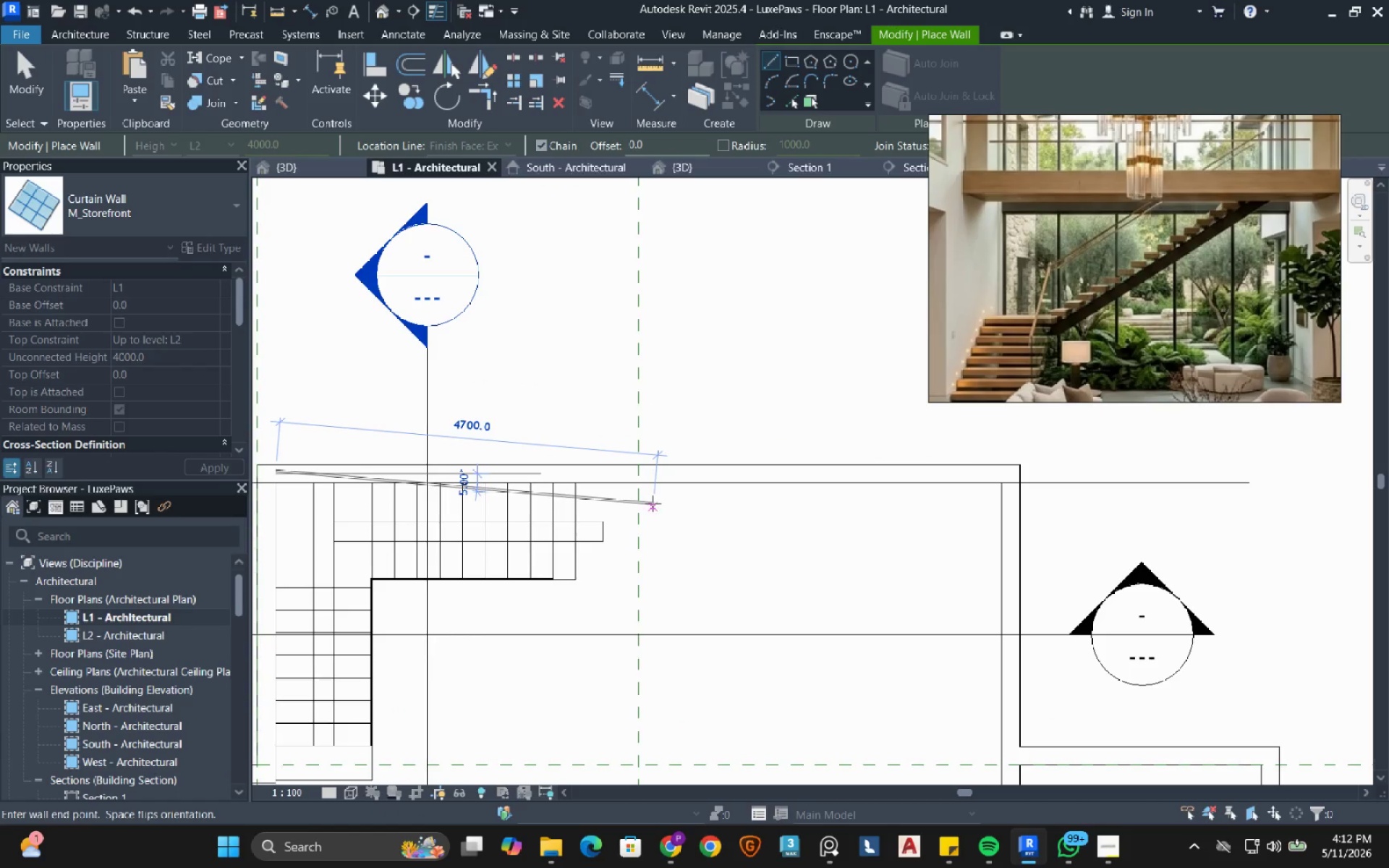 
wait(9.38)
 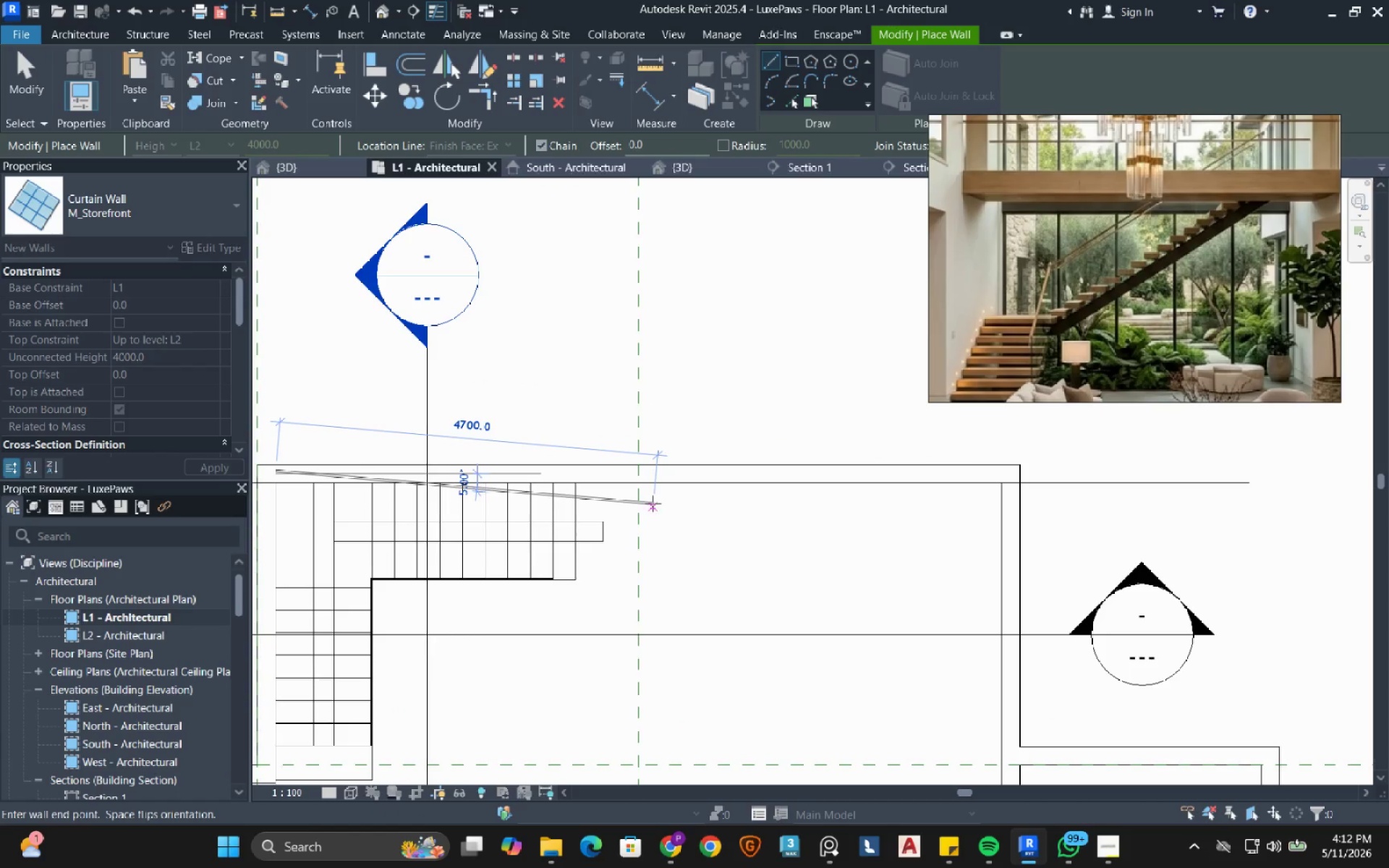 
left_click([996, 475])
 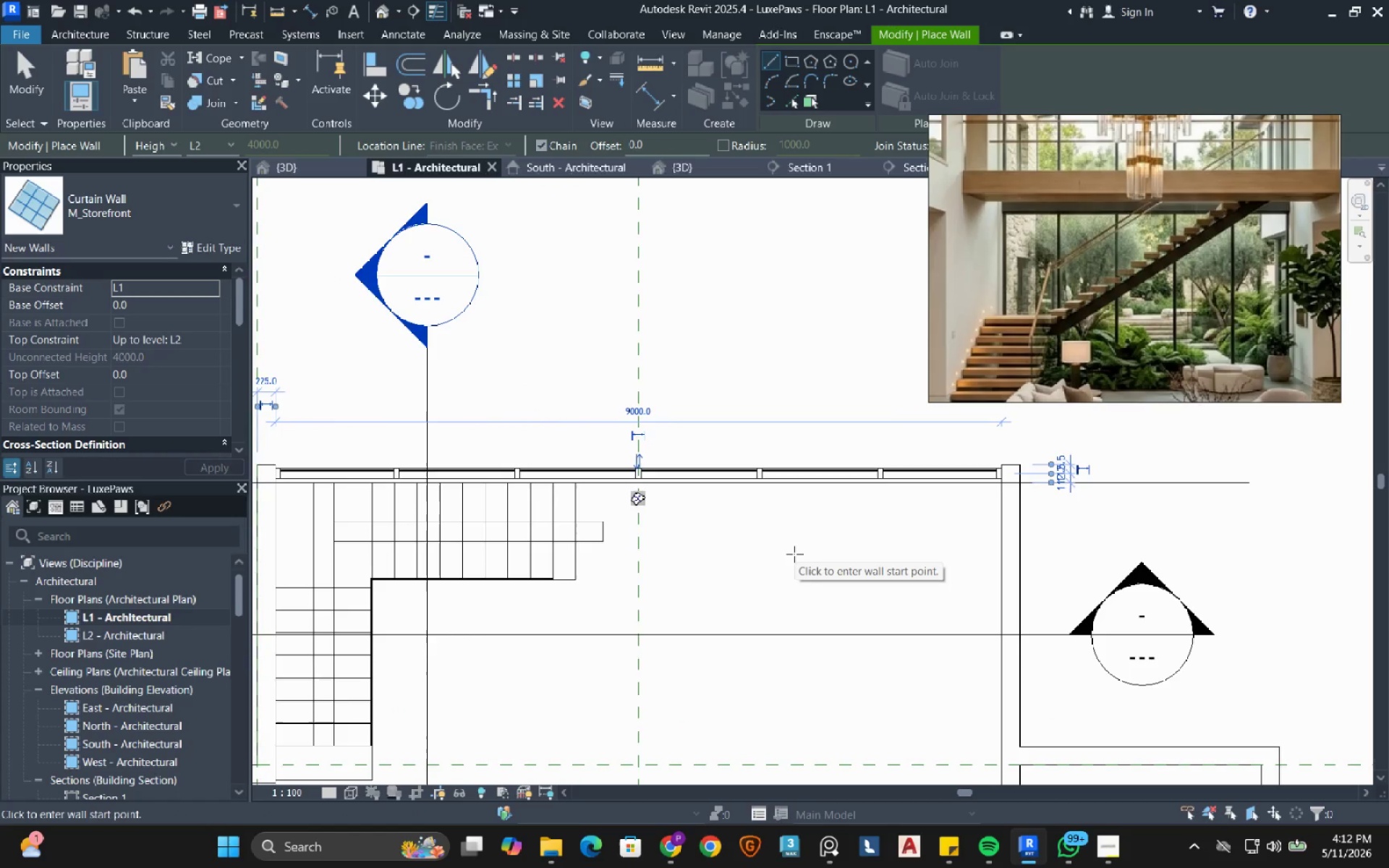 
key(Escape)
 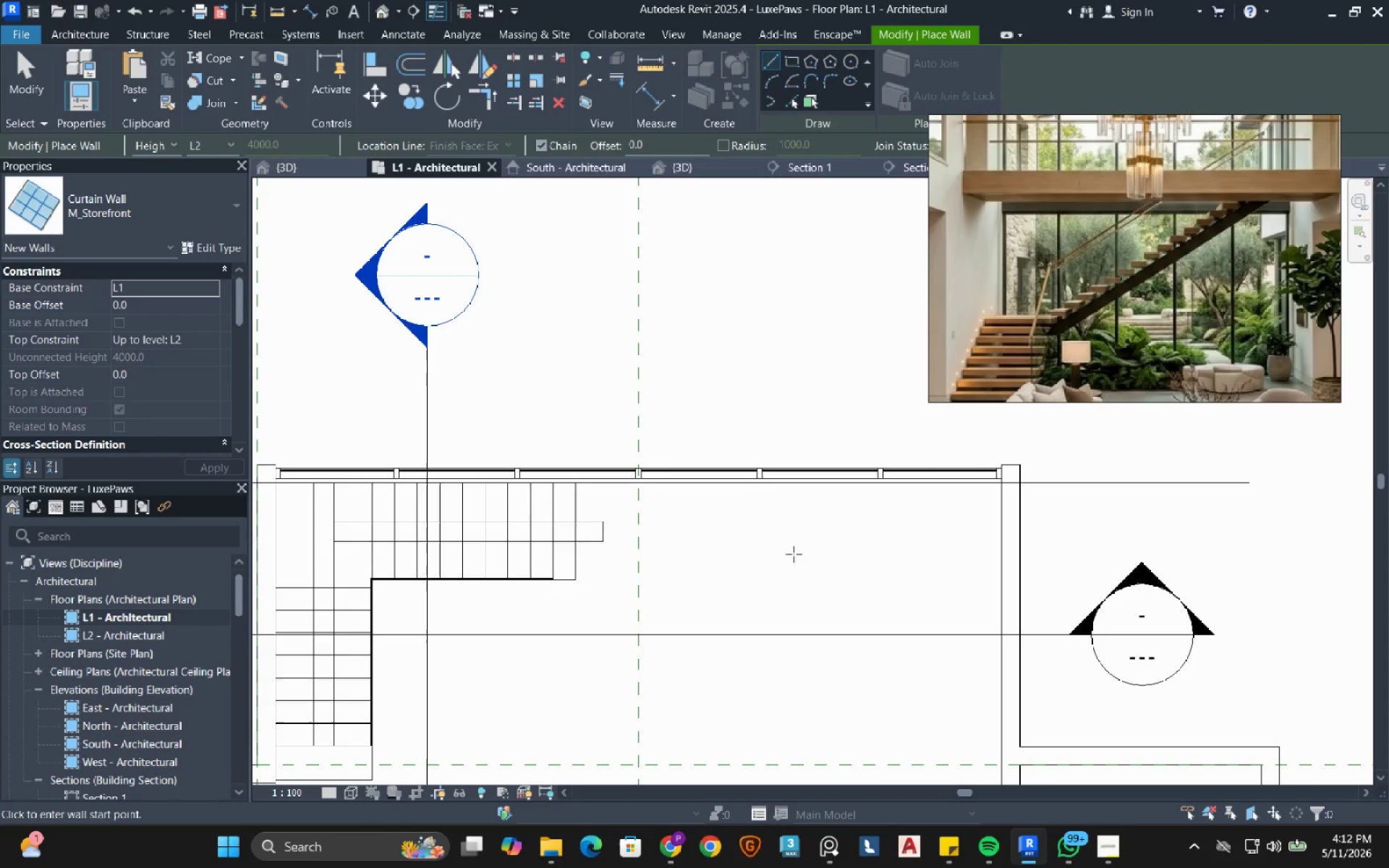 
key(Escape)
 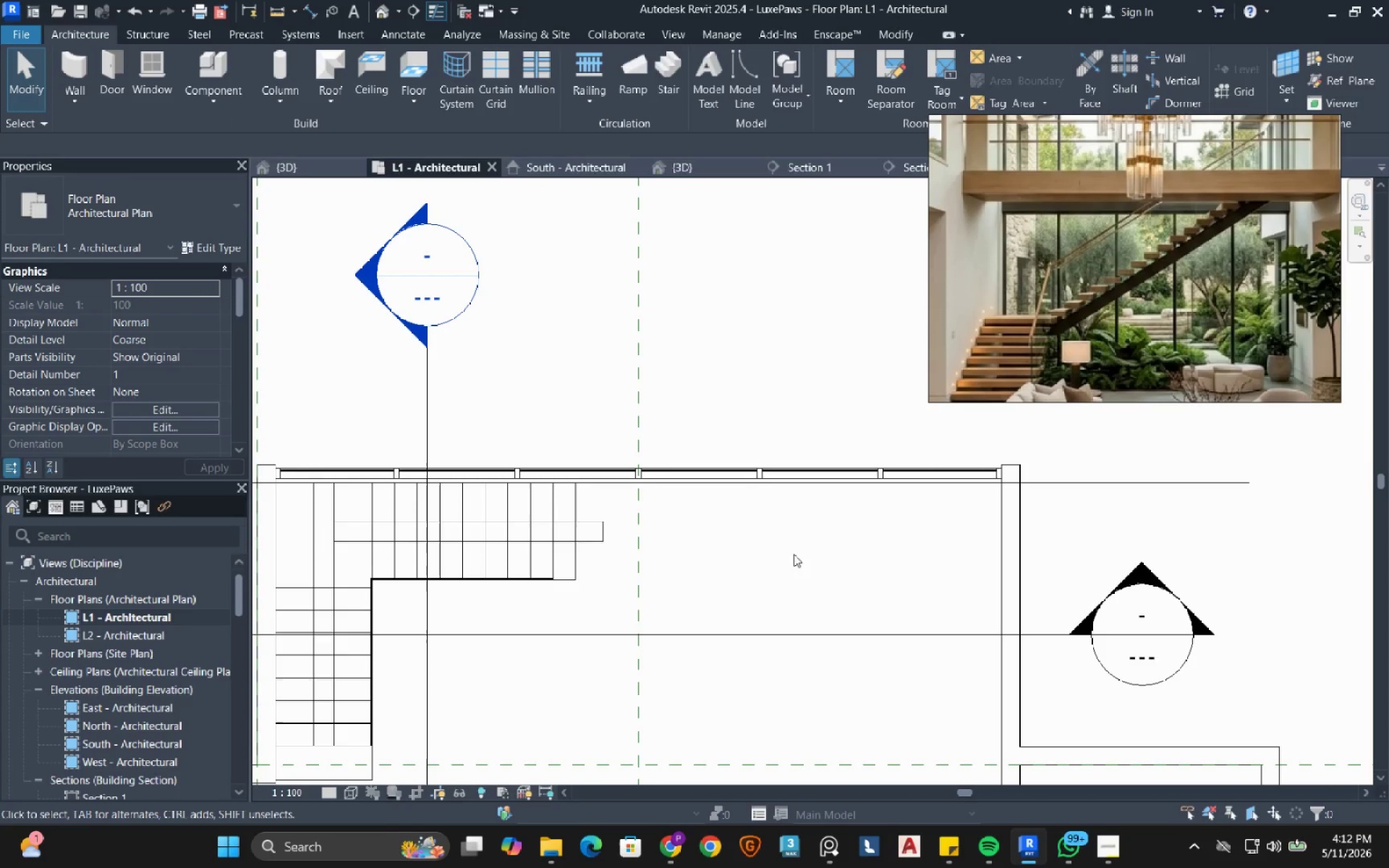 
scroll: coordinate [794, 554], scroll_direction: down, amount: 4.0
 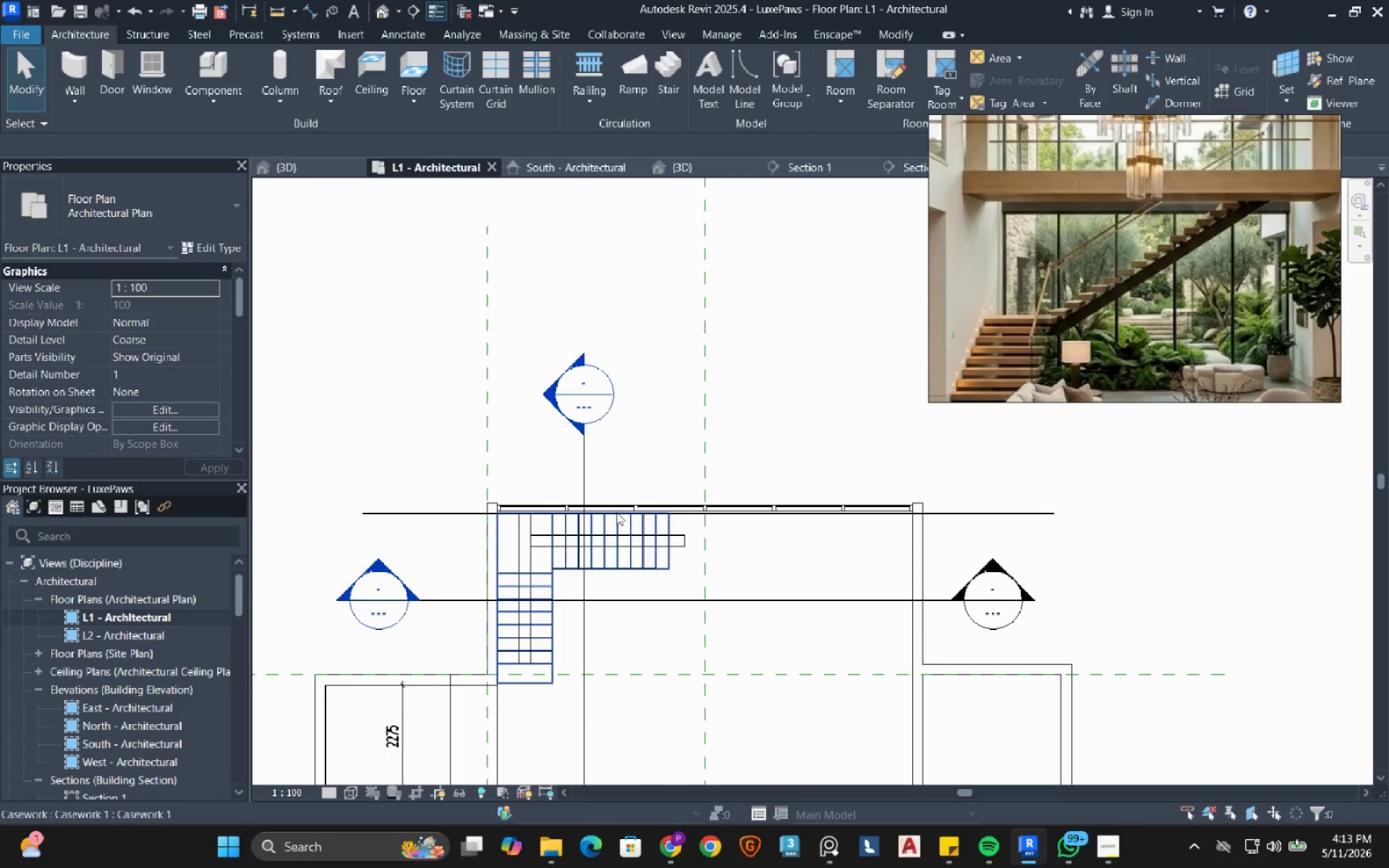 
wait(11.38)
 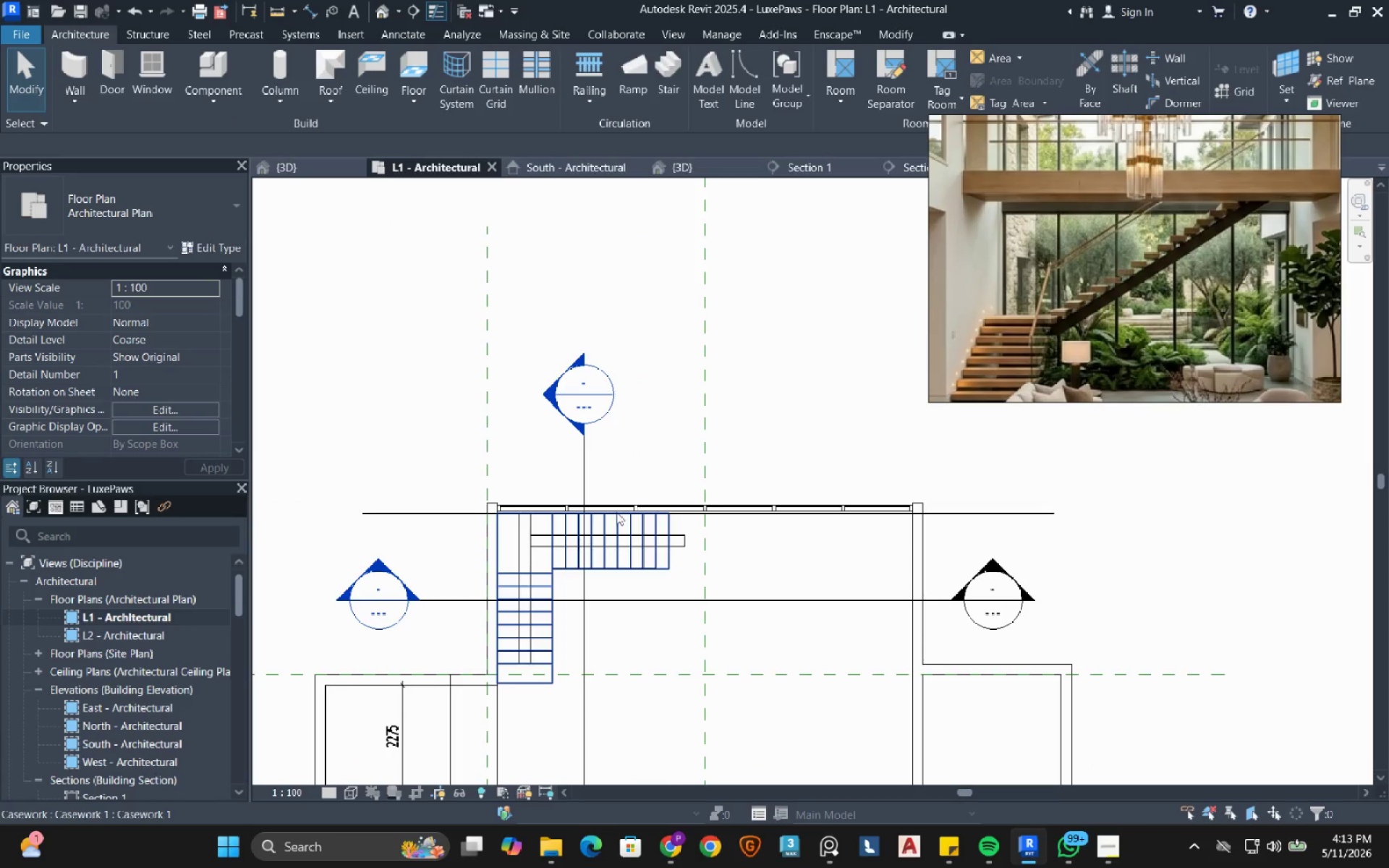 
left_click([409, 12])
 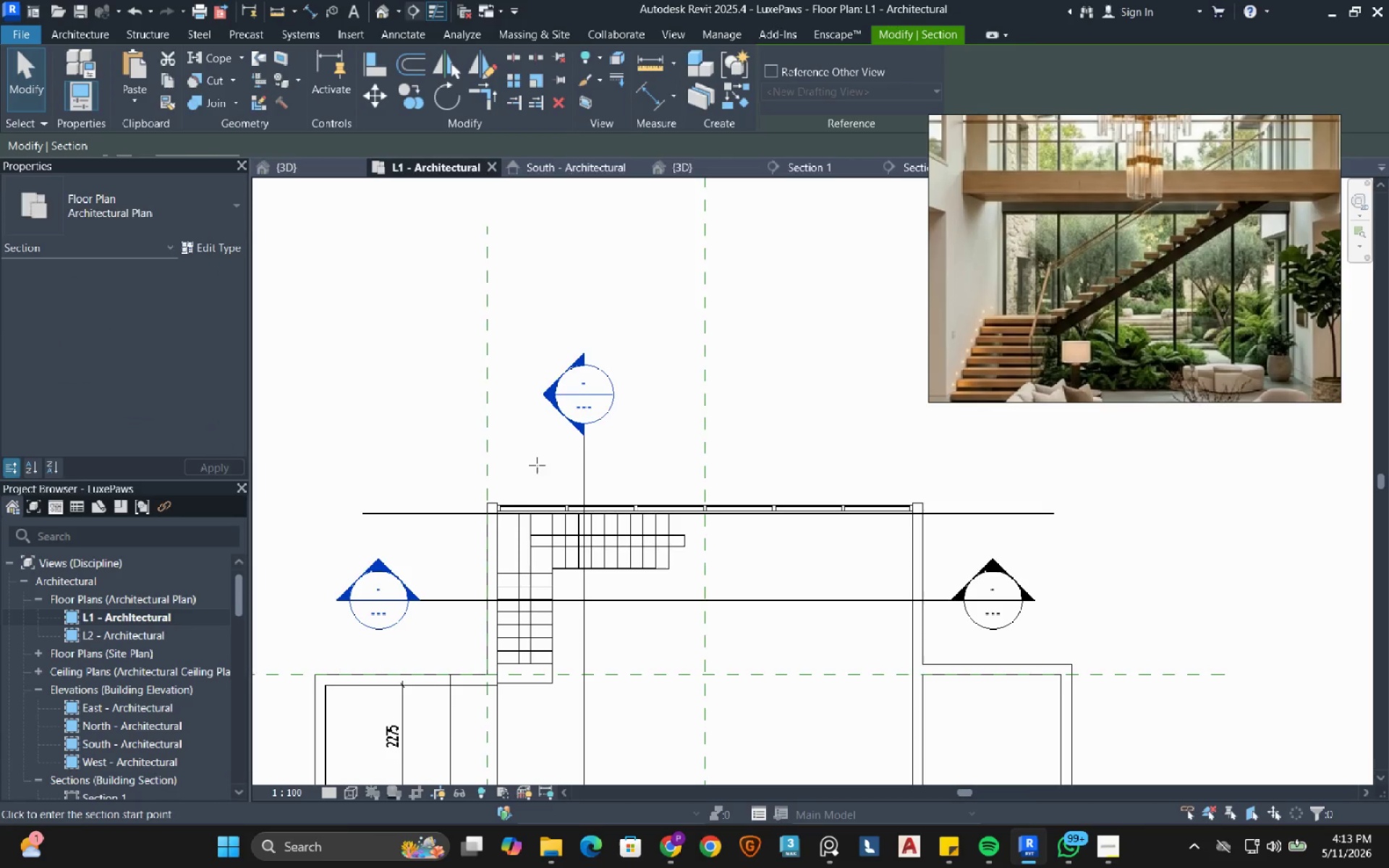 
scroll: coordinate [536, 475], scroll_direction: down, amount: 2.0
 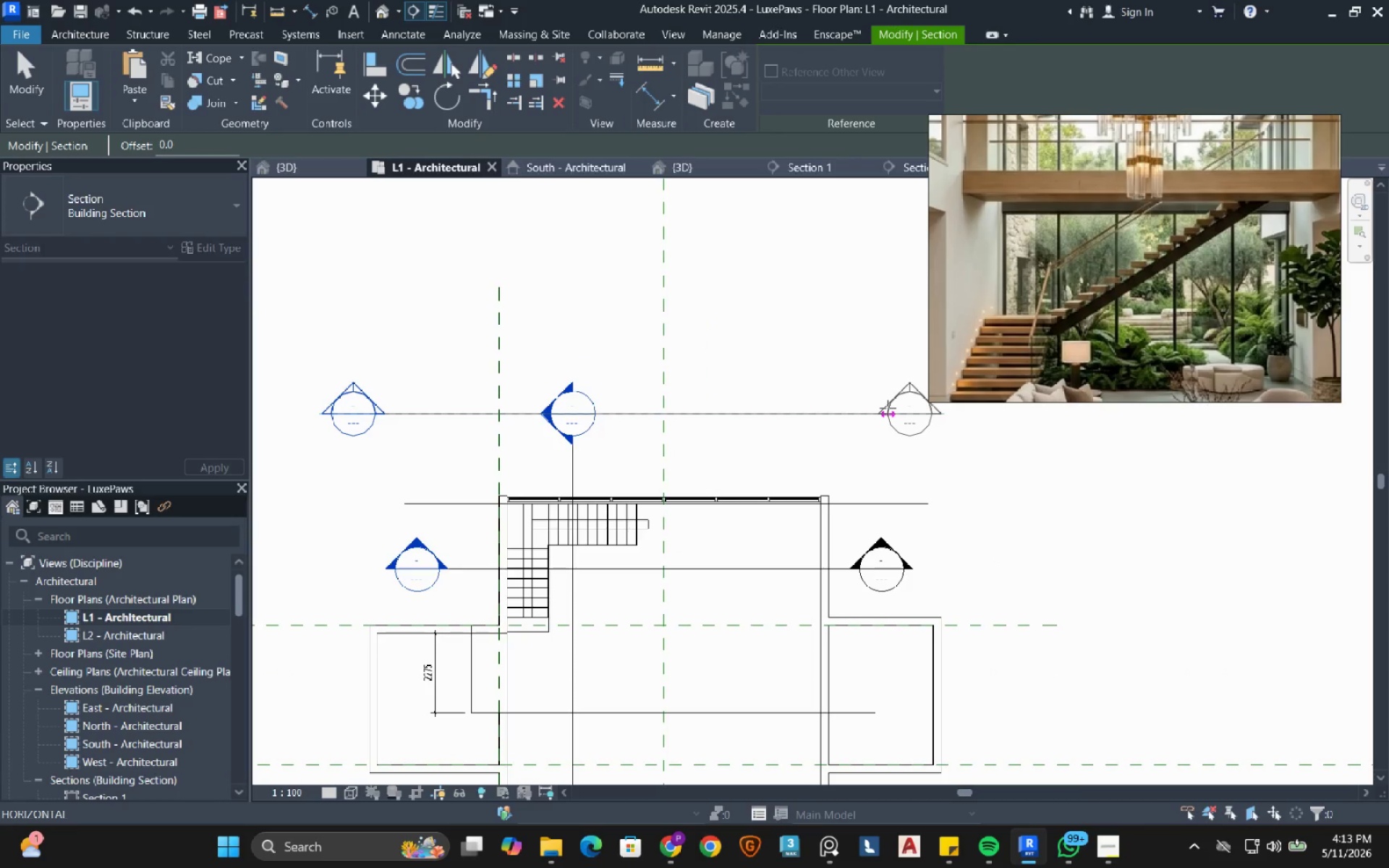 
key(Escape)
 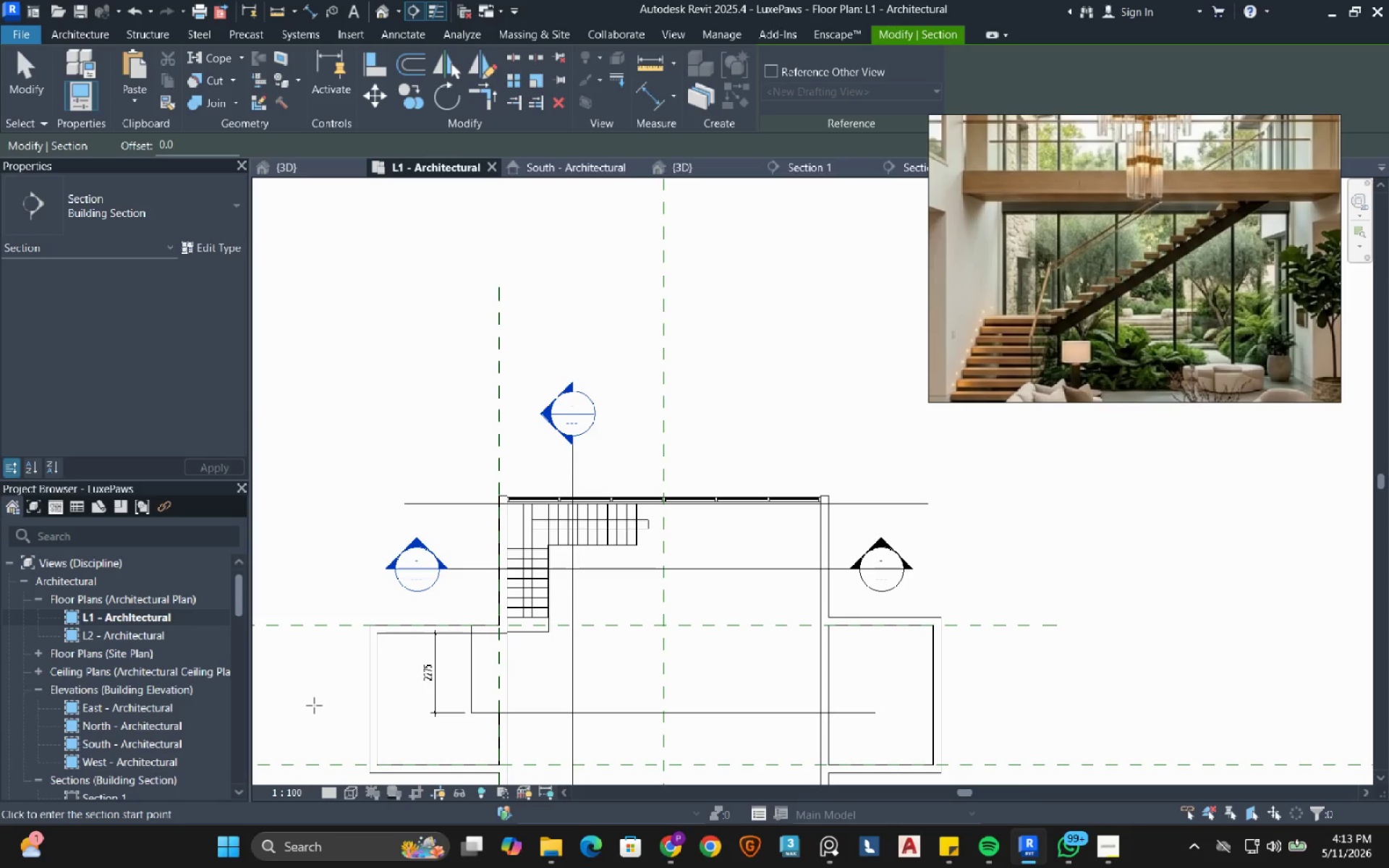 
wait(22.77)
 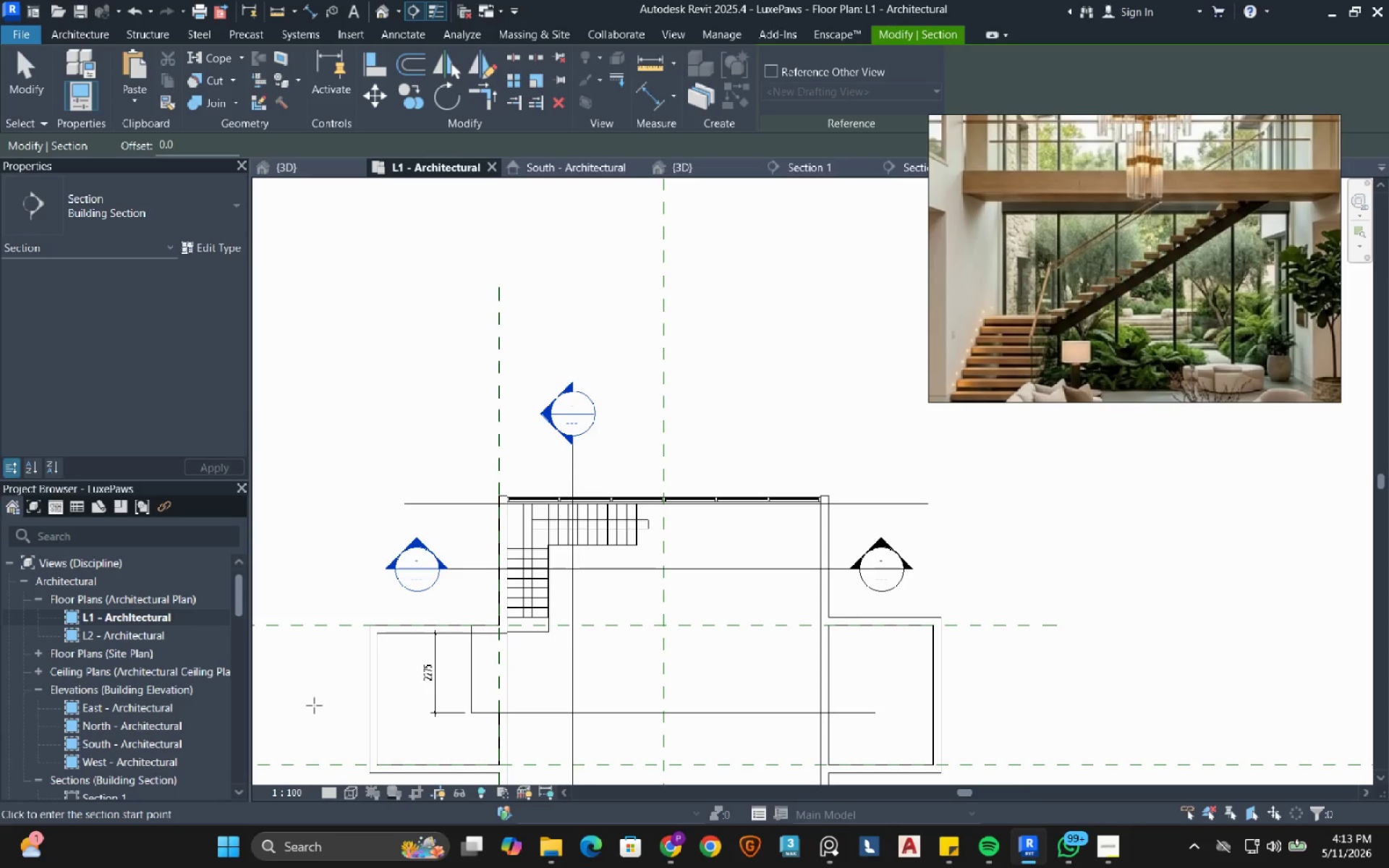 
double_click([137, 726])
 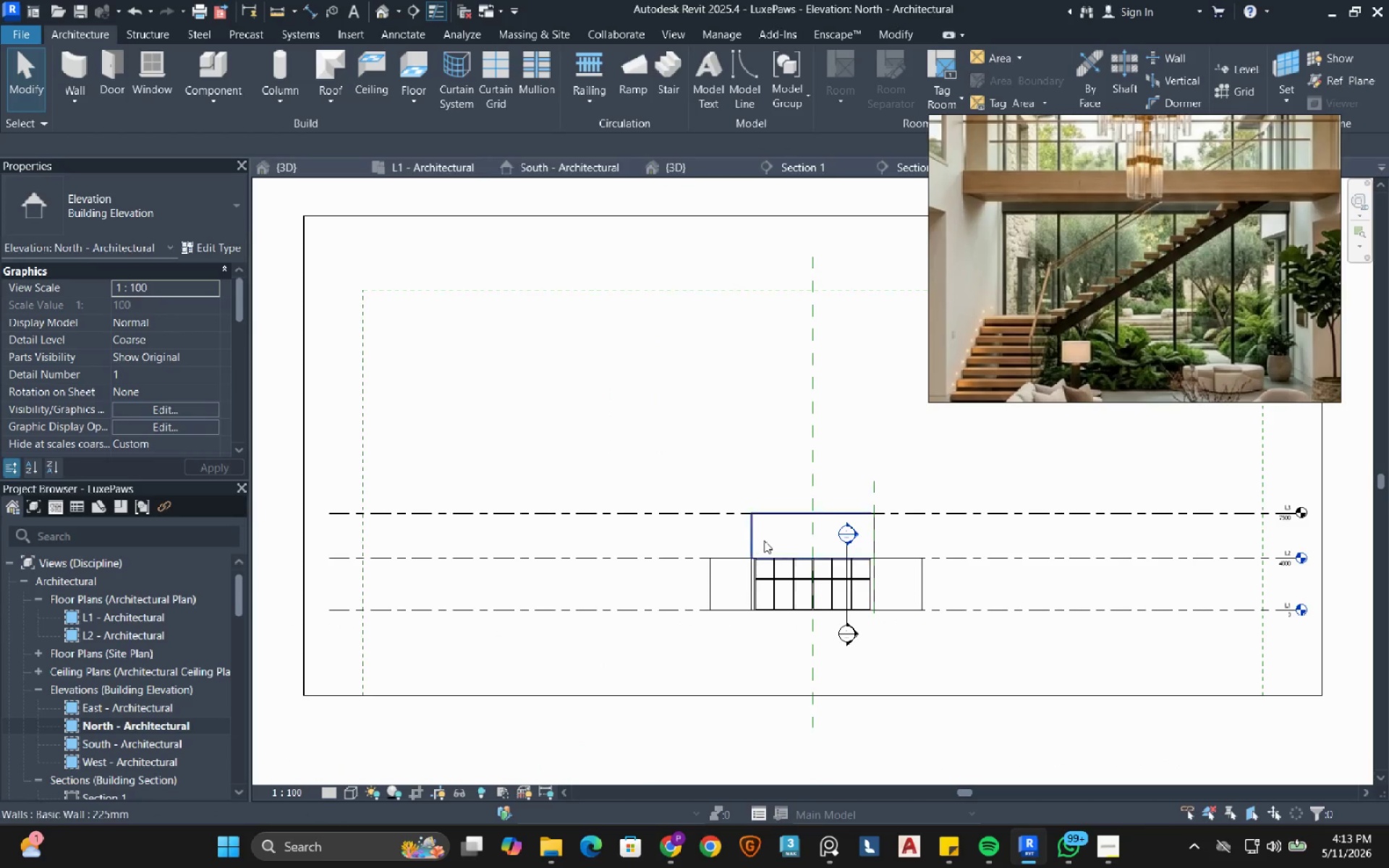 
scroll: coordinate [837, 596], scroll_direction: up, amount: 9.0
 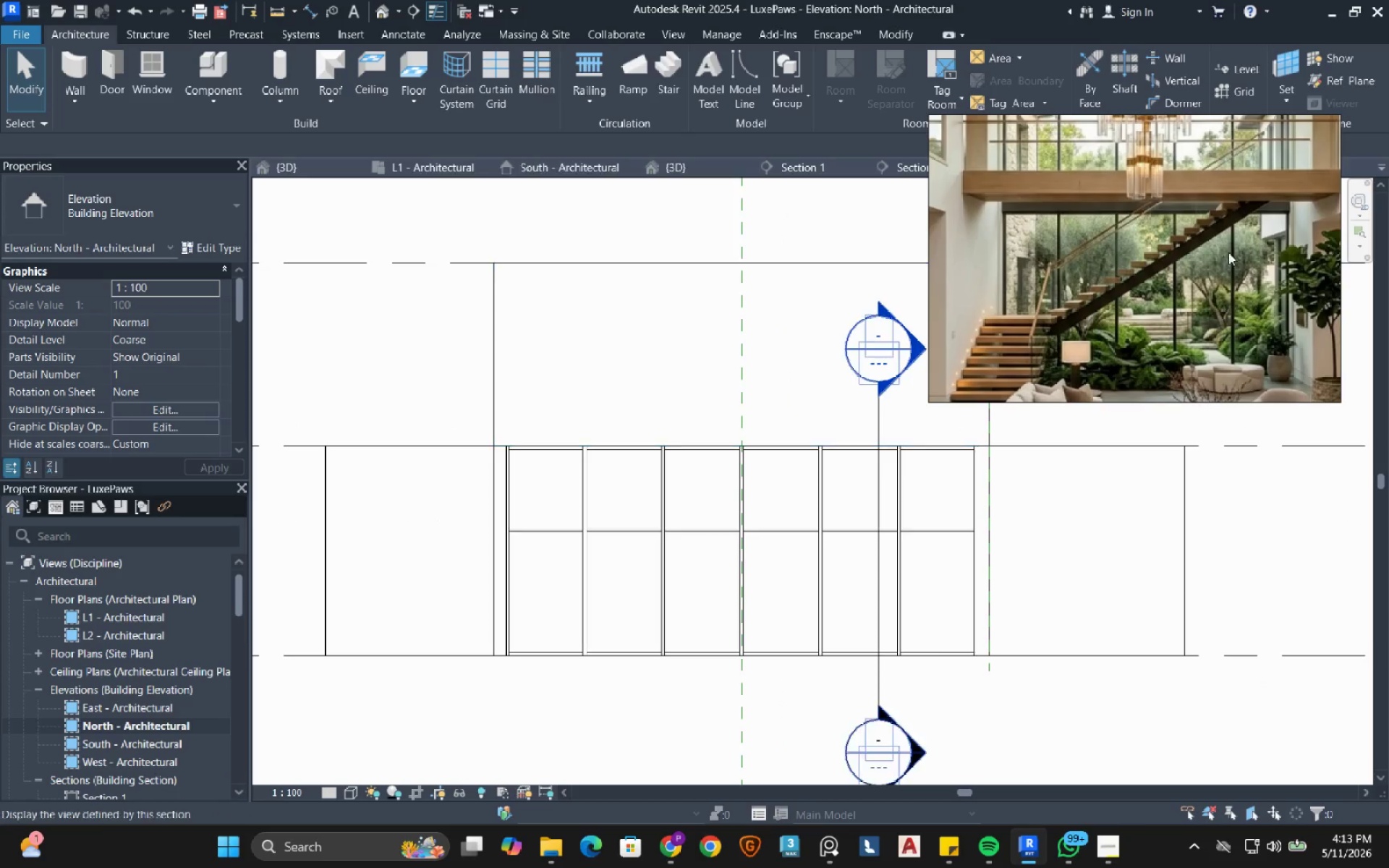 
scroll: coordinate [1134, 302], scroll_direction: down, amount: 1.0
 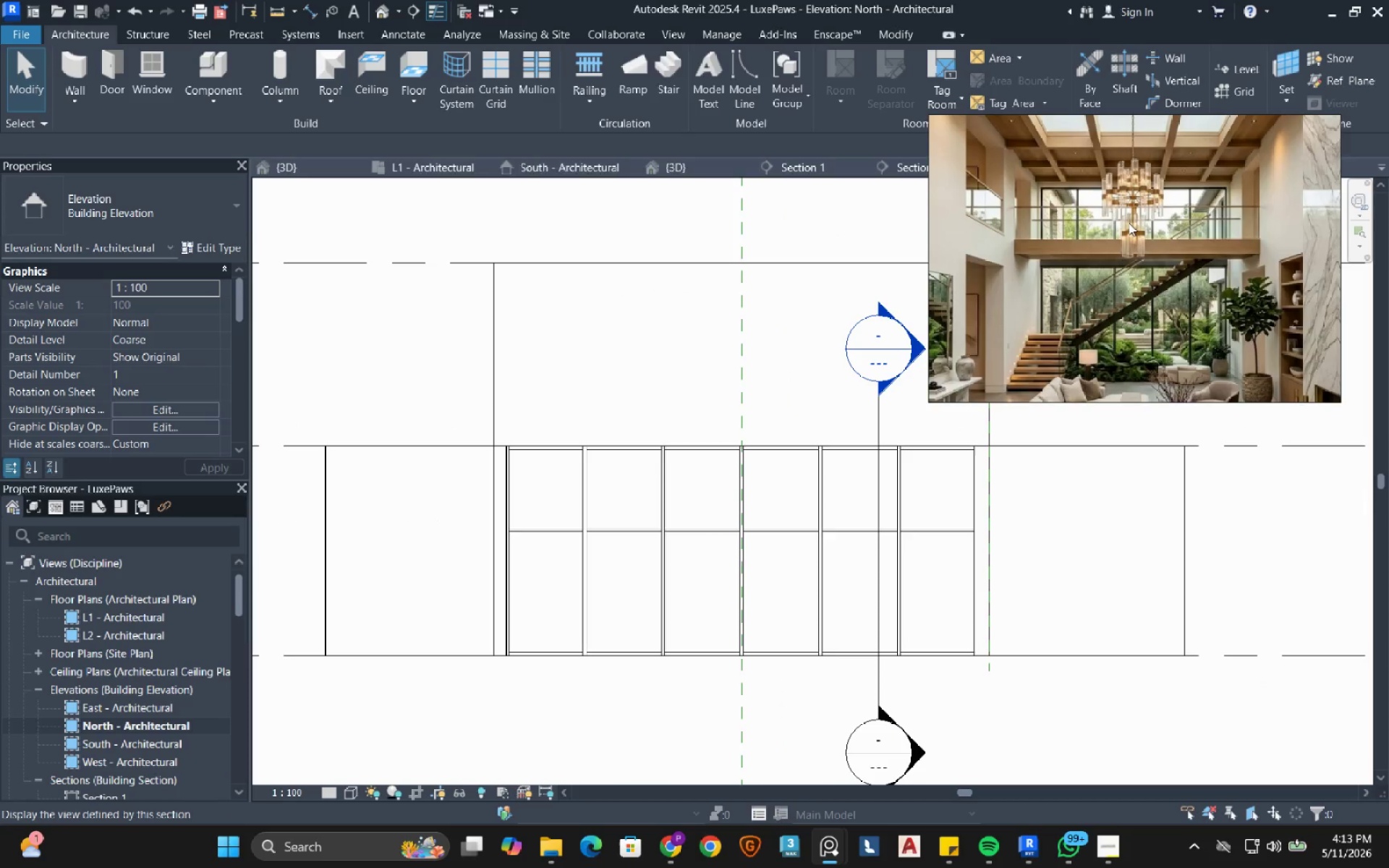 
scroll: coordinate [1126, 220], scroll_direction: up, amount: 1.0
 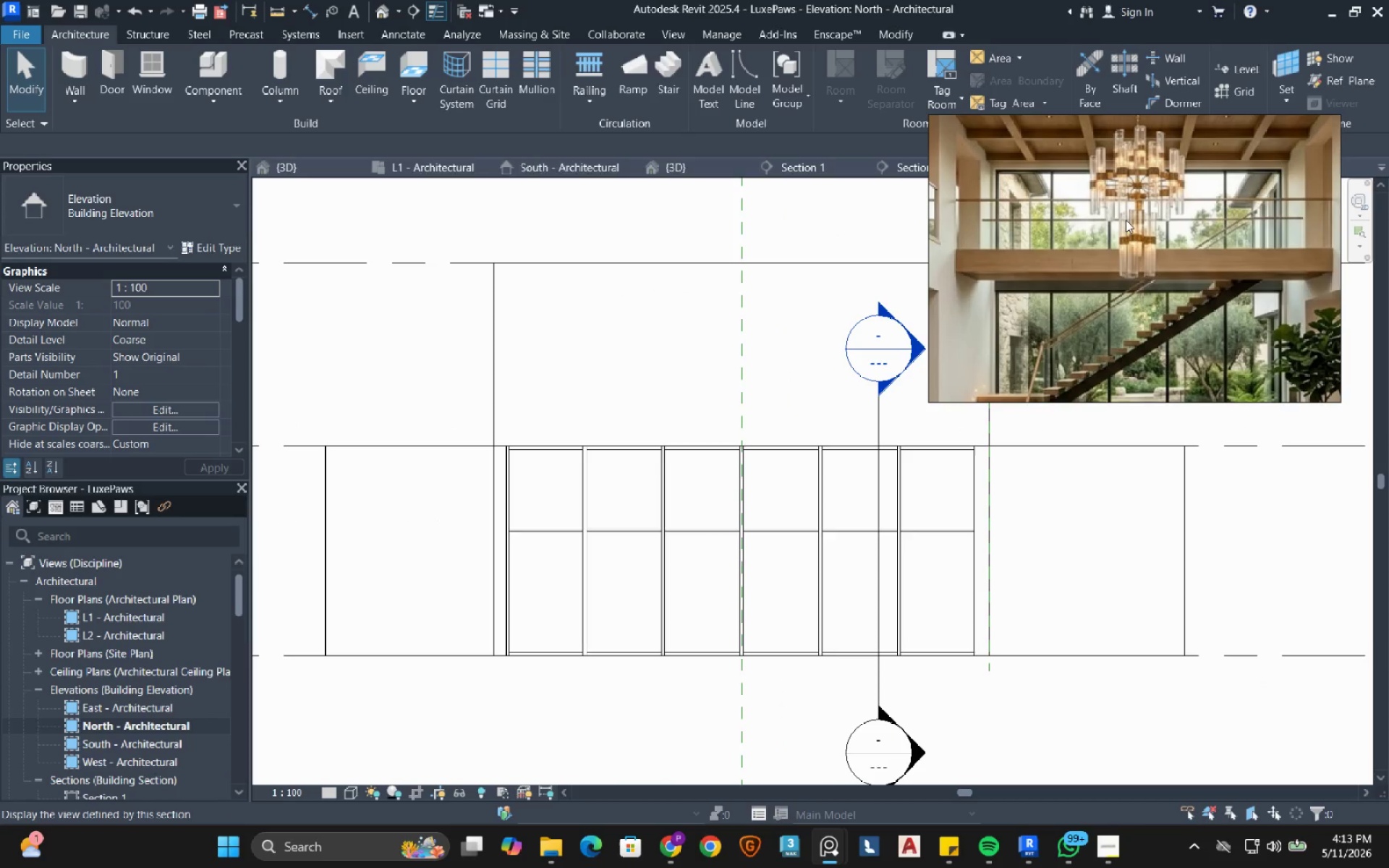 
wait(6.88)
 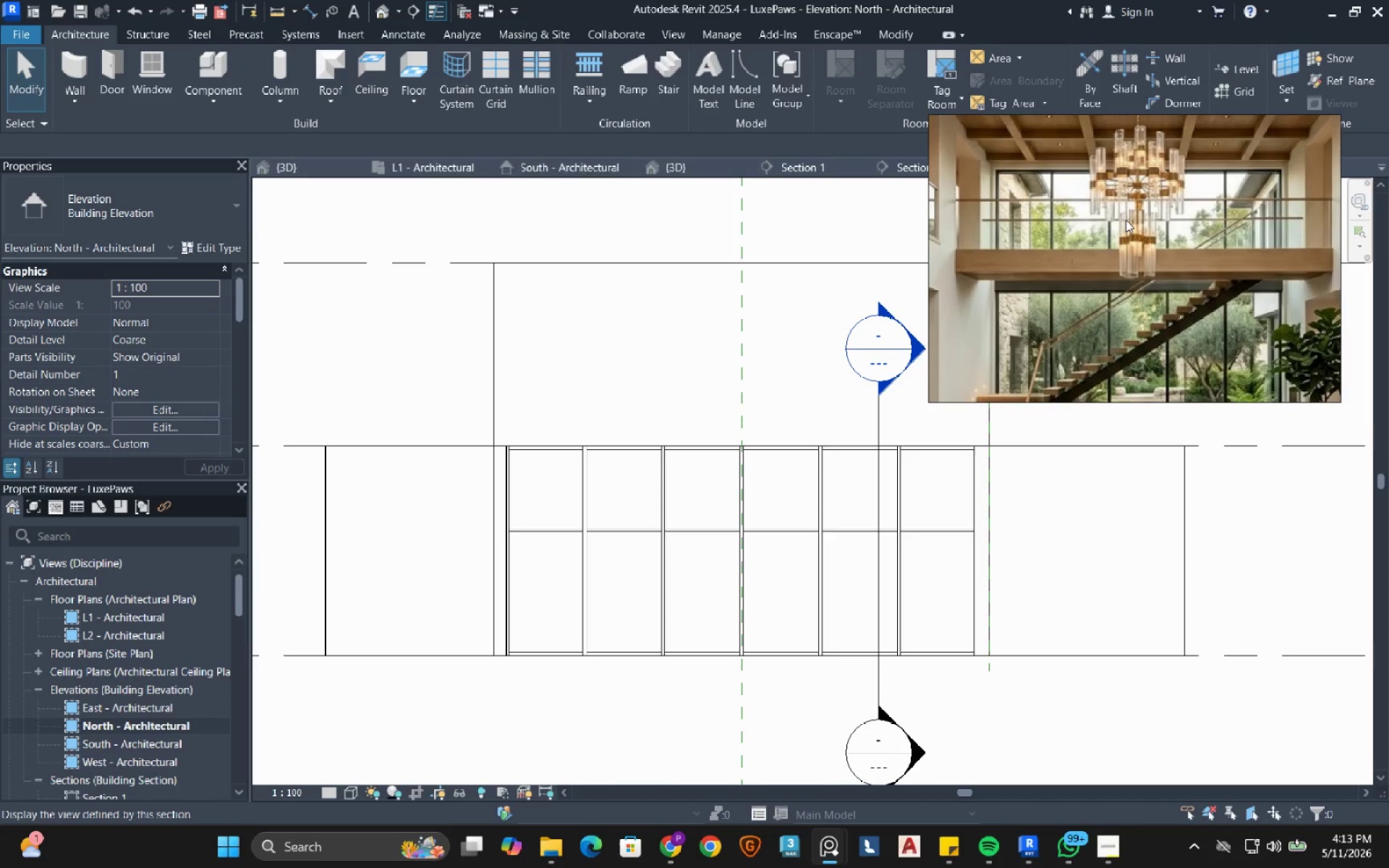 
left_click([538, 446])
 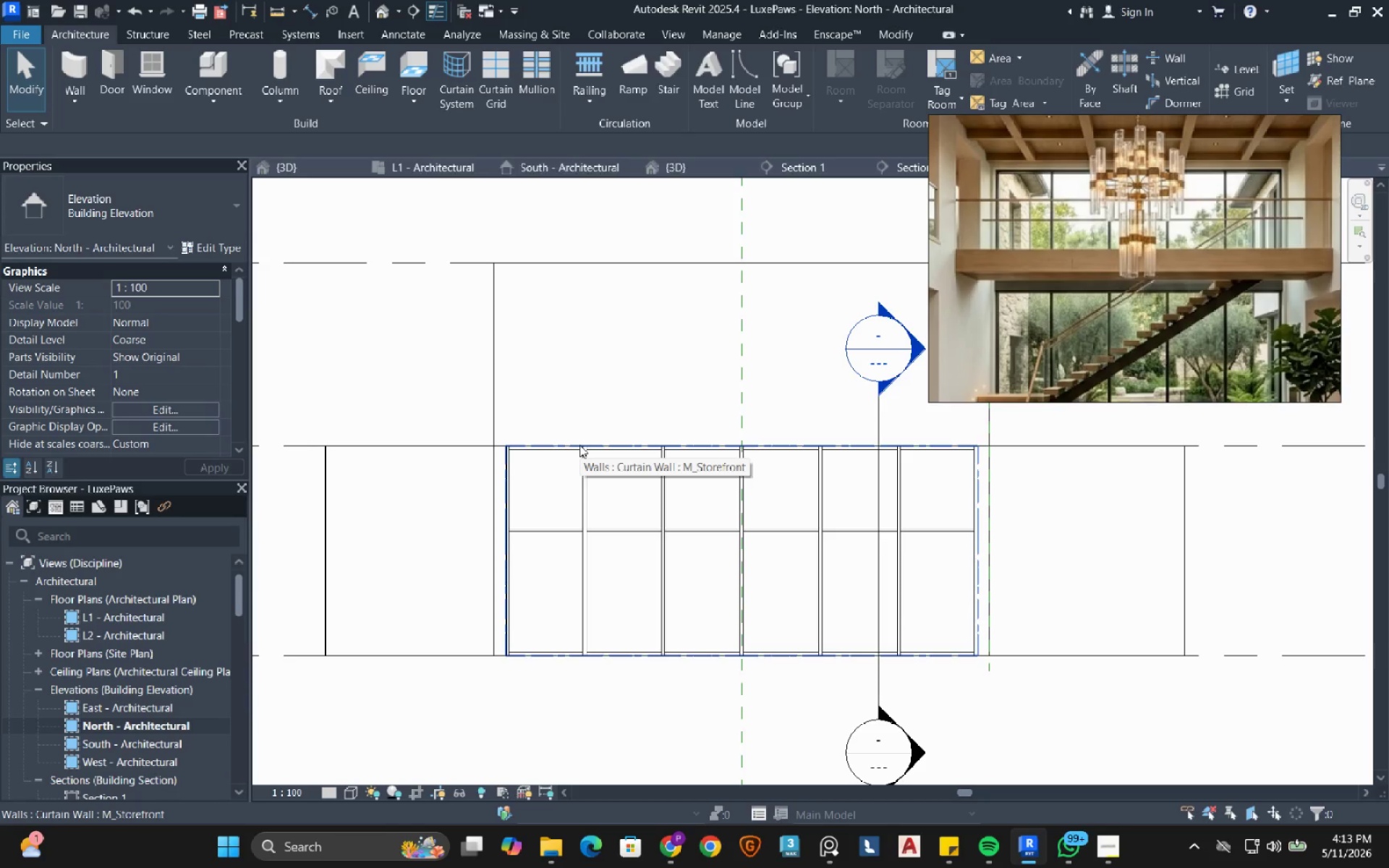 
left_click([579, 445])
 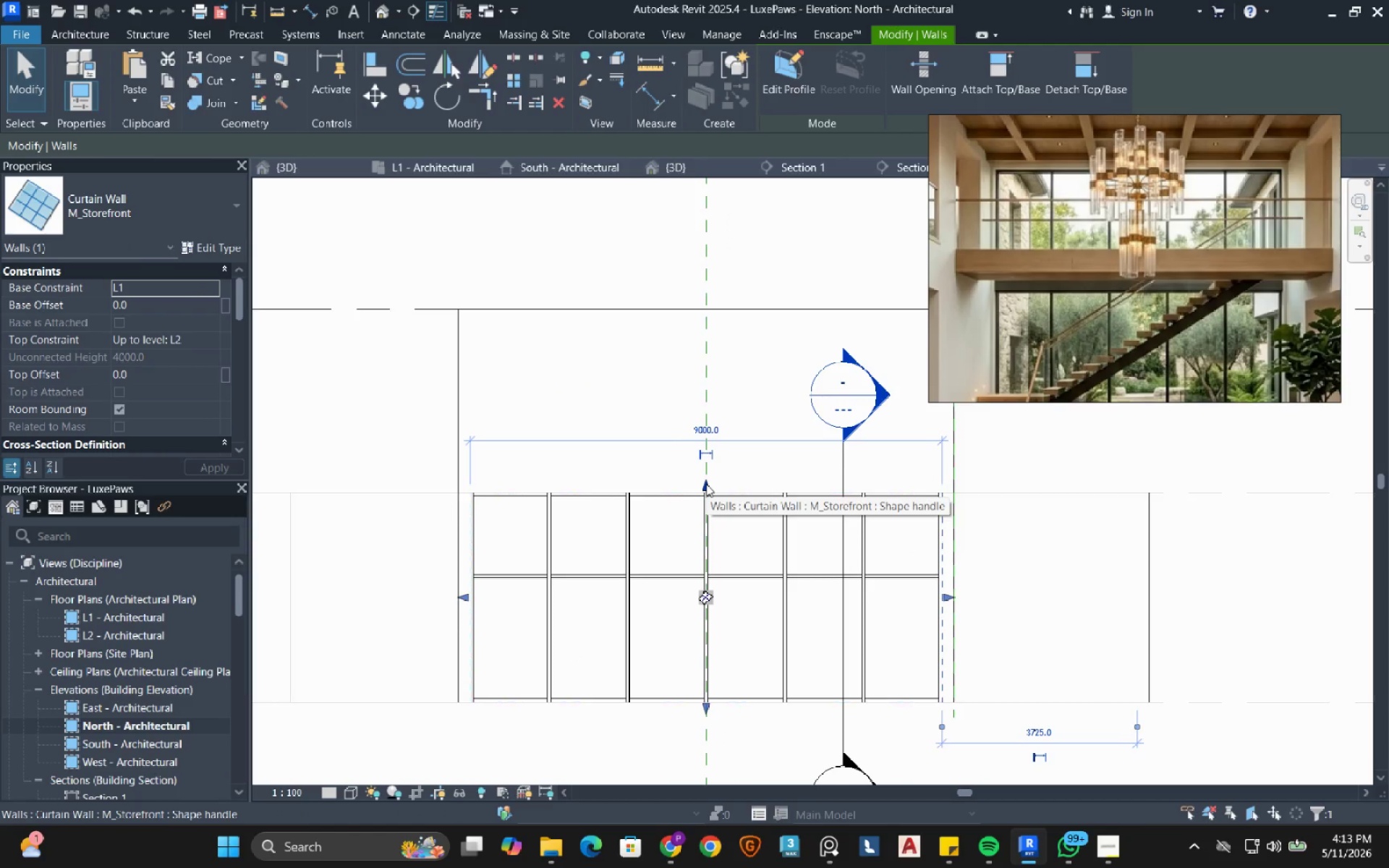 
left_click_drag(start_coordinate=[706, 484], to_coordinate=[734, 313])
 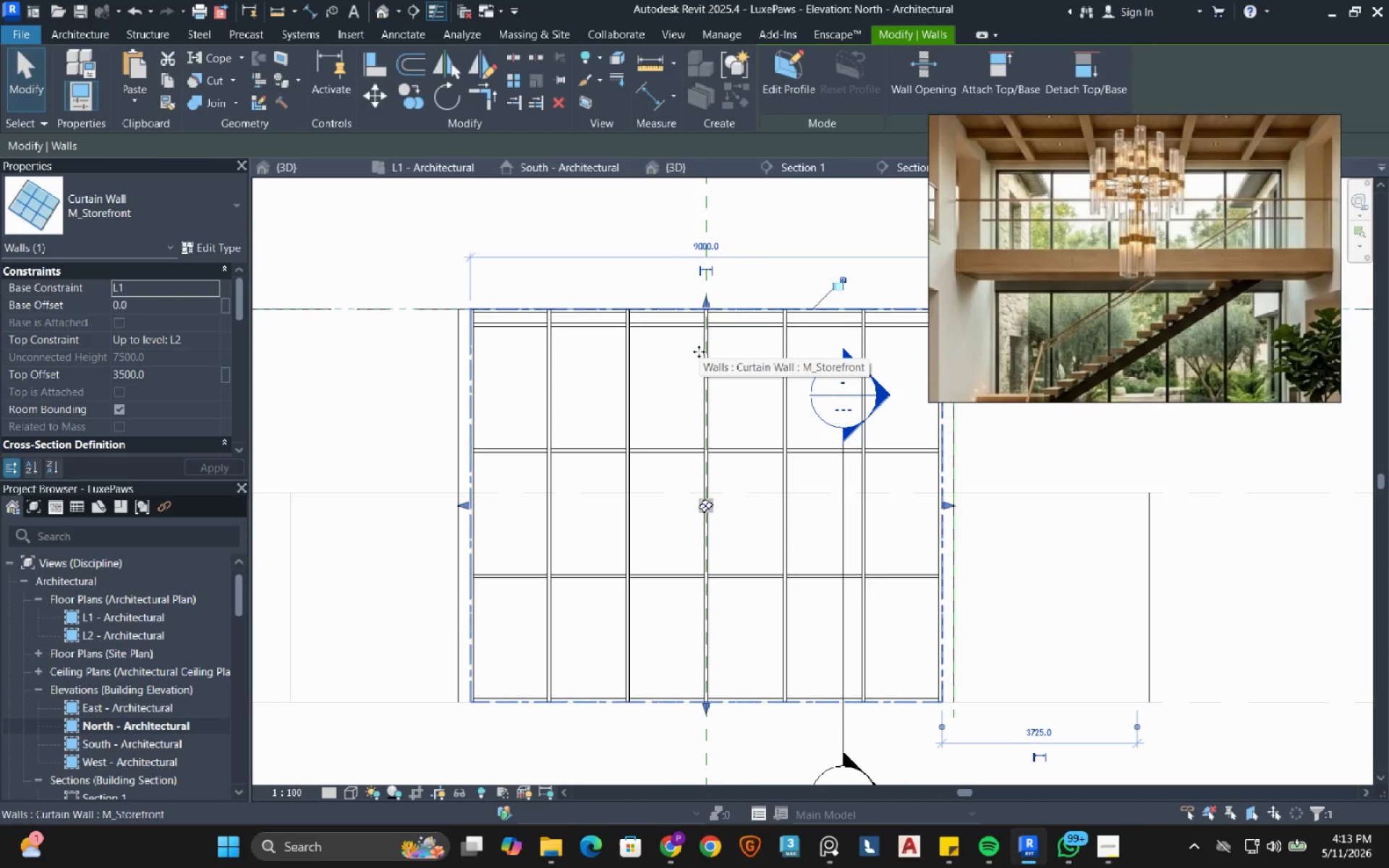 
key(Escape)
 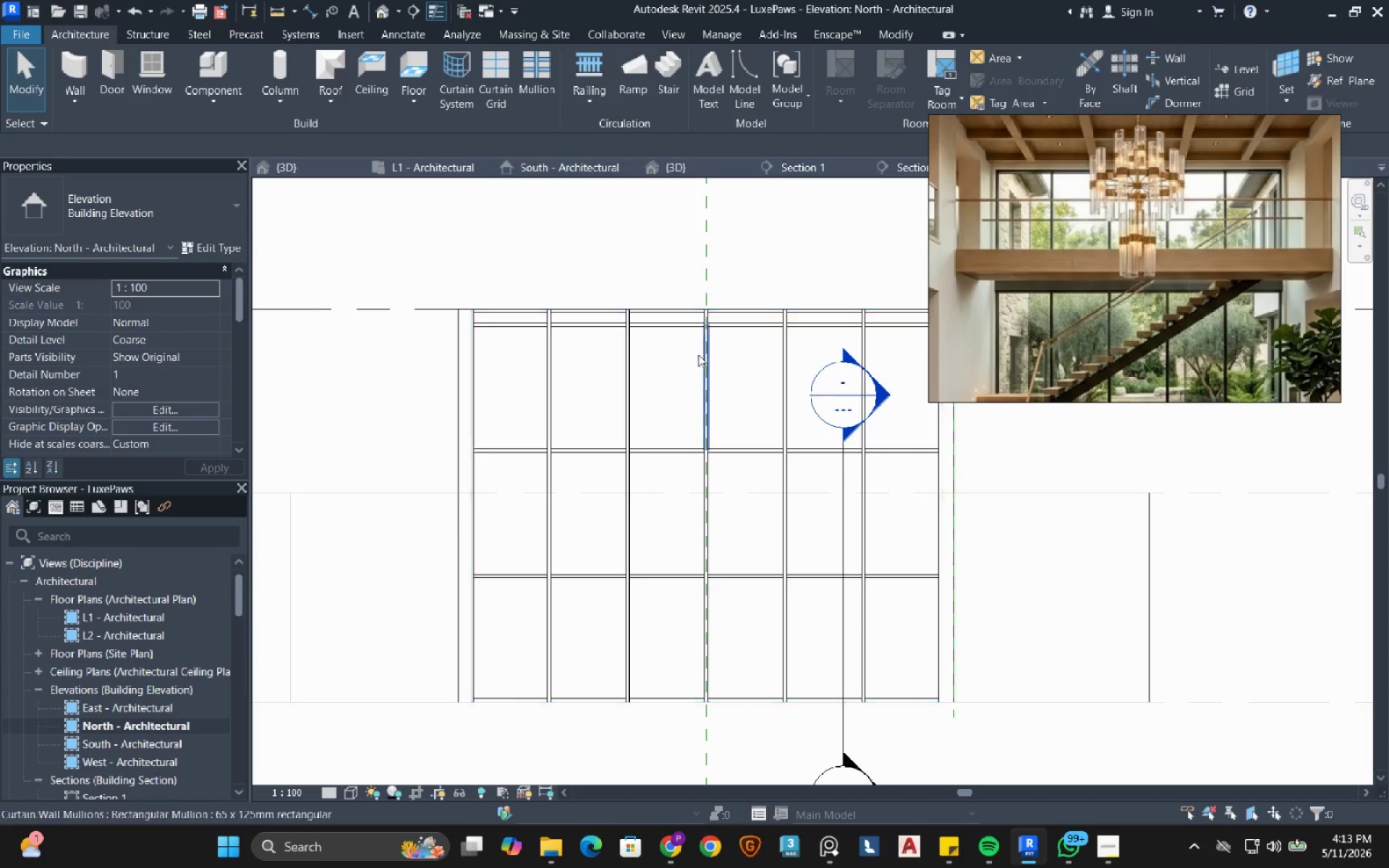 
scroll: coordinate [682, 422], scroll_direction: down, amount: 8.0
 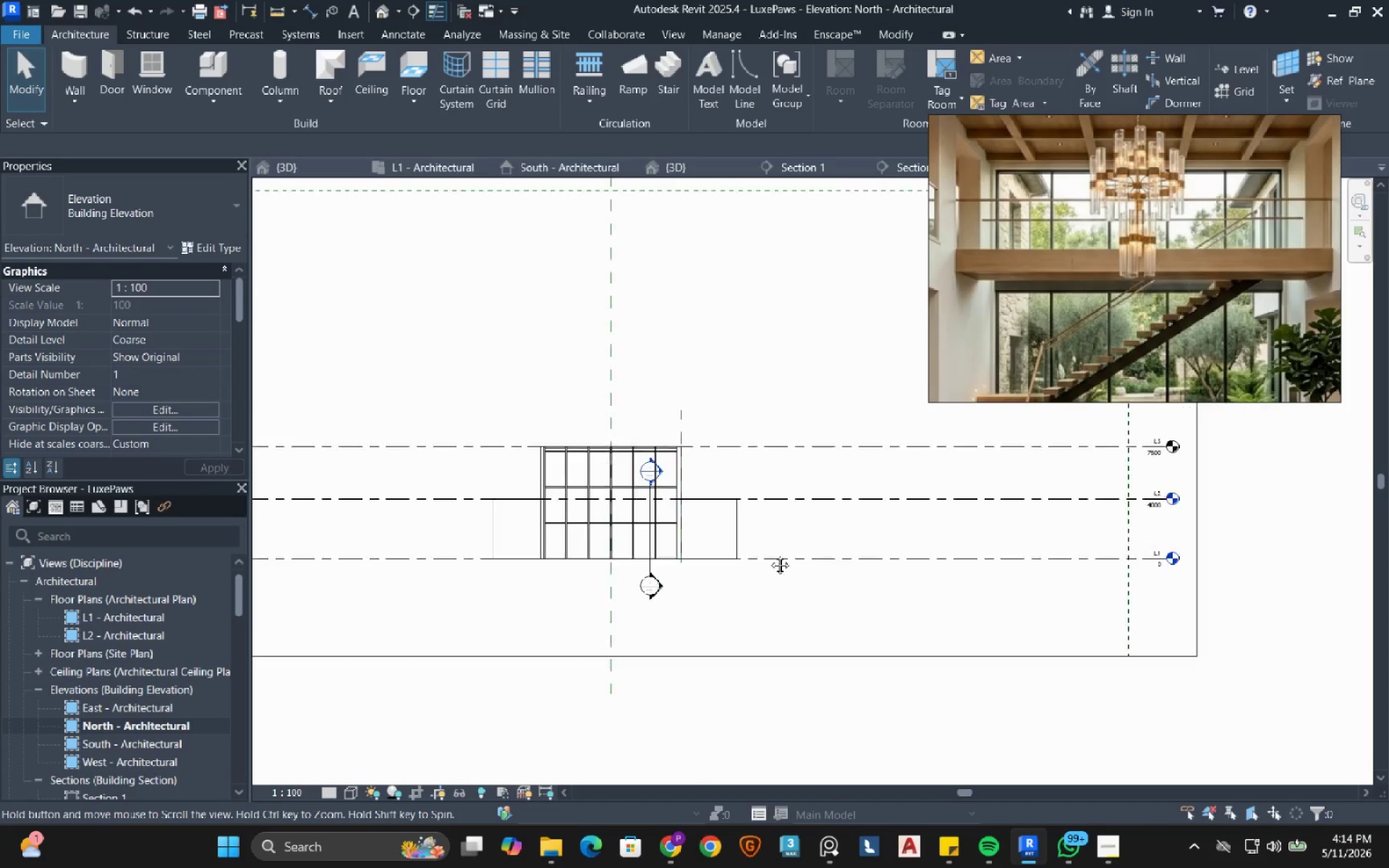 
wait(7.03)
 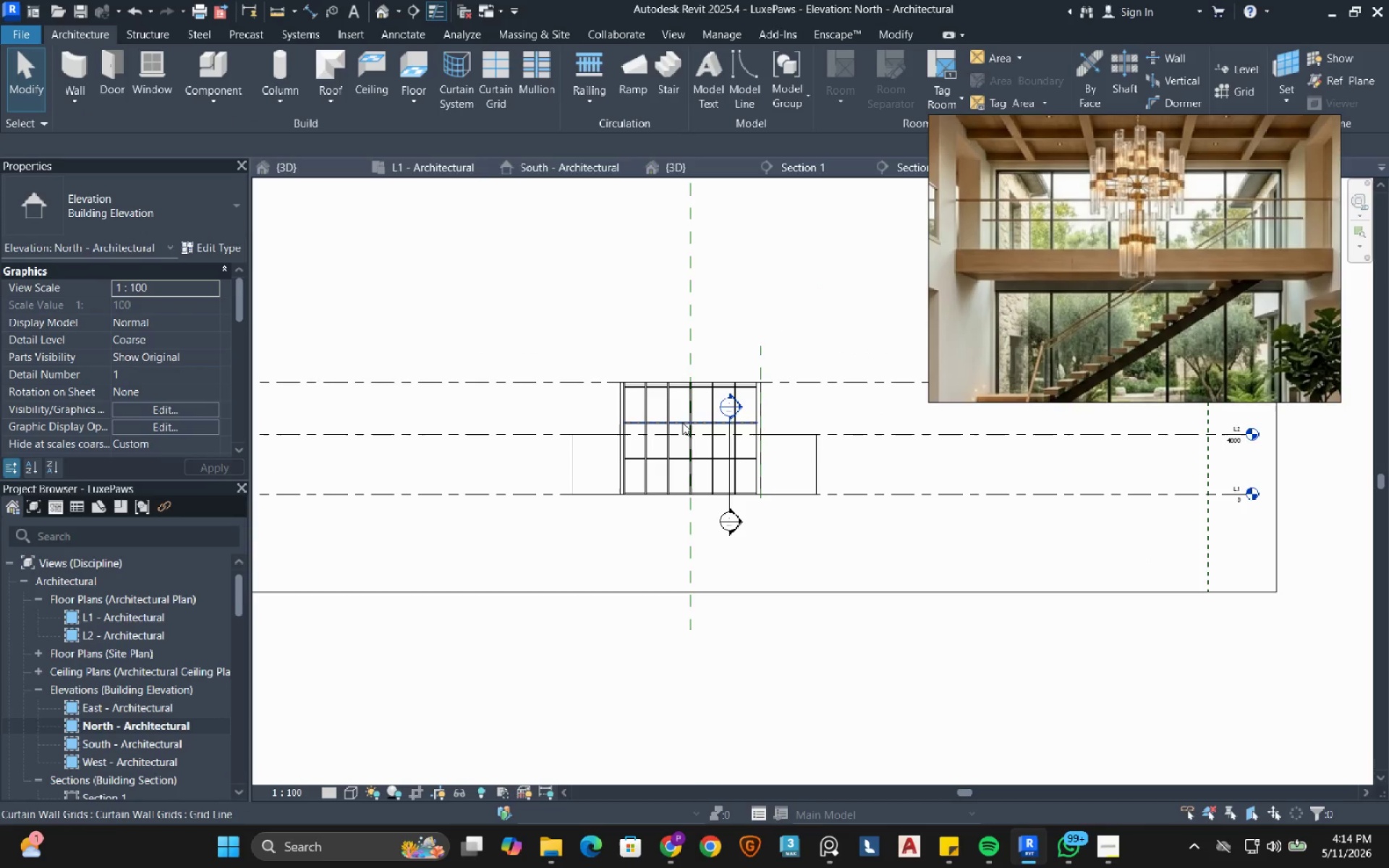 
scroll: coordinate [1119, 479], scroll_direction: up, amount: 6.0
 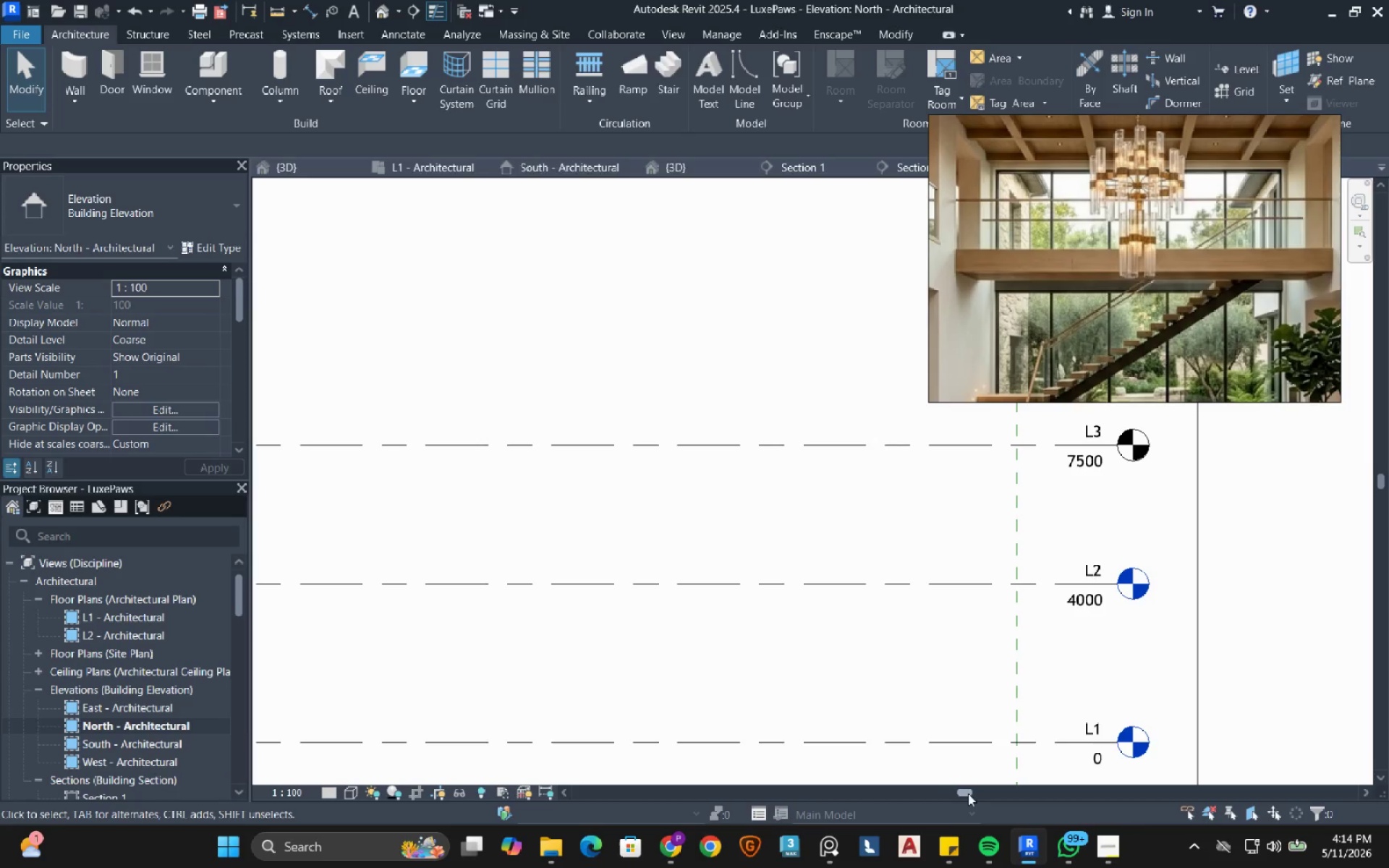 
mouse_move([822, 825])
 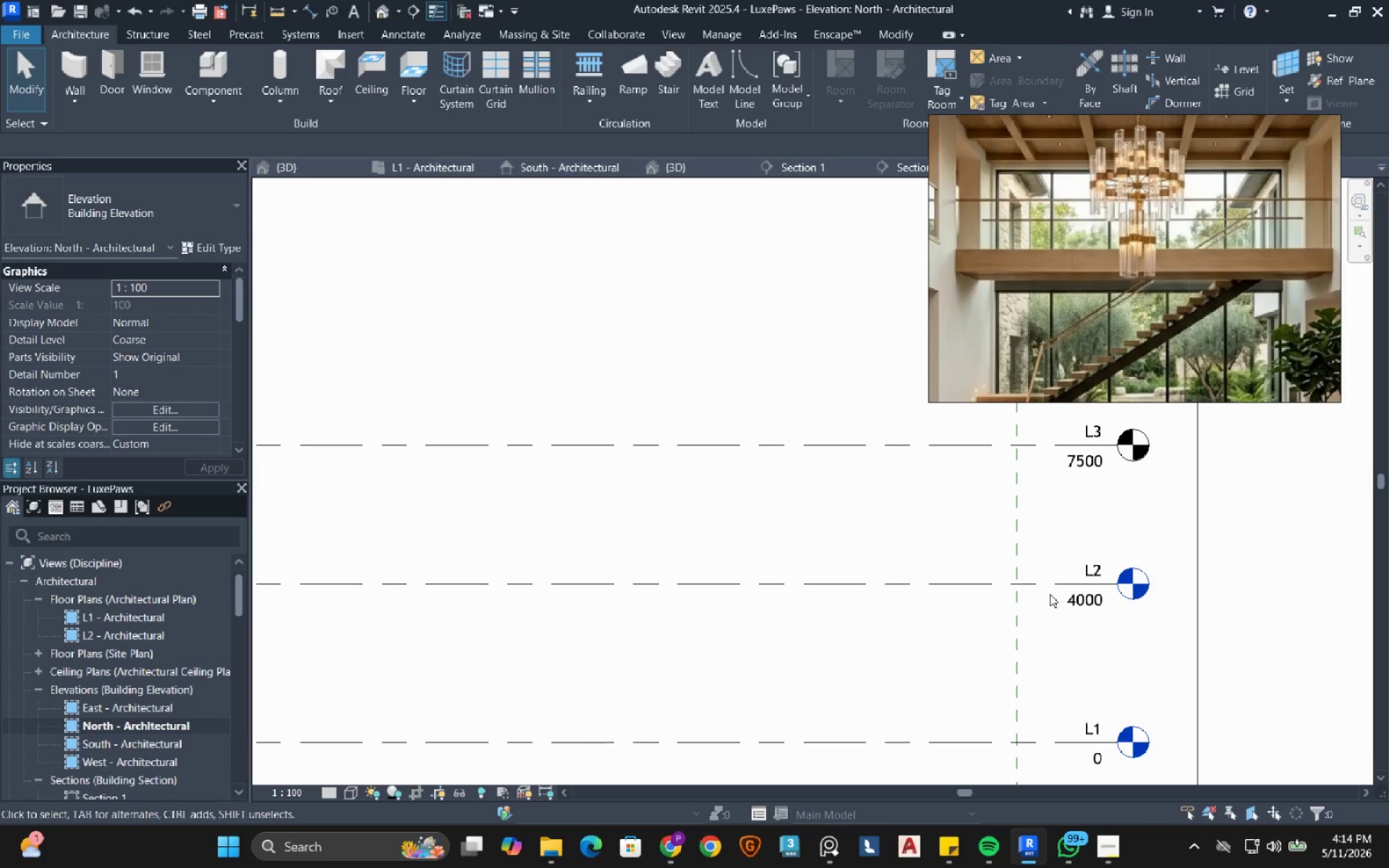 
wait(12.72)
 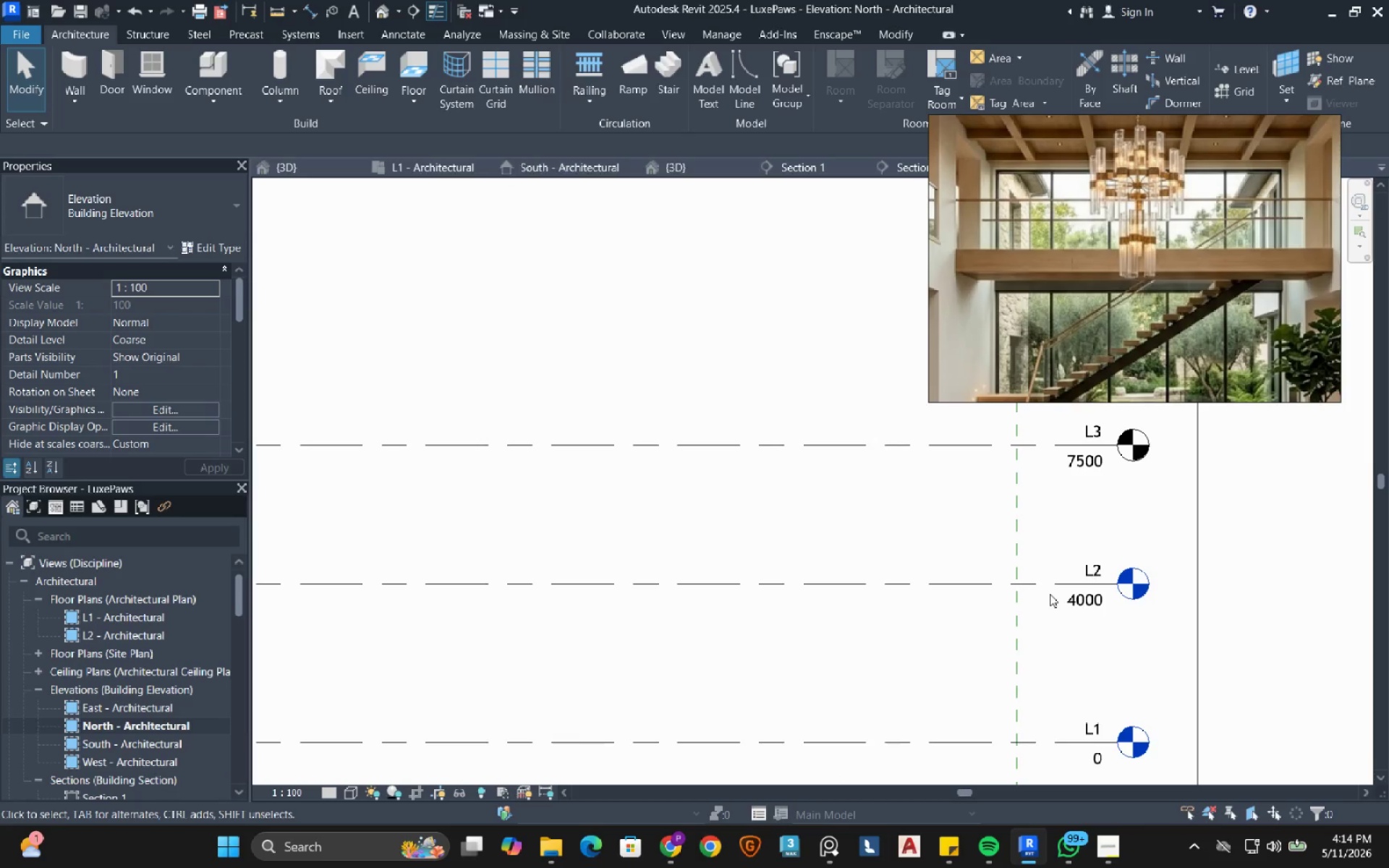 
left_click([1109, 856])